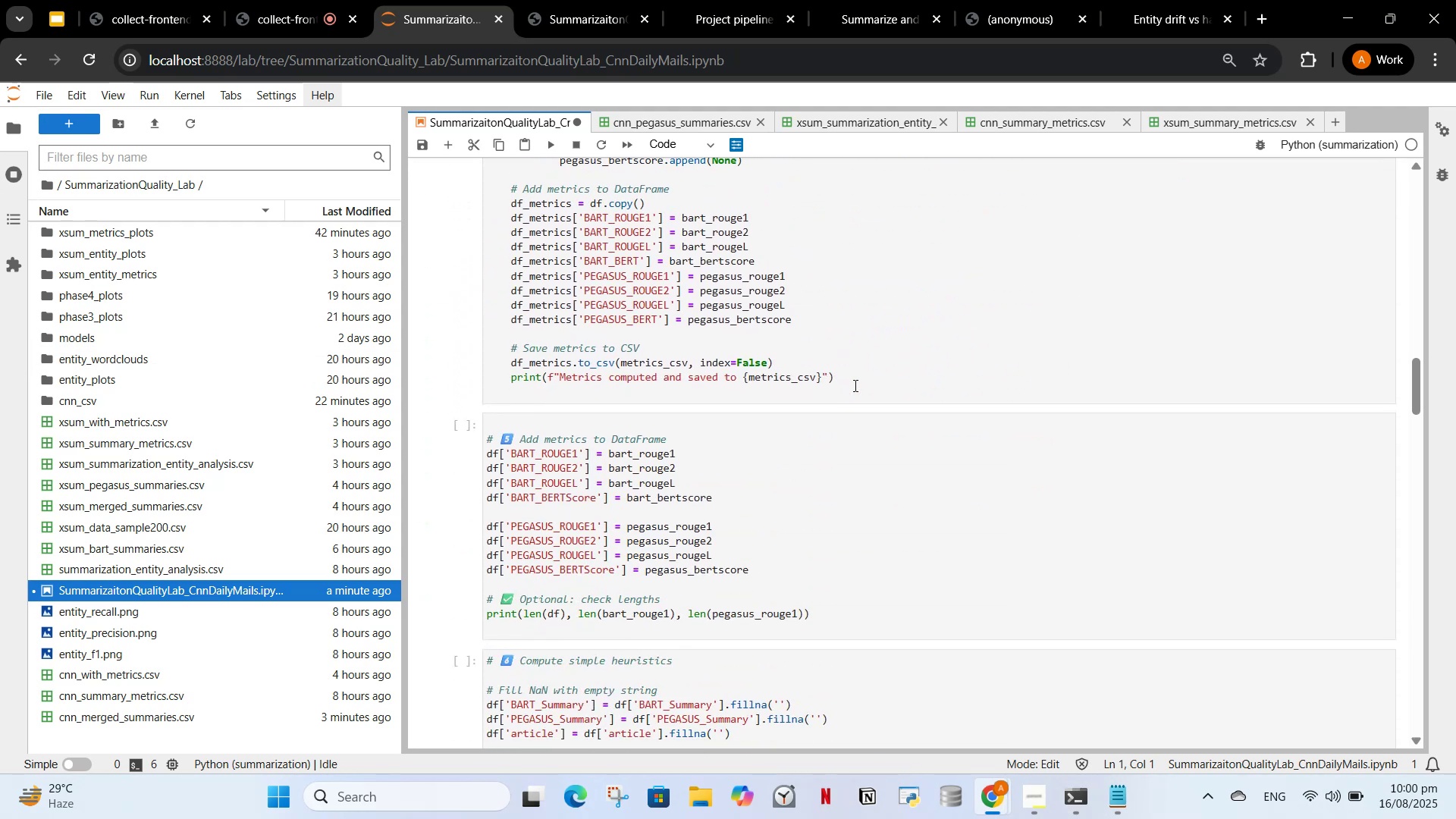 
scroll: coordinate [856, 383], scroll_direction: up, amount: 11.0
 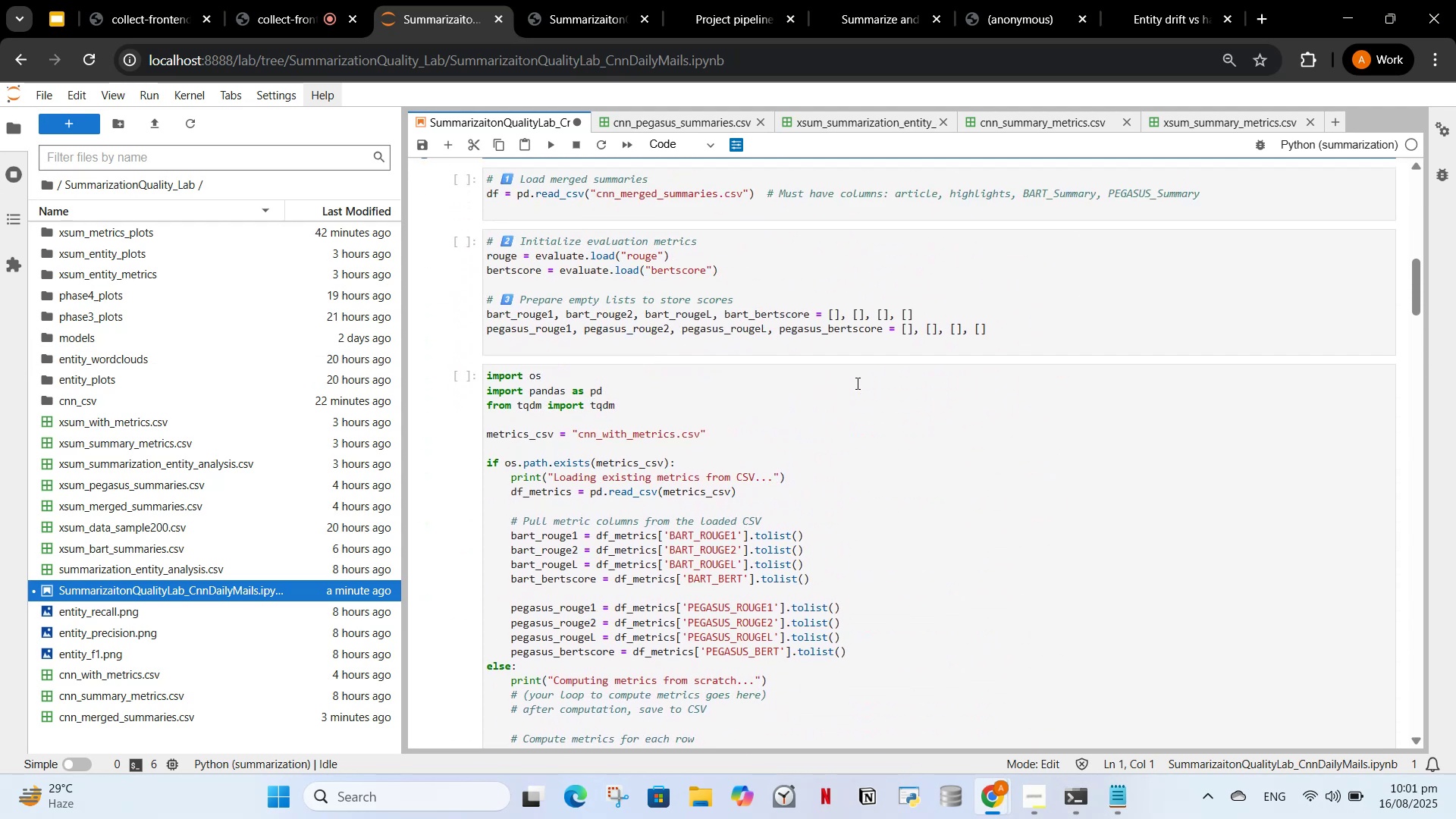 
scroll: coordinate [854, 386], scroll_direction: down, amount: 10.0
 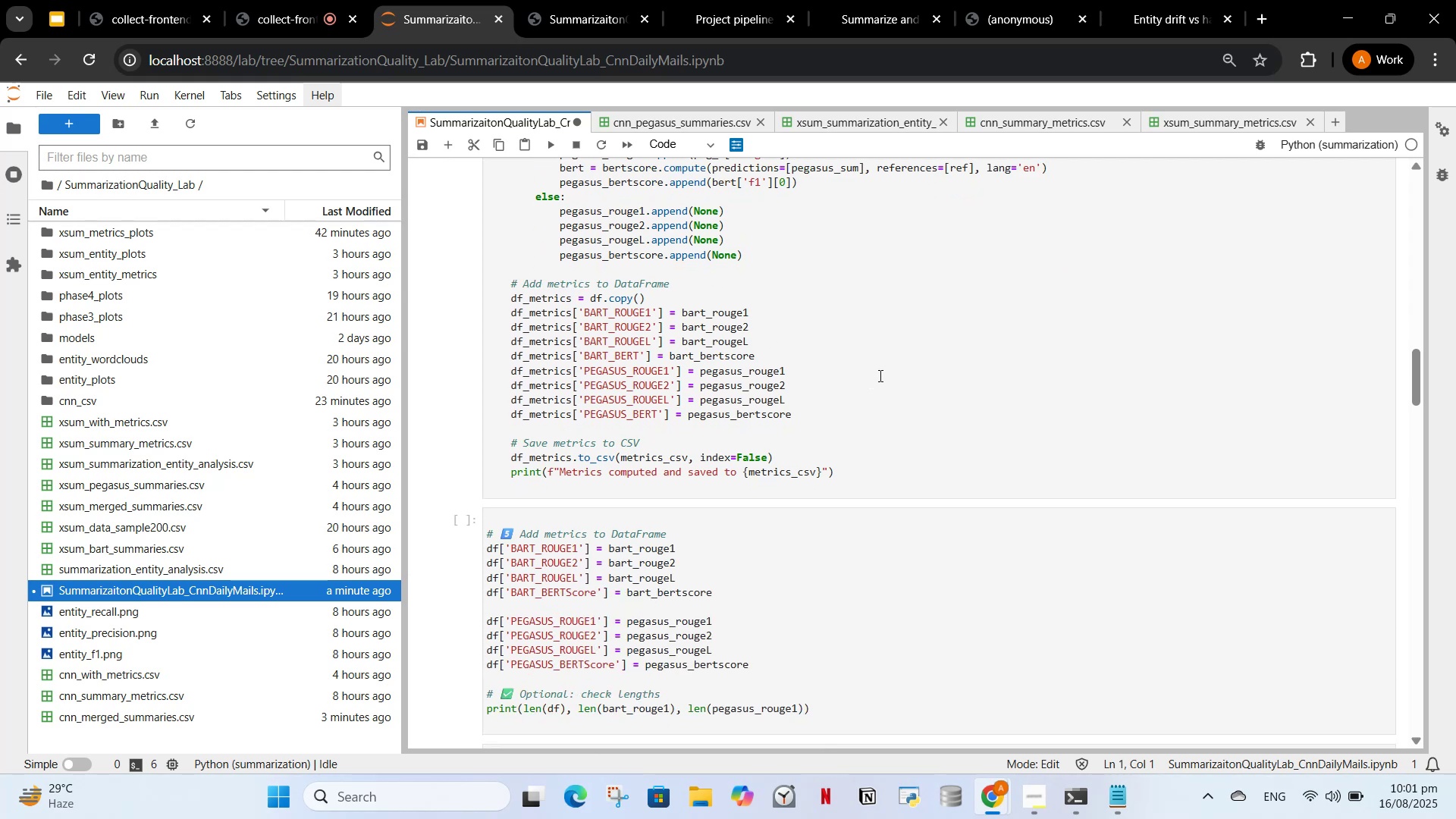 
left_click([877, 377])
 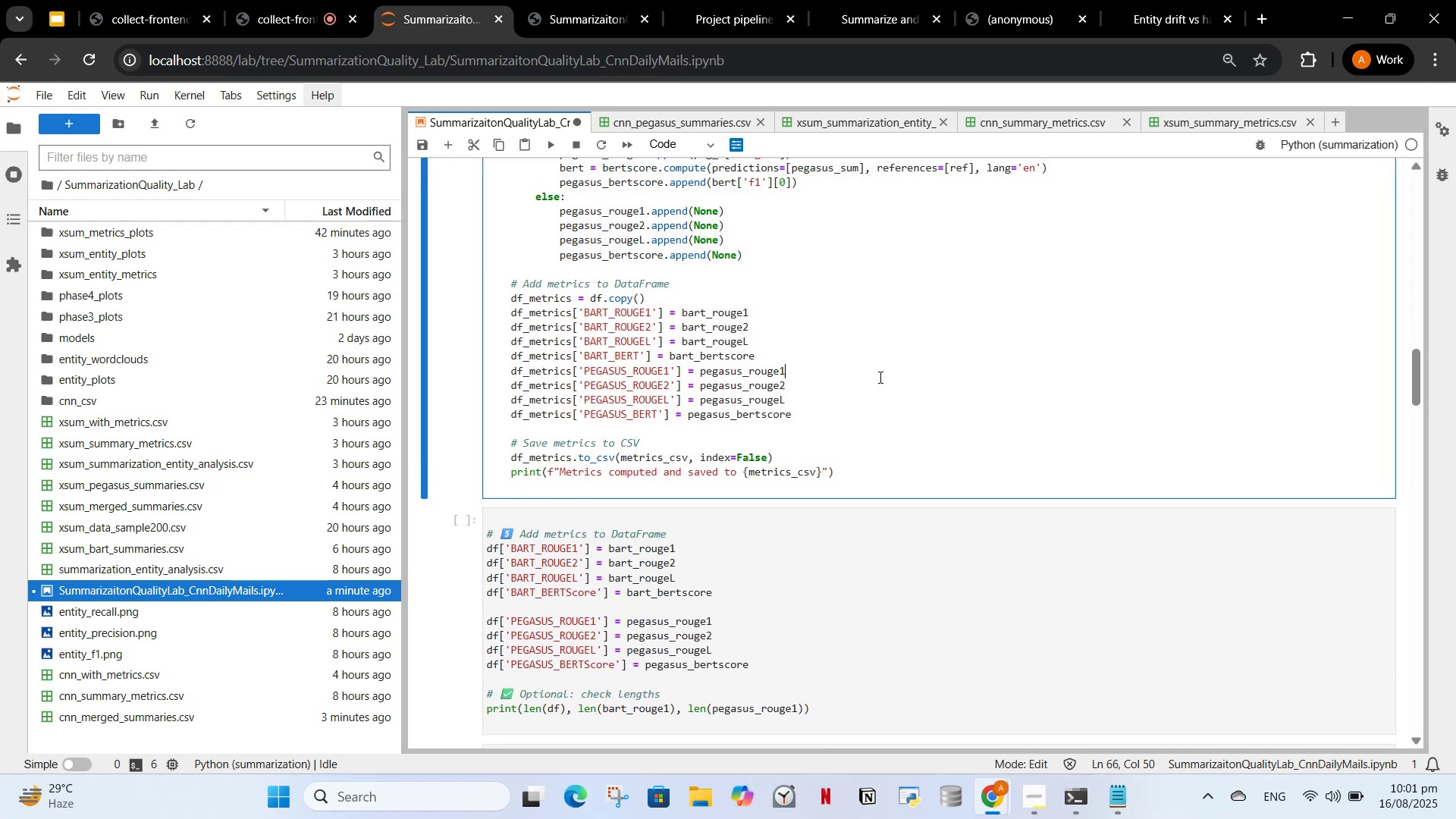 
scroll: coordinate [885, 377], scroll_direction: down, amount: 26.0
 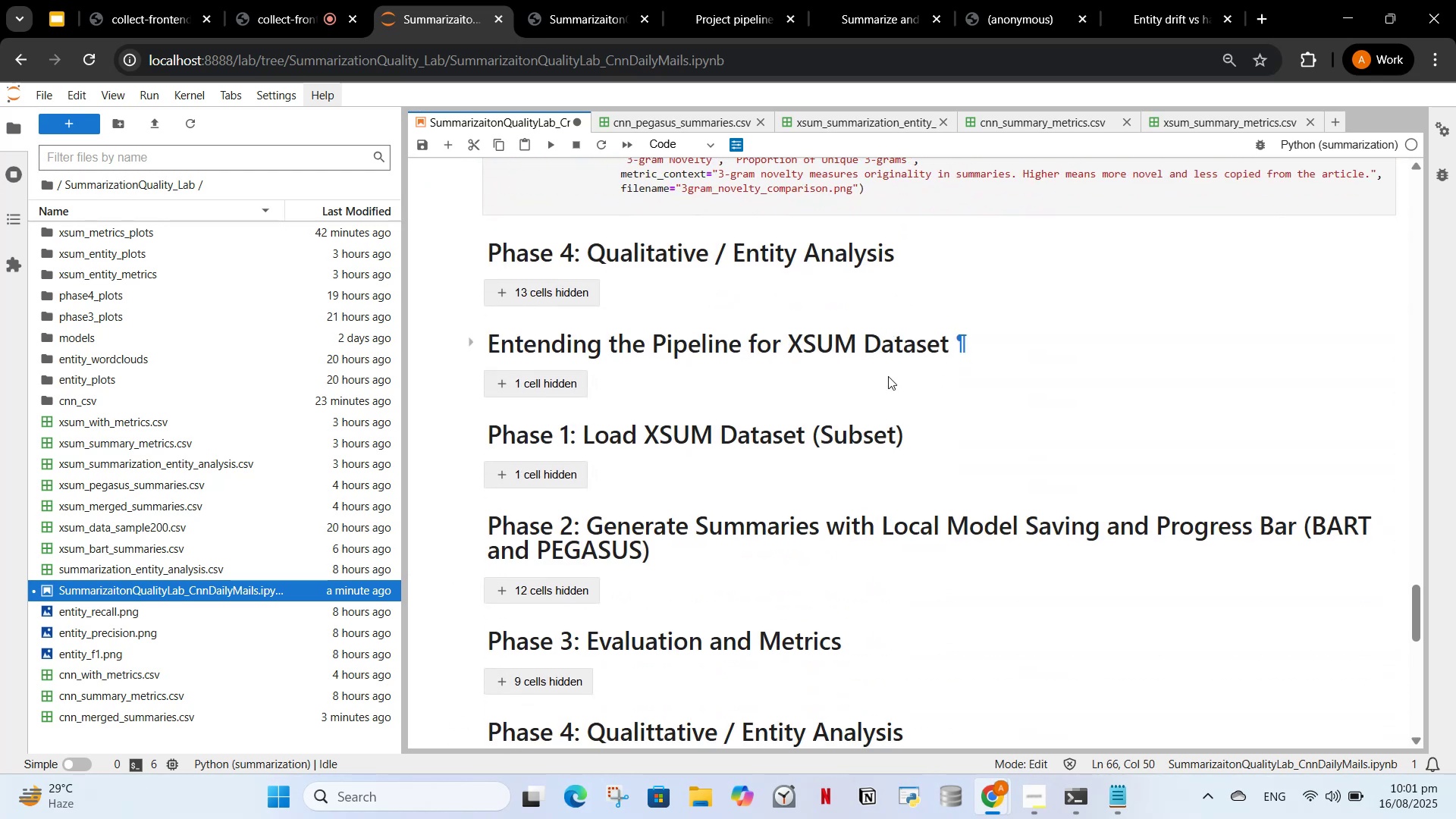 
scroll: coordinate [890, 376], scroll_direction: up, amount: 17.0
 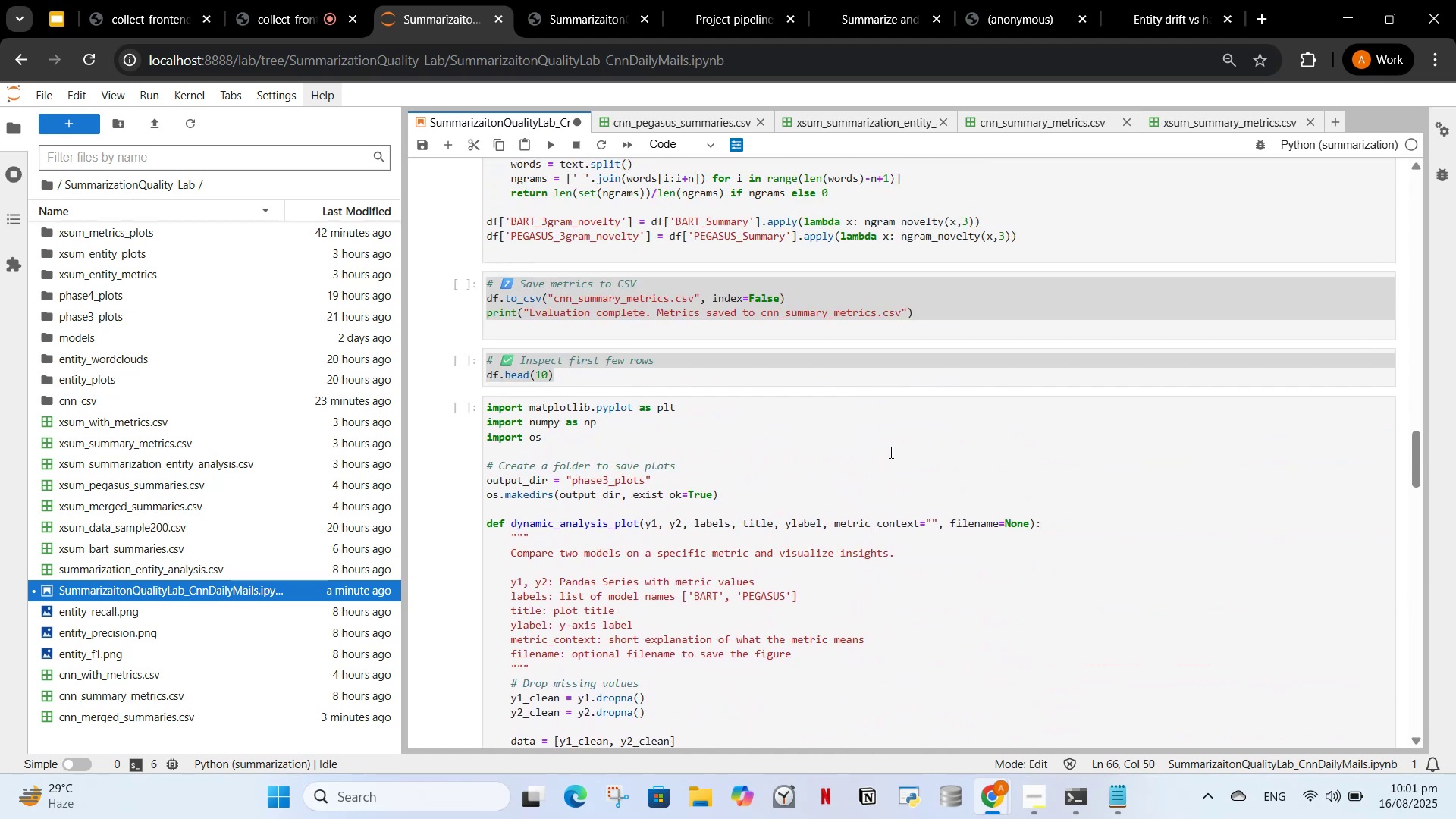 
wait(8.67)
 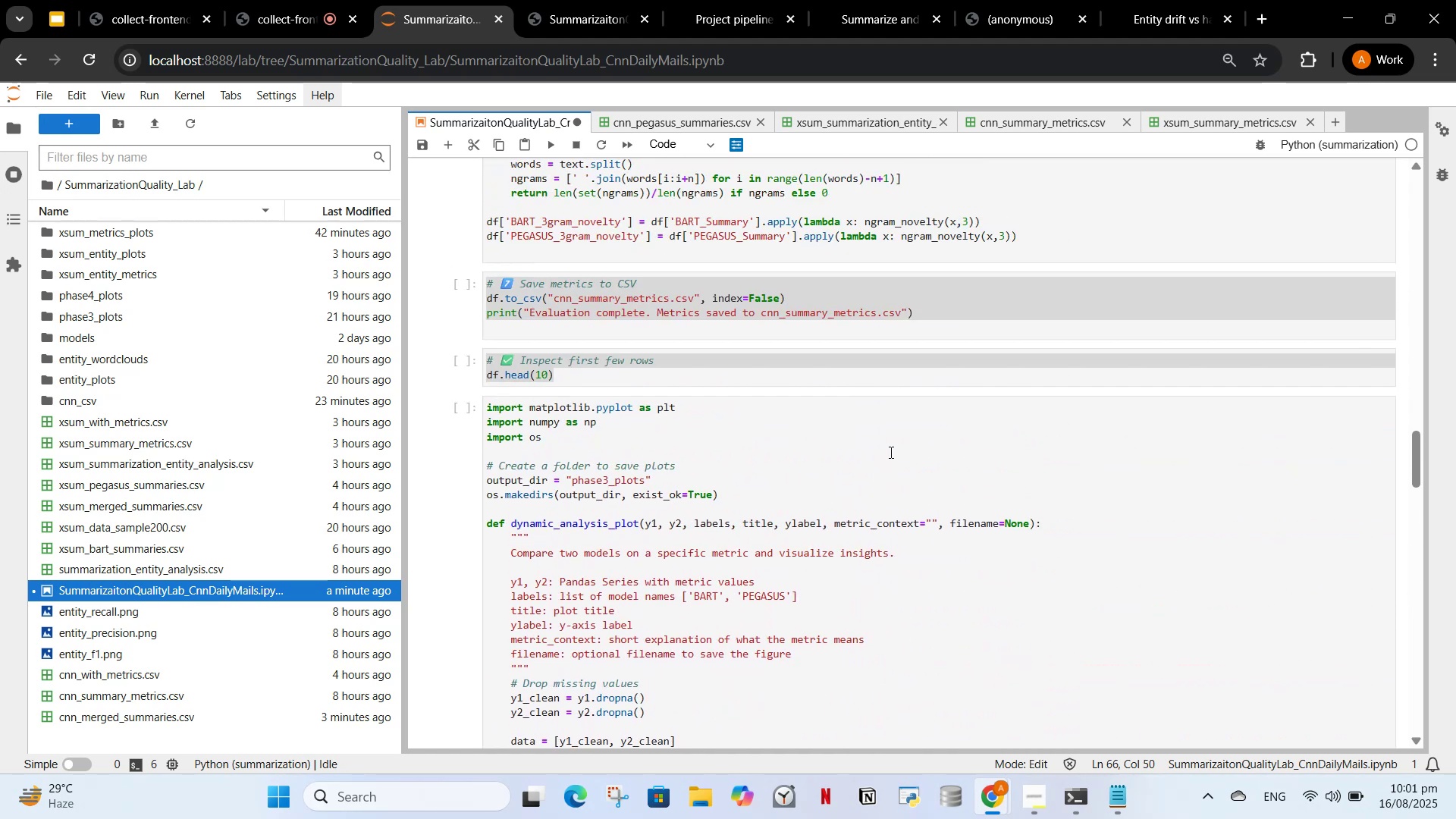 
left_click([607, 483])
 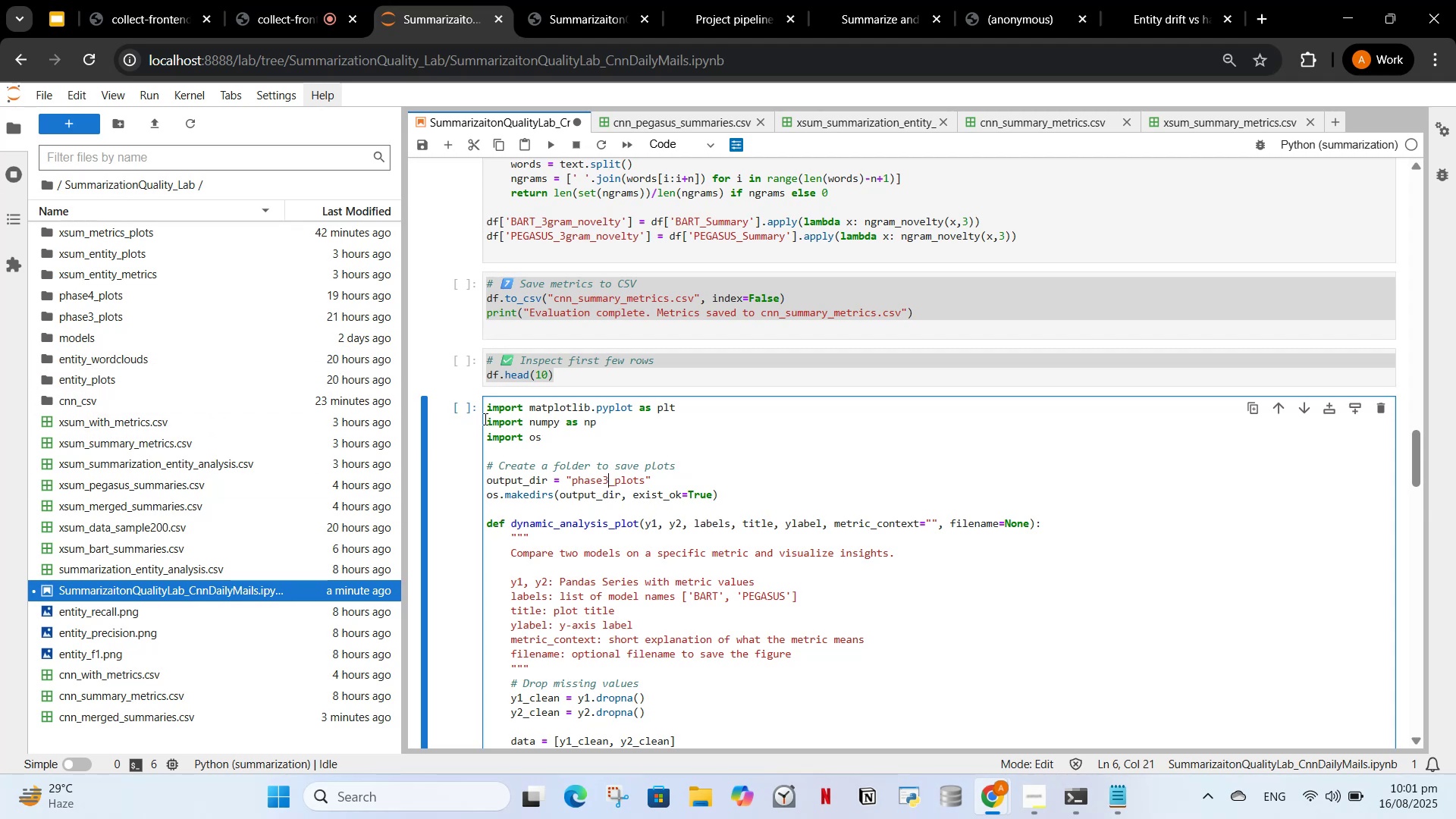 
left_click([83, 329])
 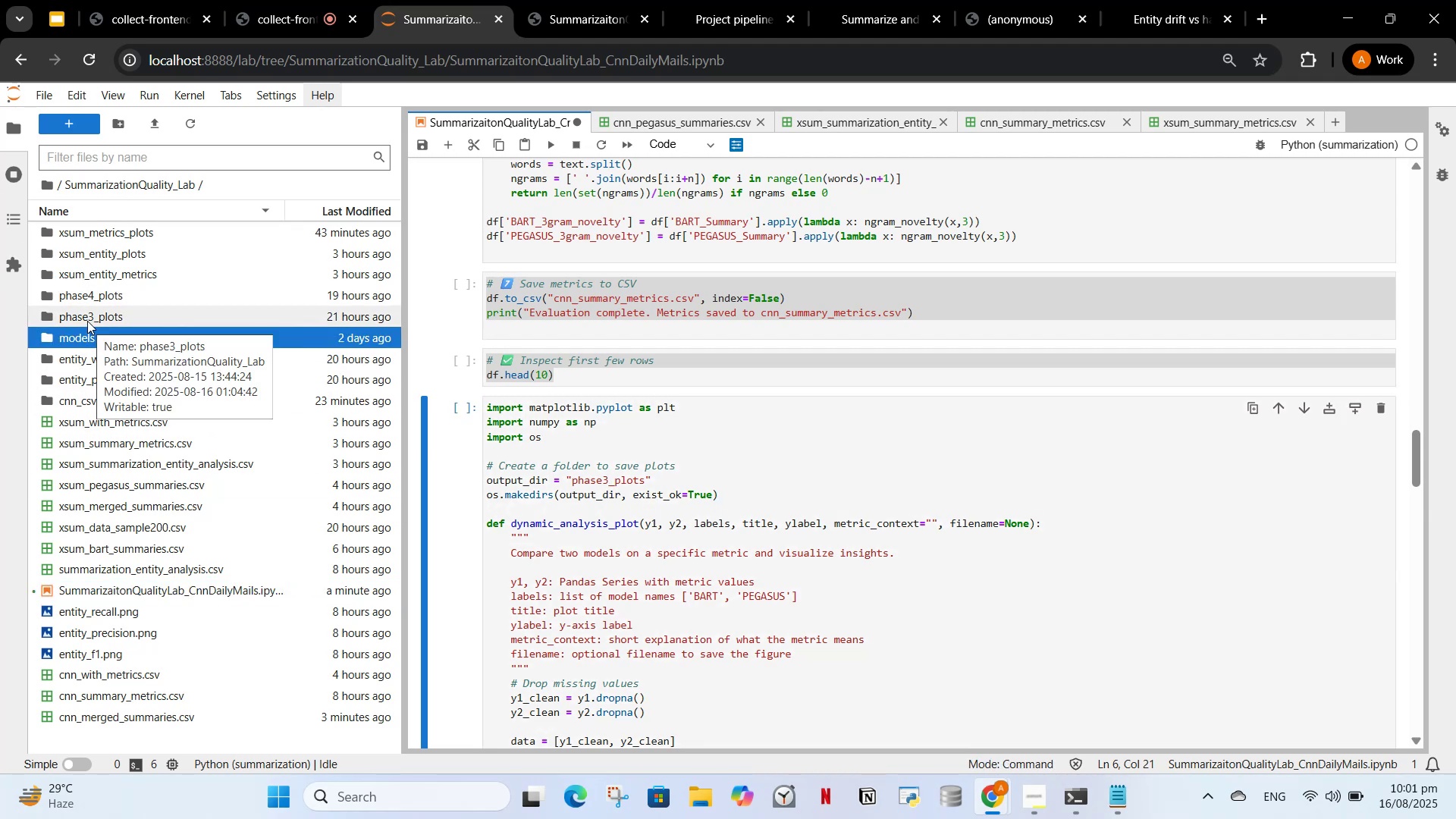 
left_click([87, 321])
 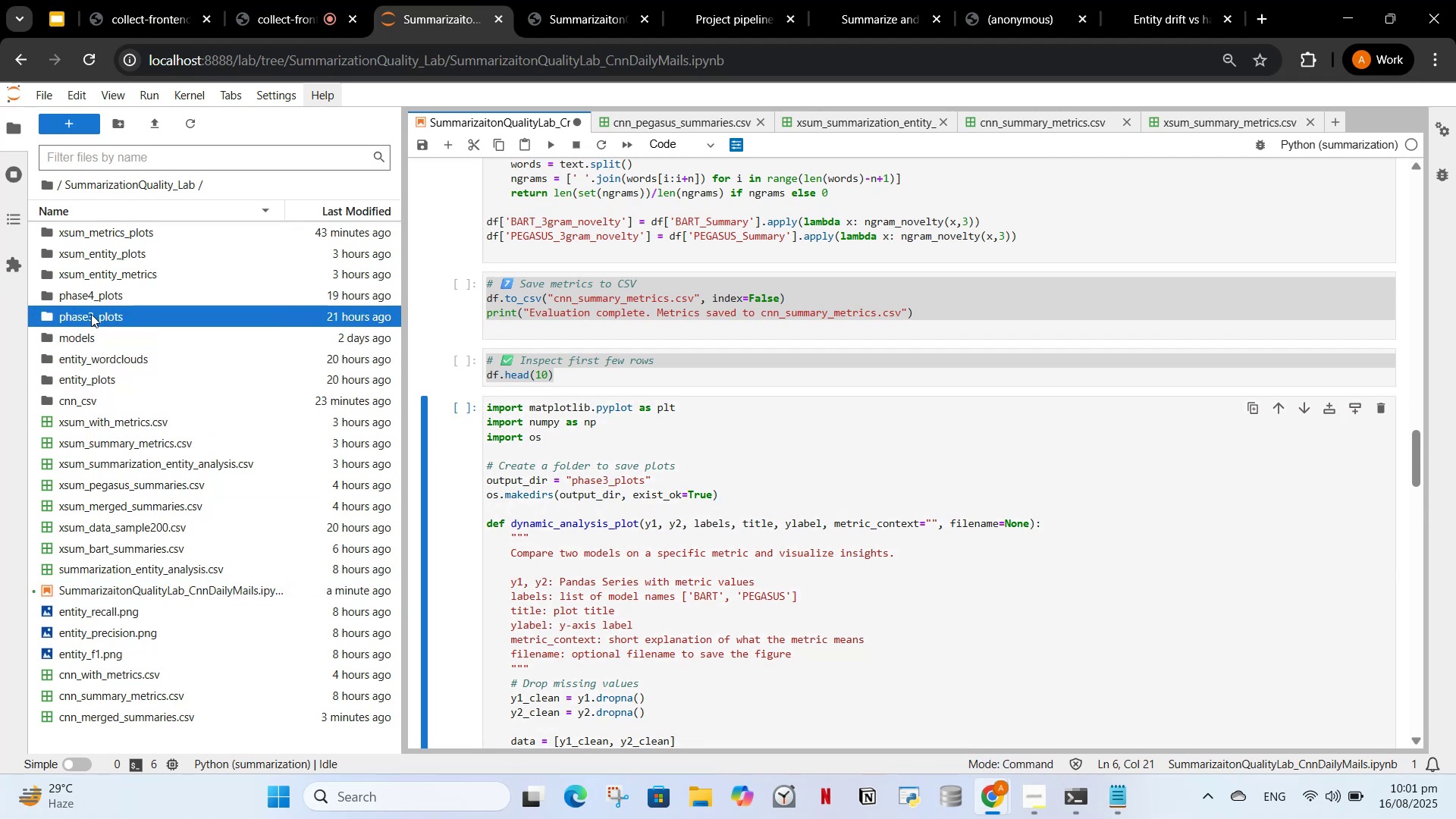 
scroll: coordinate [103, 366], scroll_direction: up, amount: 1.0
 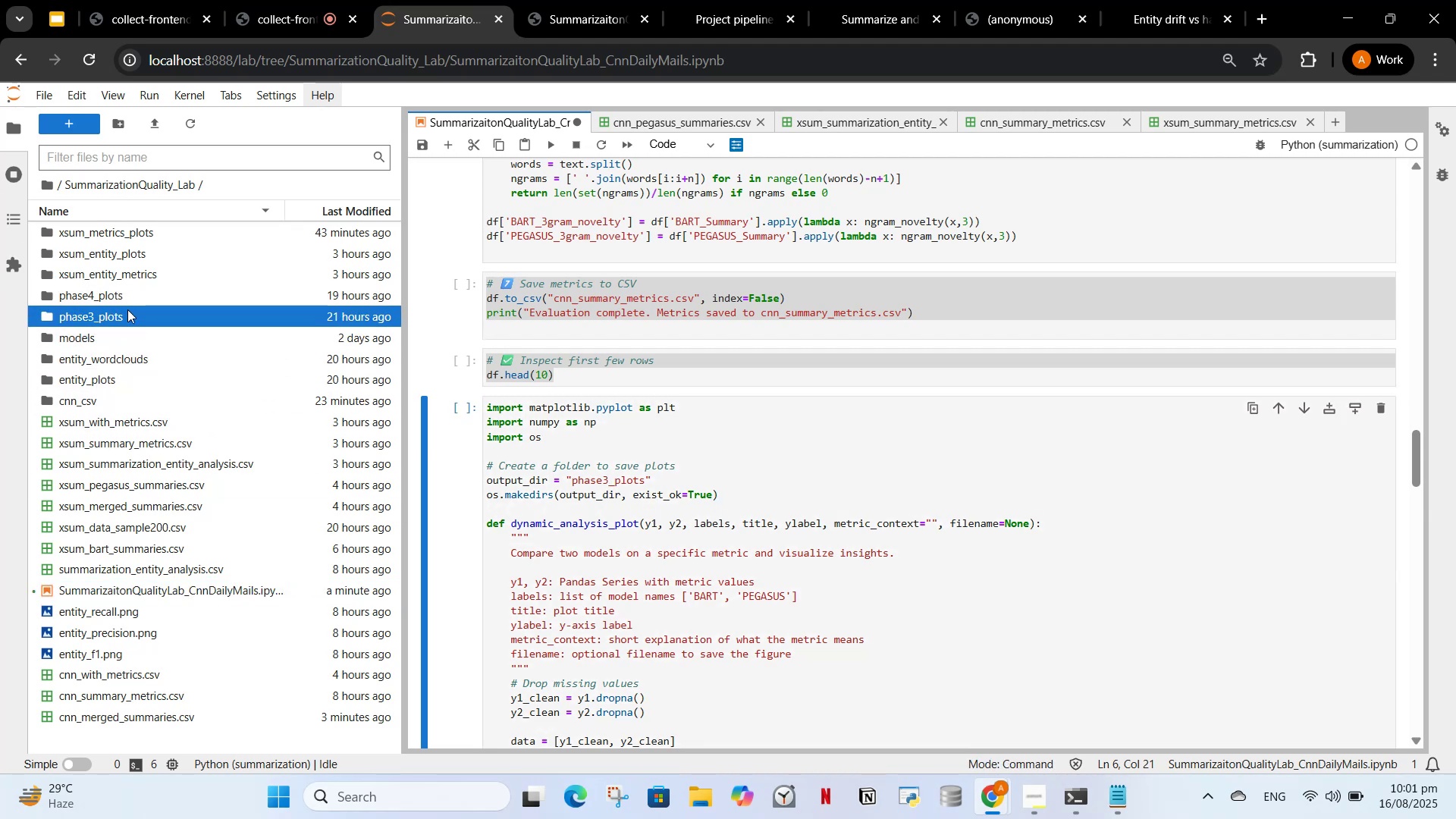 
left_click([127, 309])
 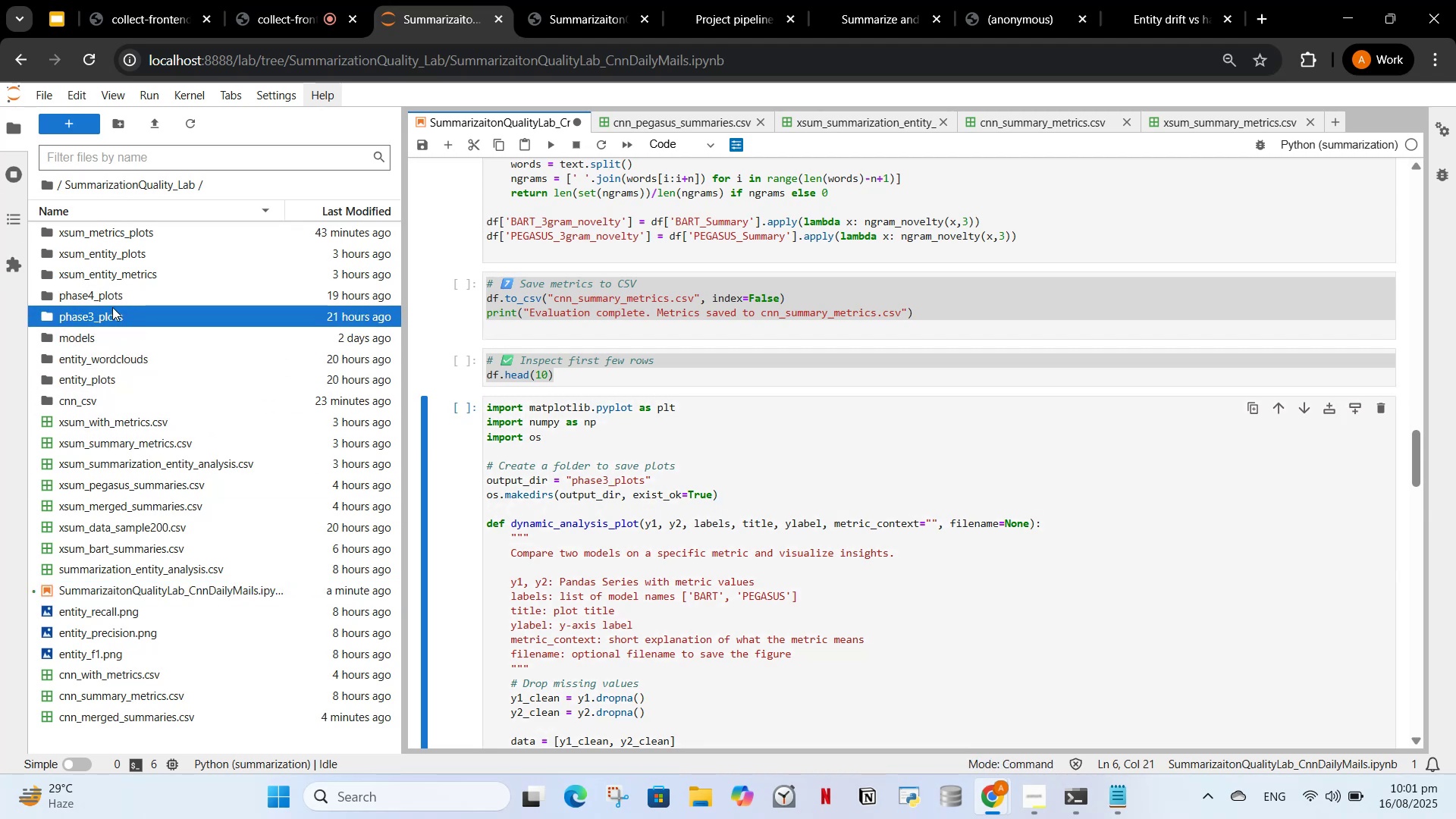 
double_click([112, 294])
 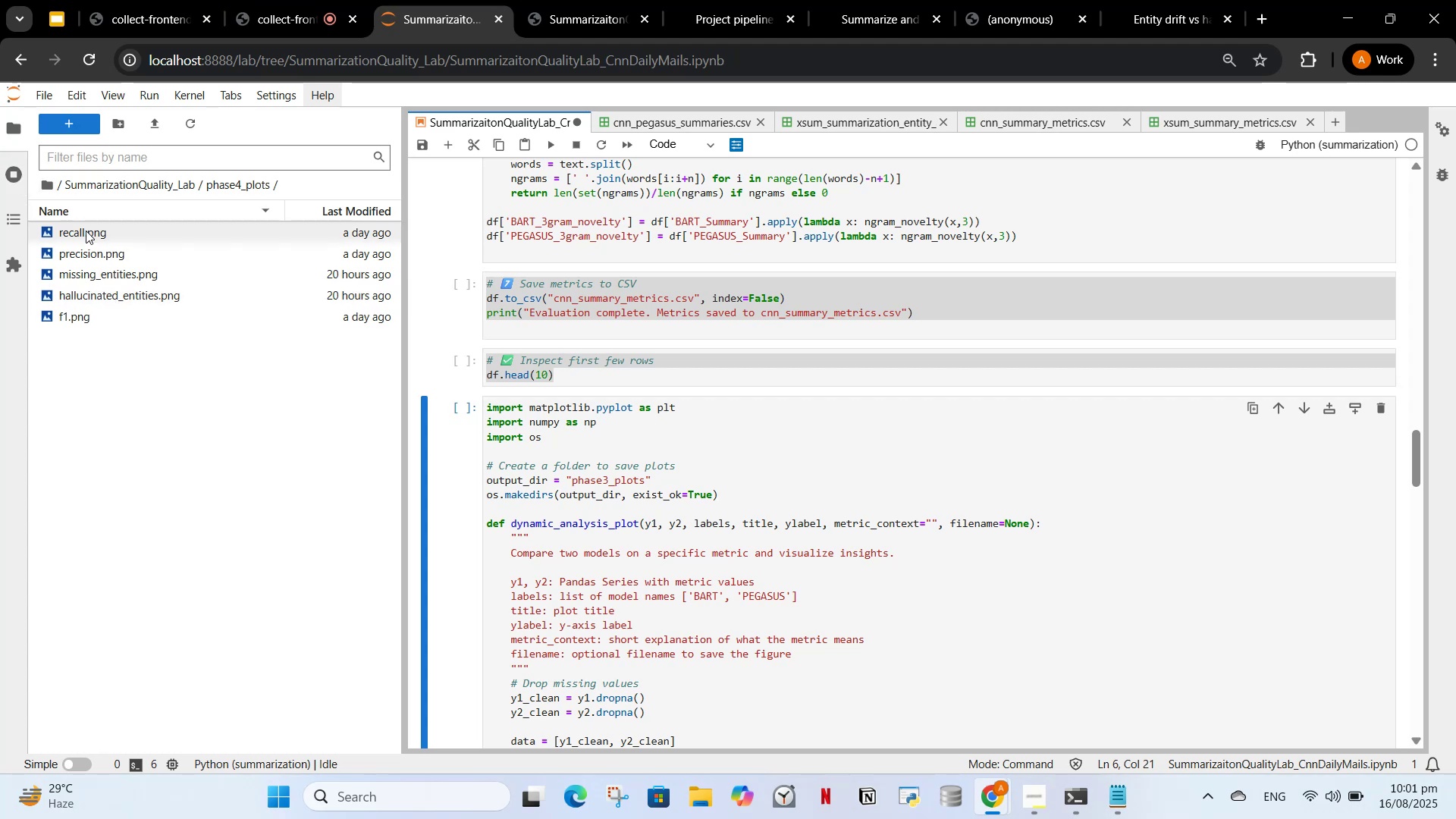 
left_click([75, 208])
 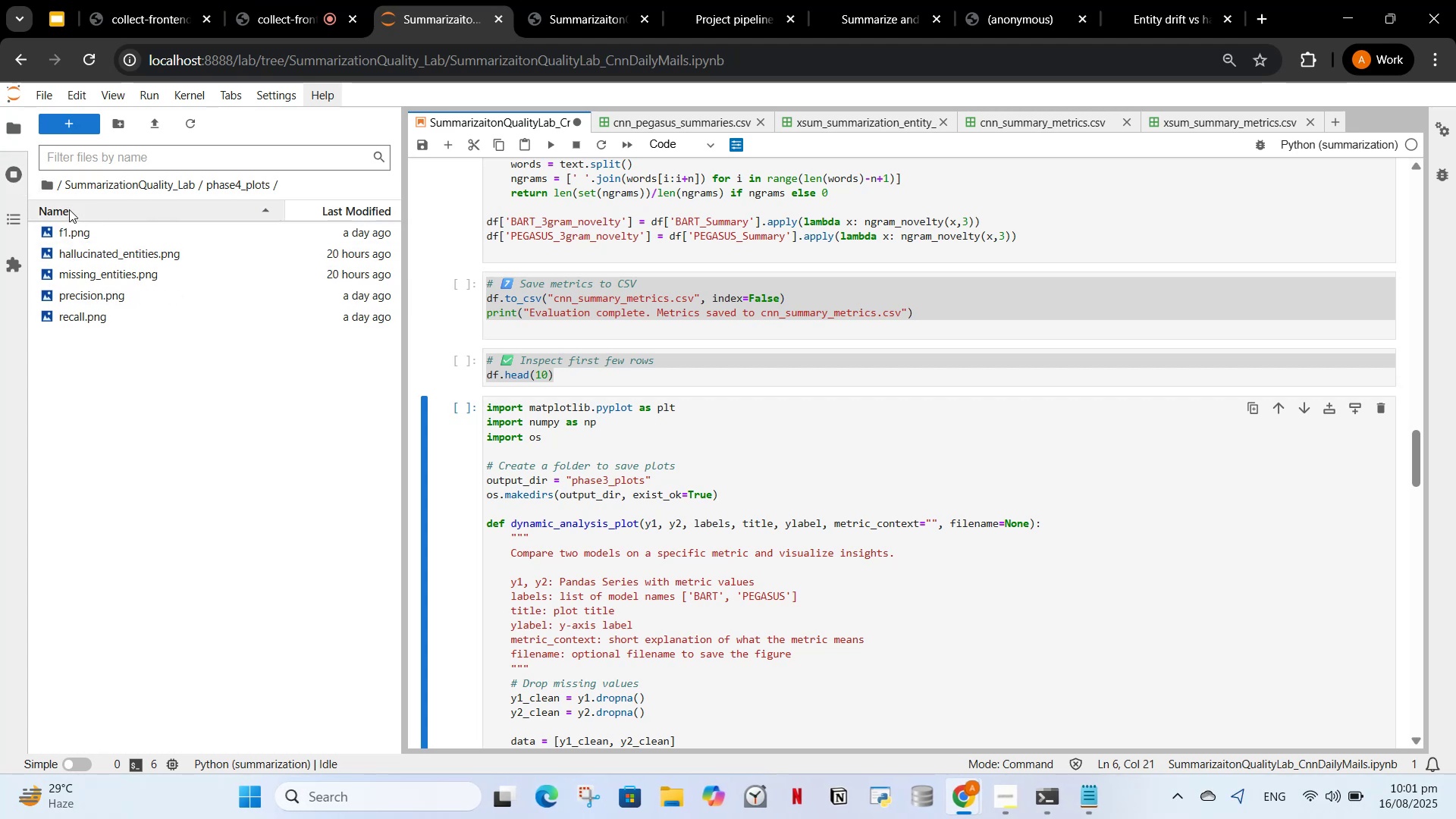 
left_click([68, 209])
 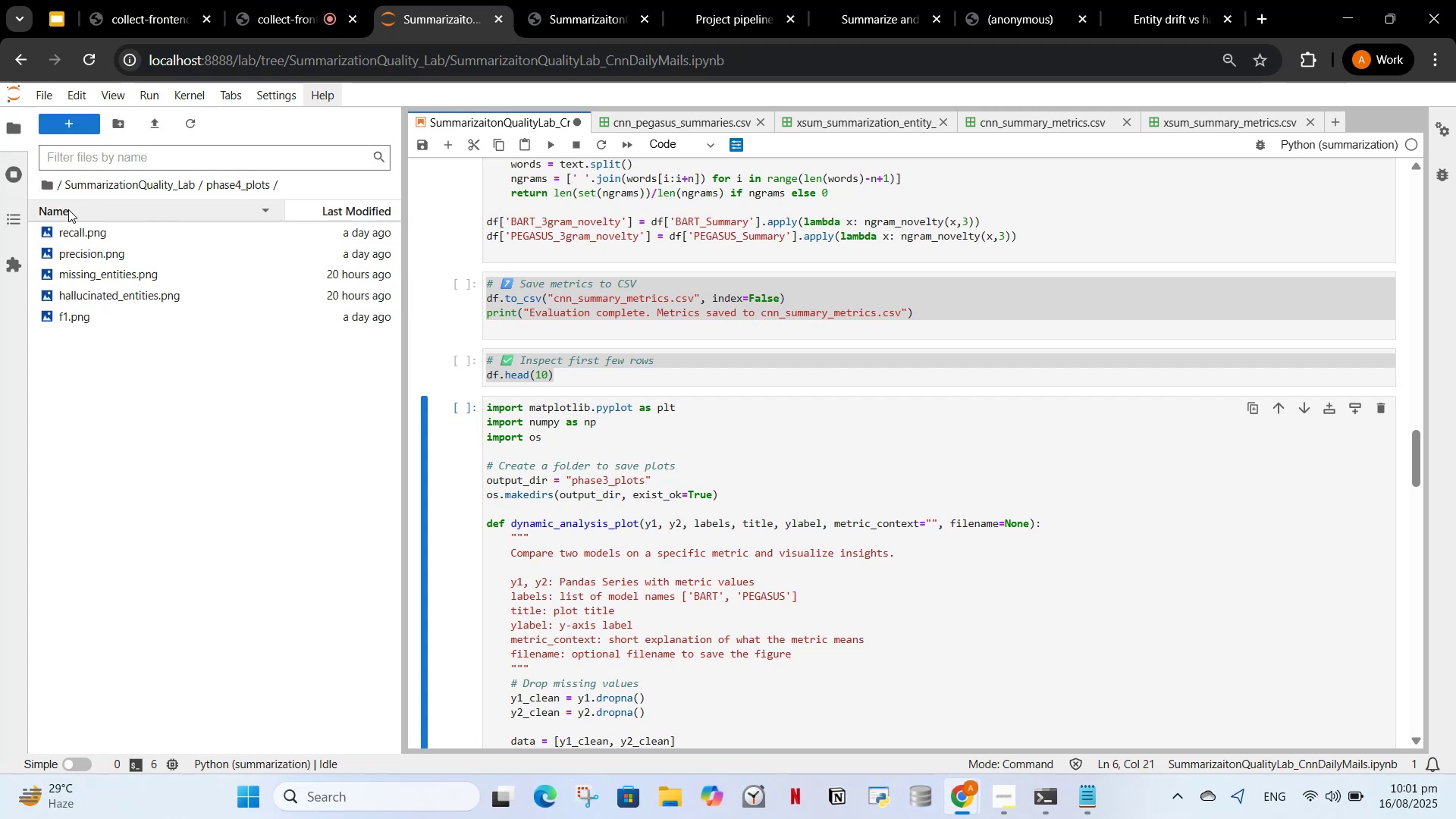 
left_click([68, 209])
 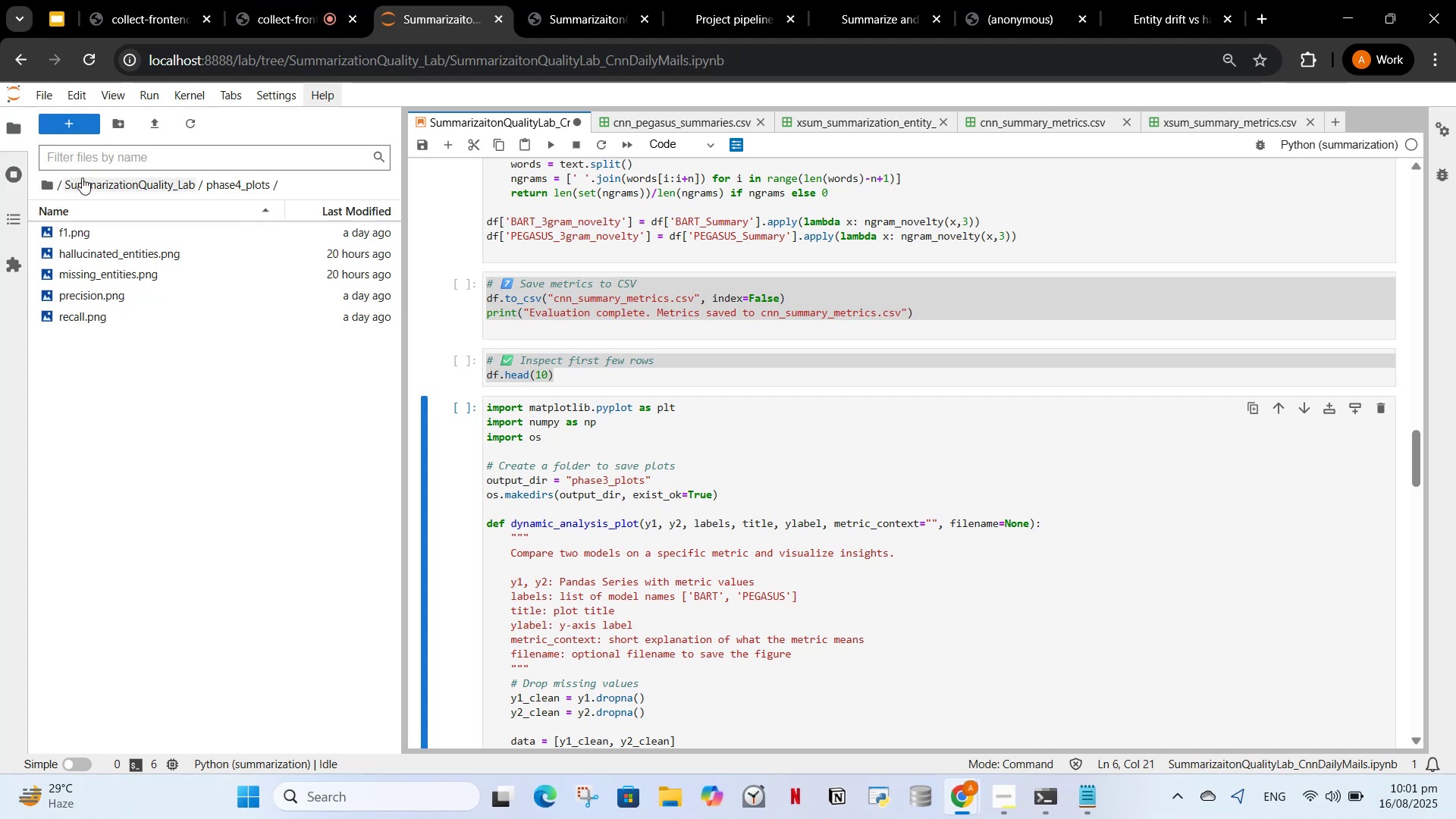 
left_click([82, 177])
 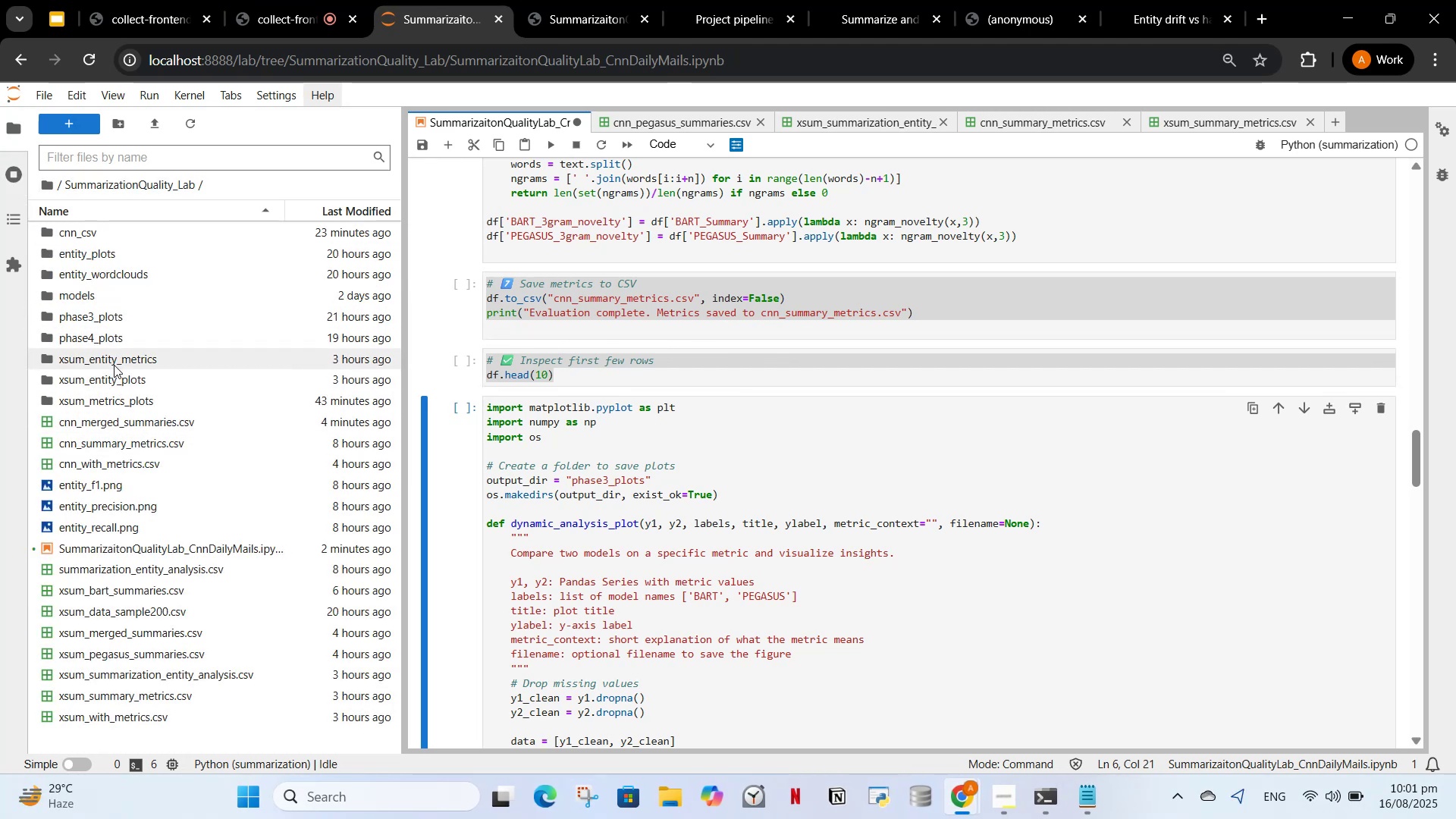 
left_click([115, 317])
 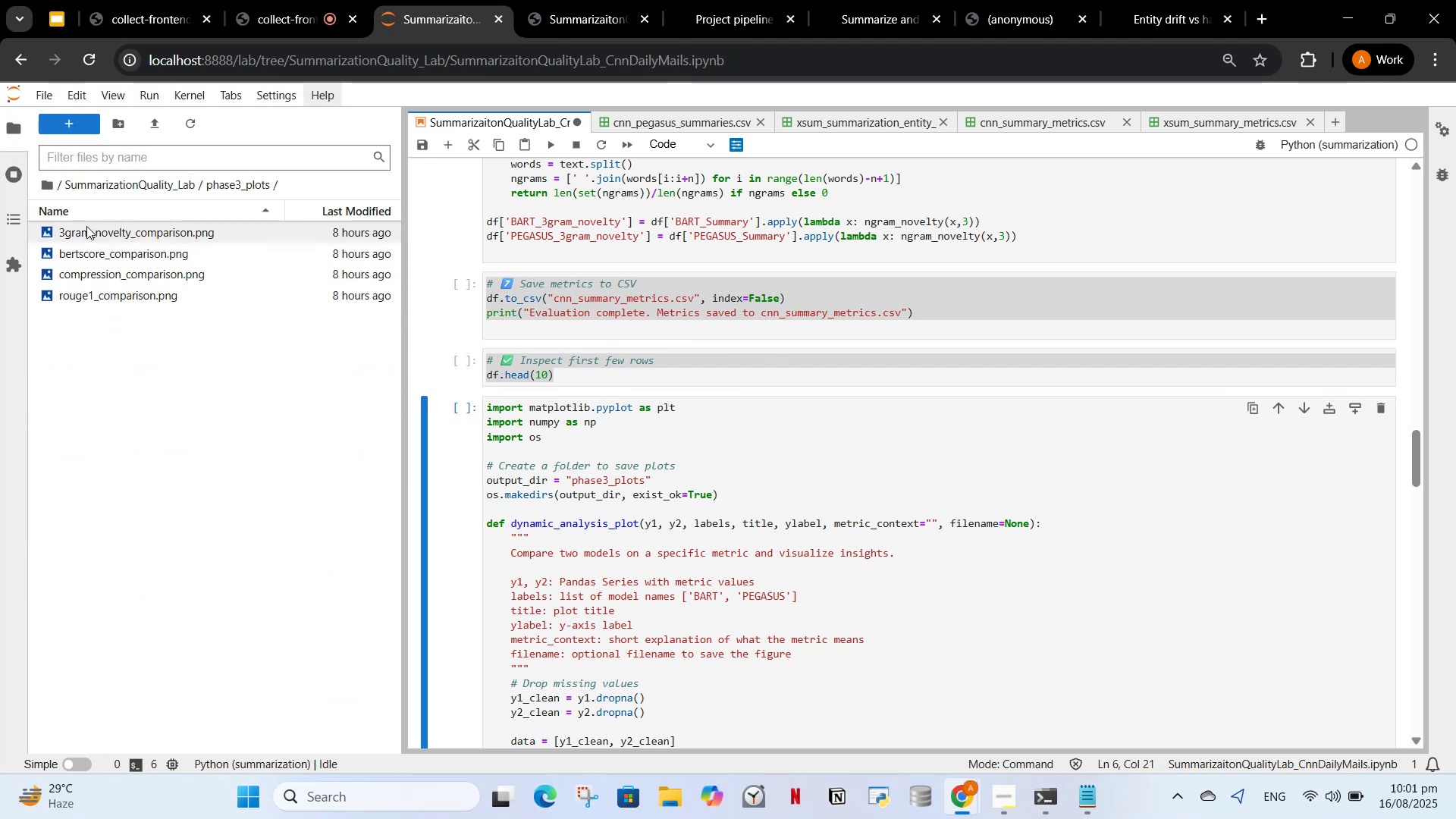 
left_click([70, 206])
 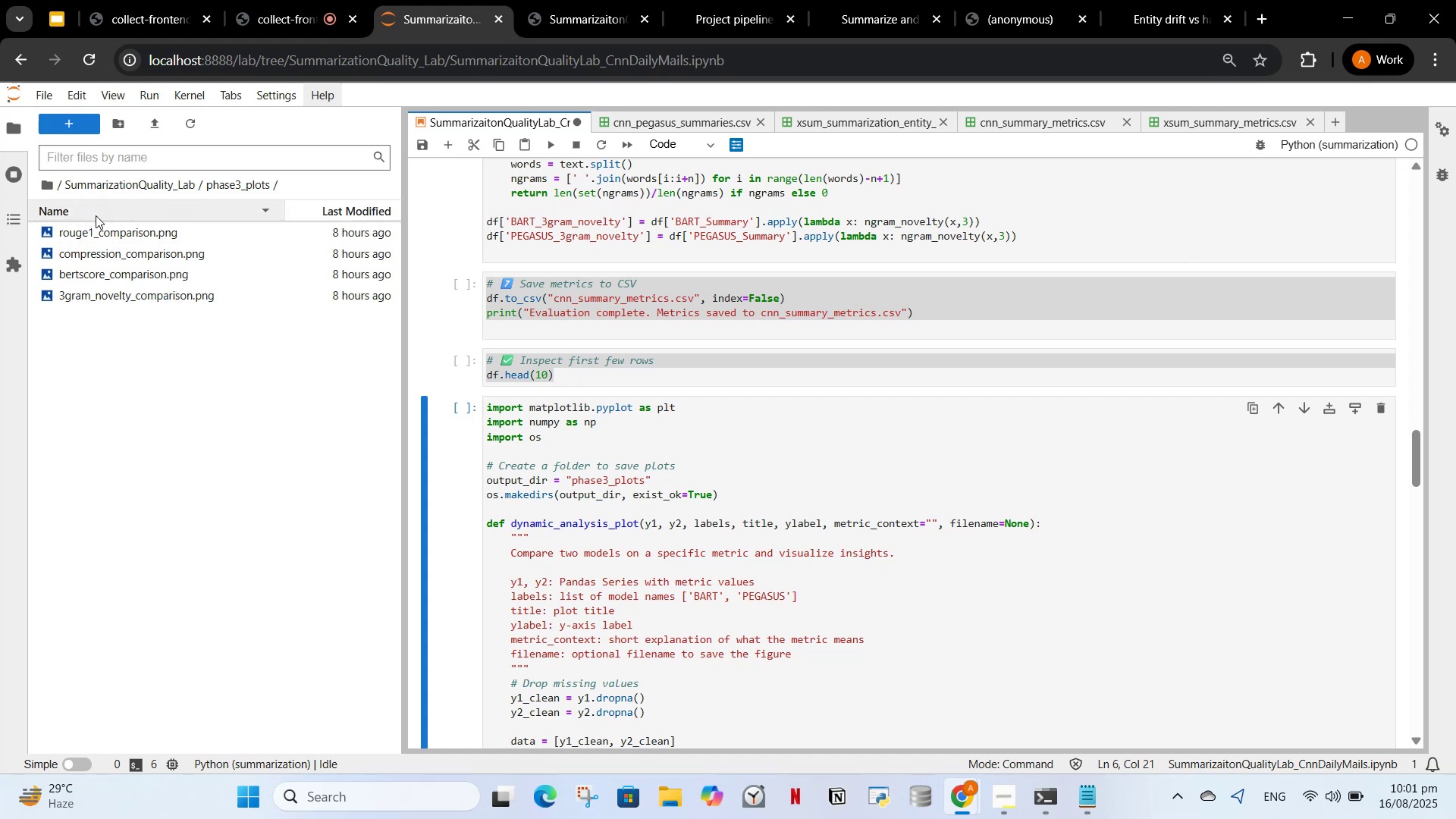 
left_click([96, 215])
 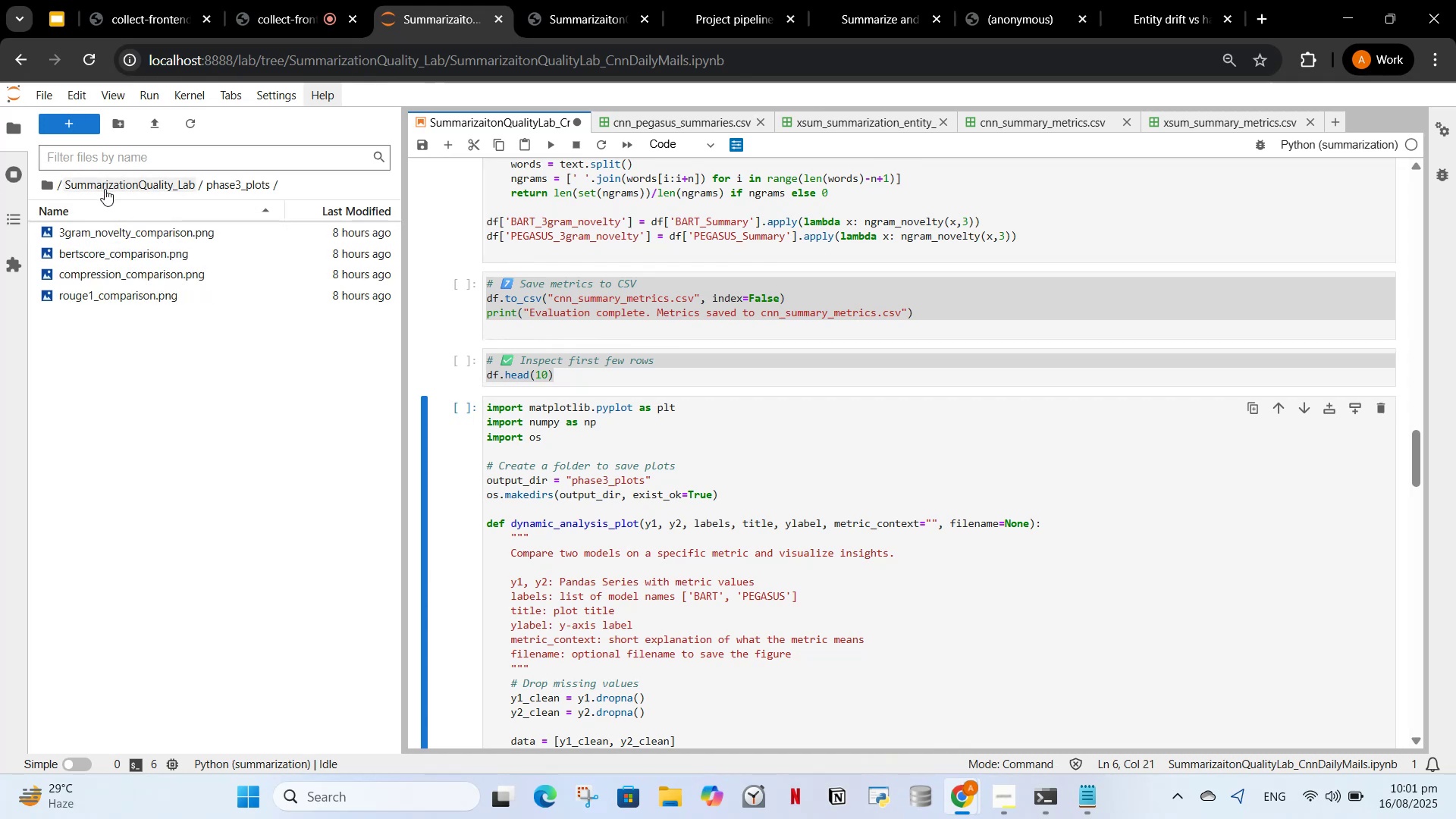 
left_click([105, 188])
 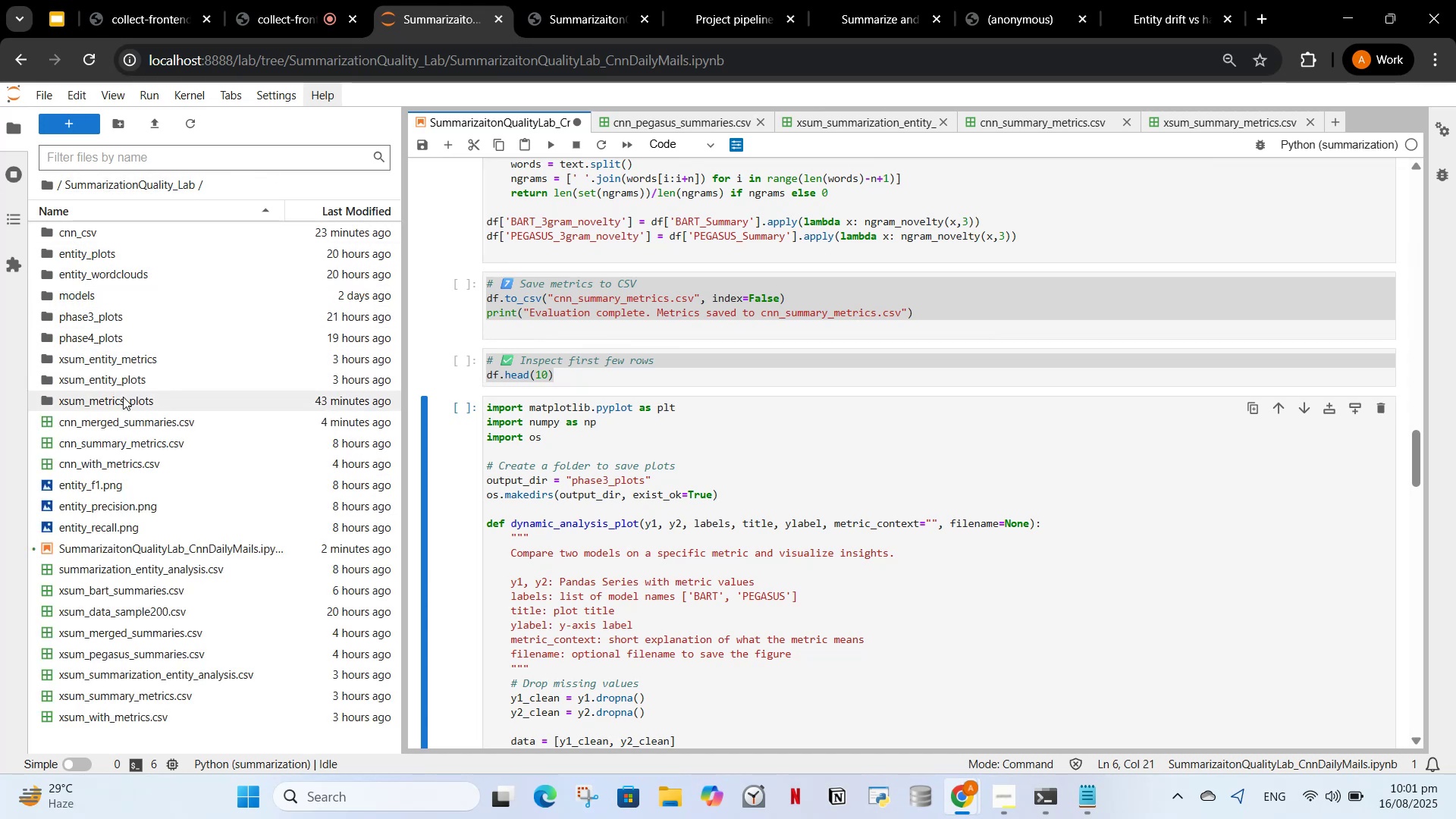 
double_click([124, 406])
 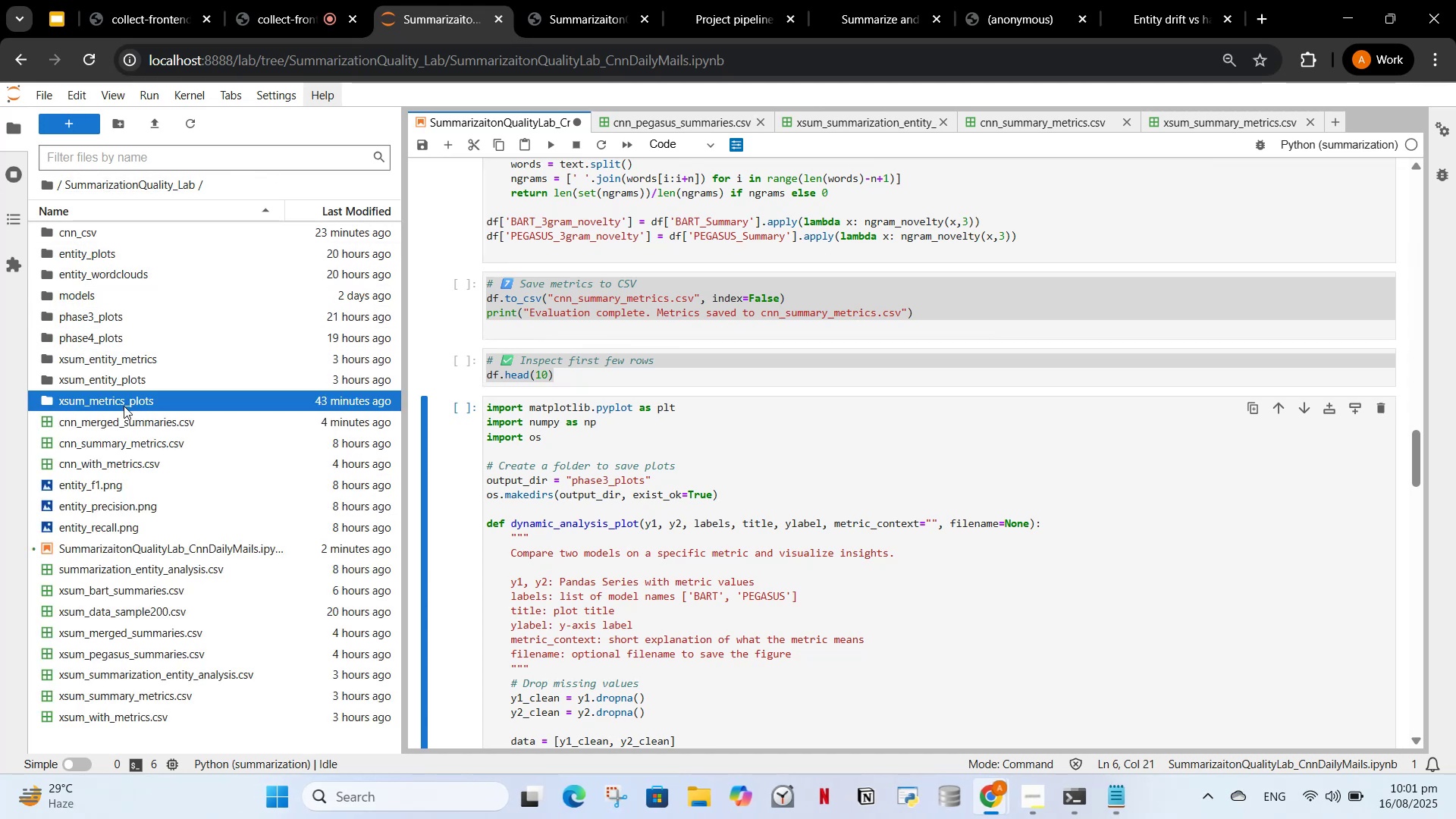 
triple_click([124, 406])
 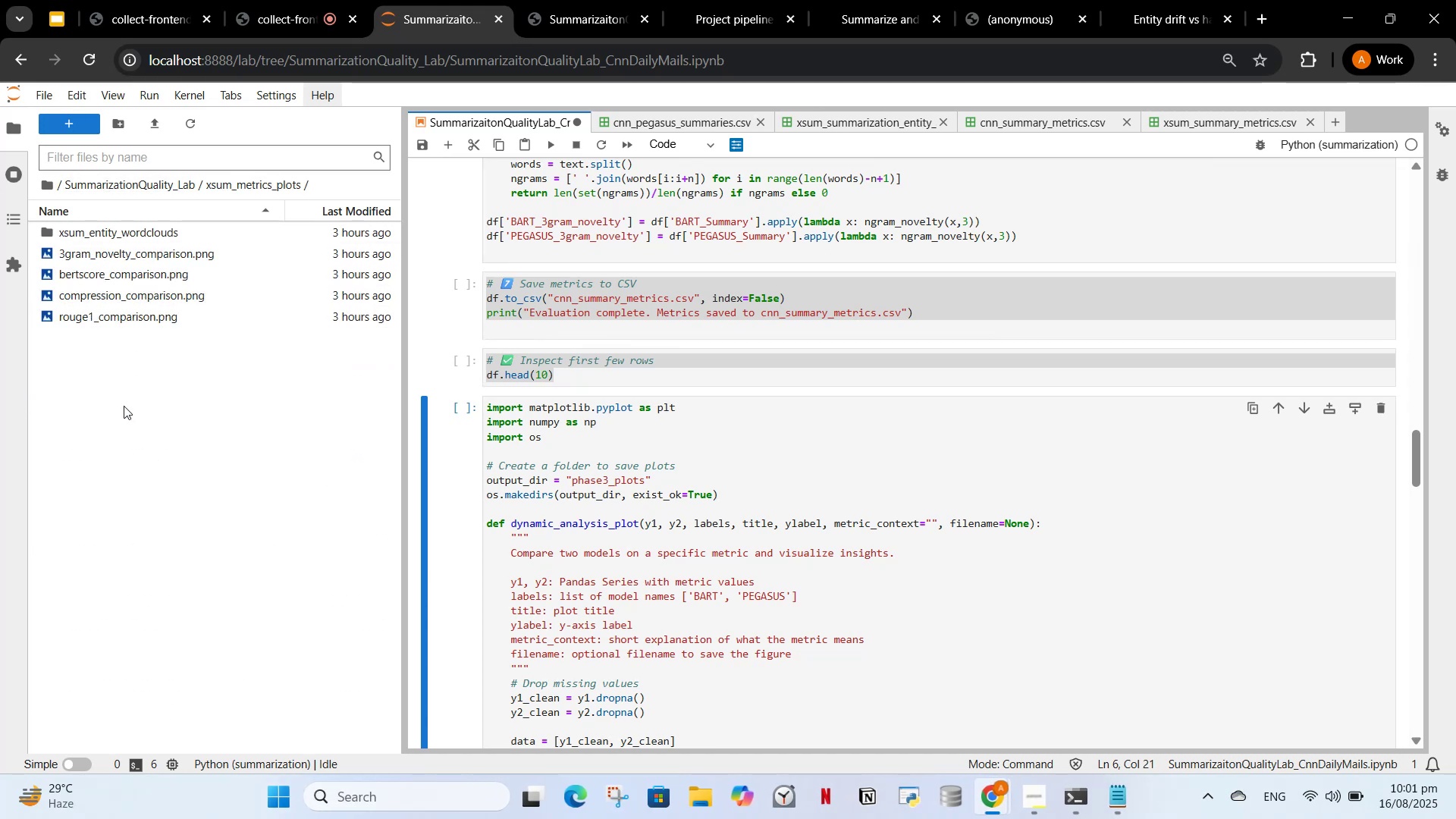 
triple_click([124, 406])
 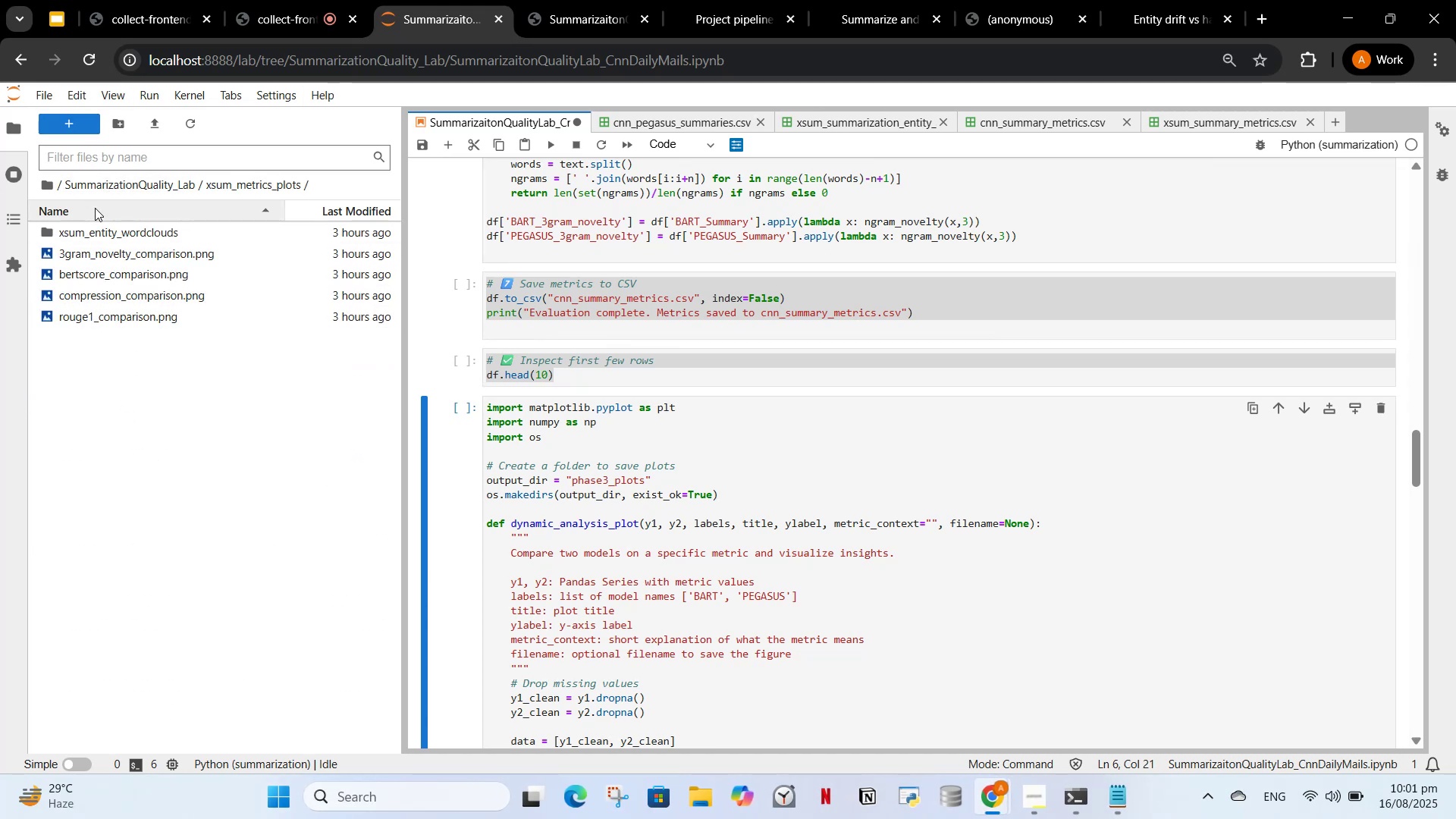 
left_click_drag(start_coordinate=[86, 169], to_coordinate=[86, 175])
 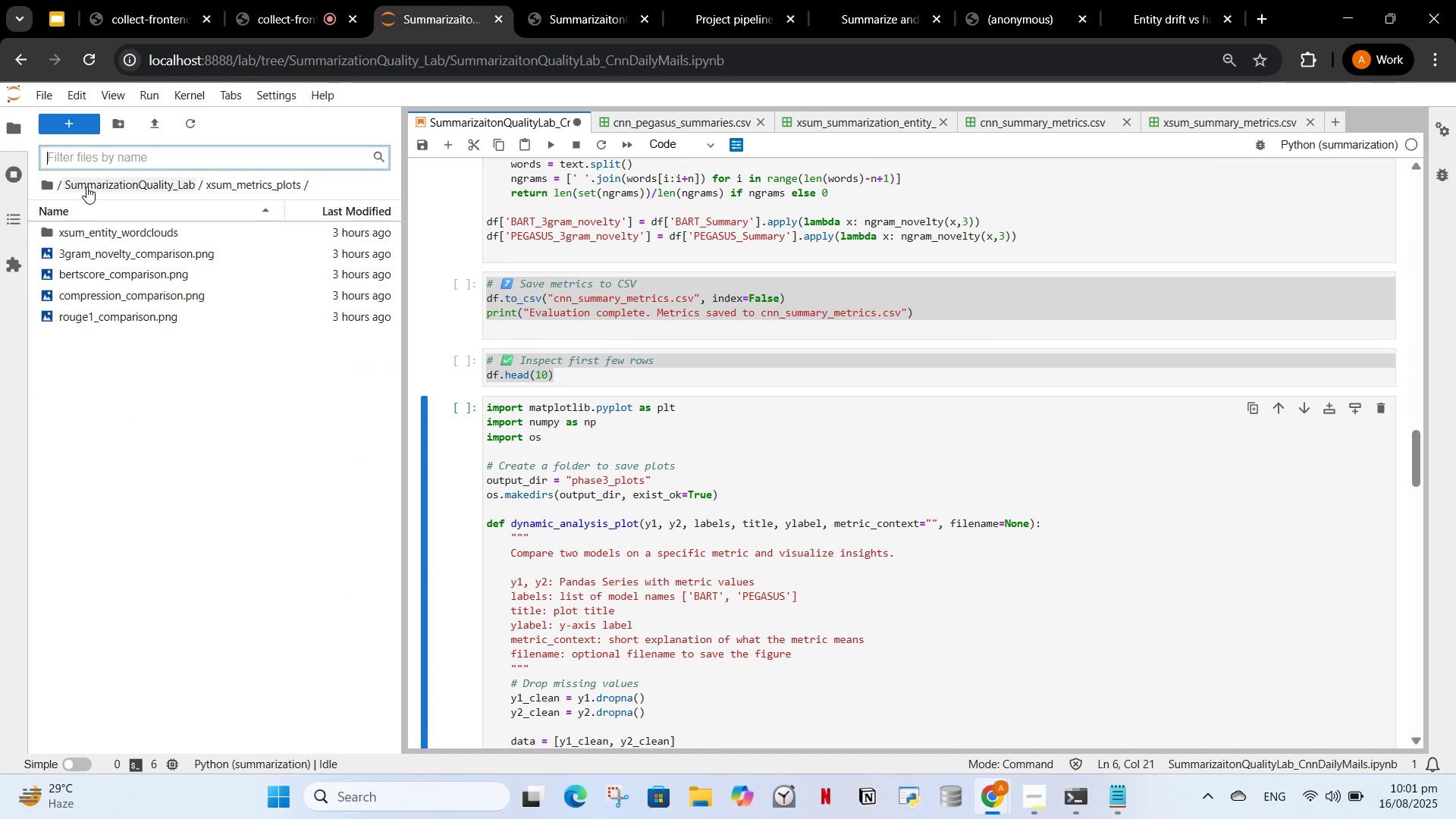 
double_click([86, 187])
 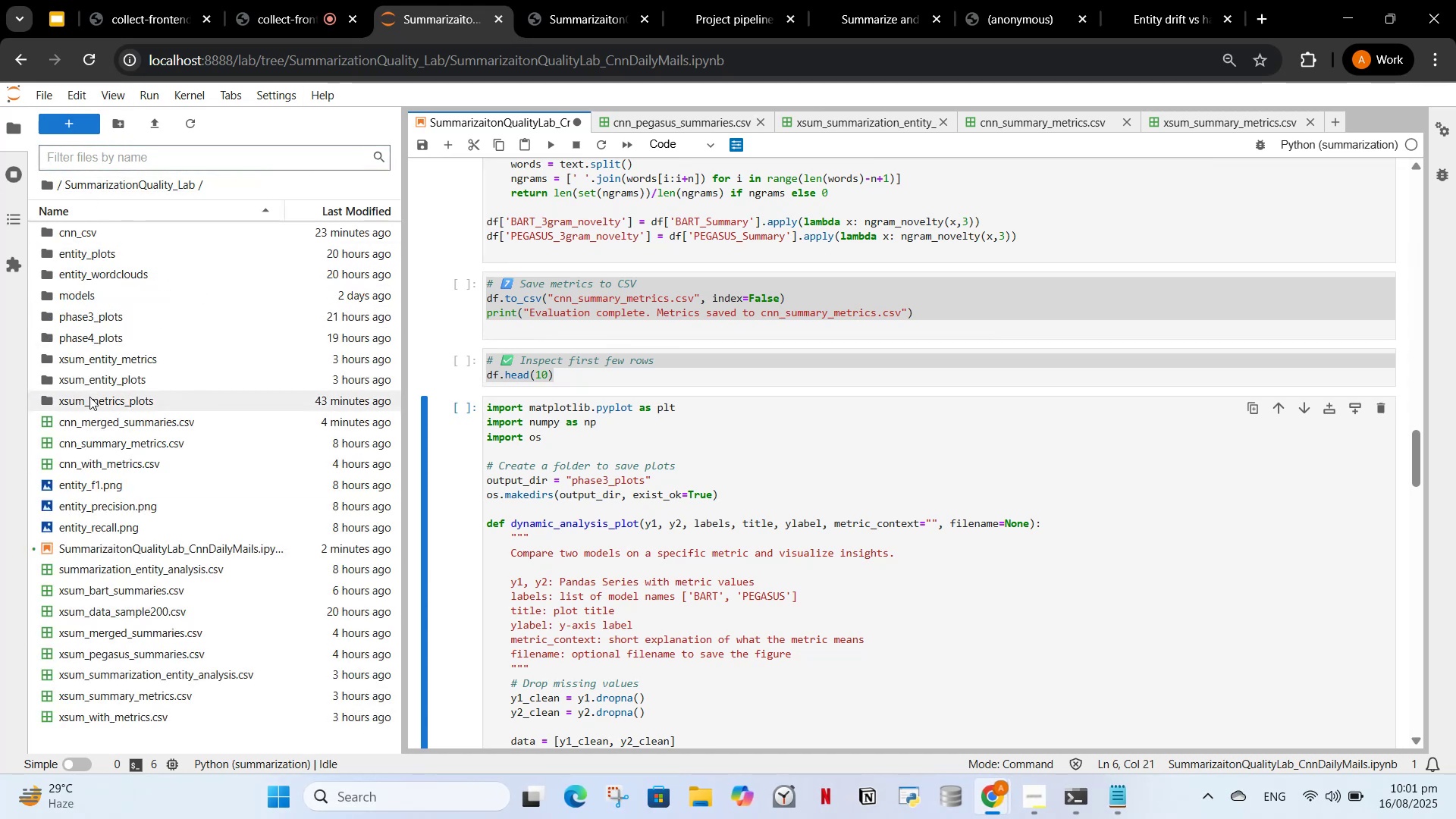 
mouse_move([171, 397])
 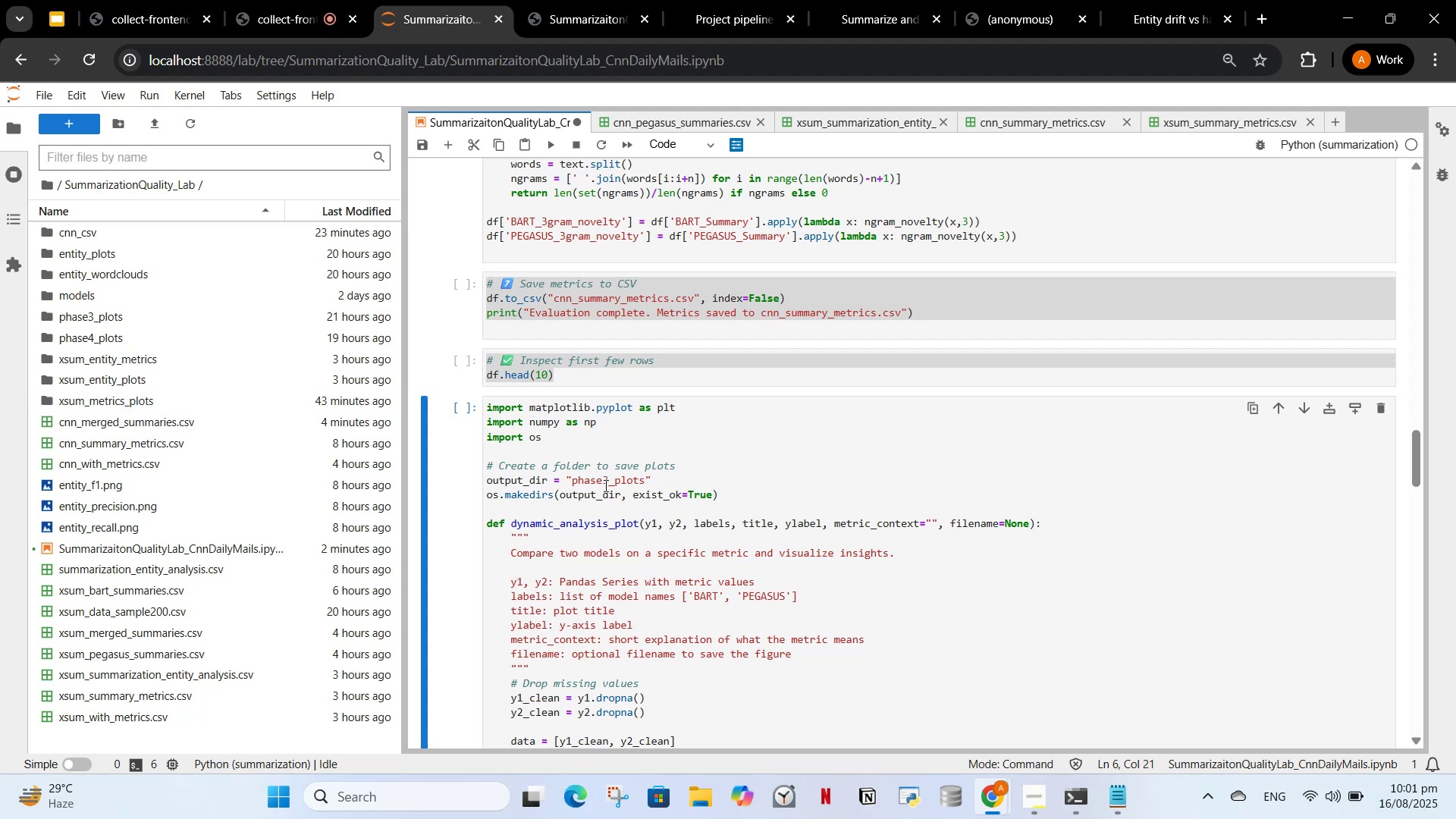 
left_click_drag(start_coordinate=[610, 485], to_coordinate=[569, 484])
 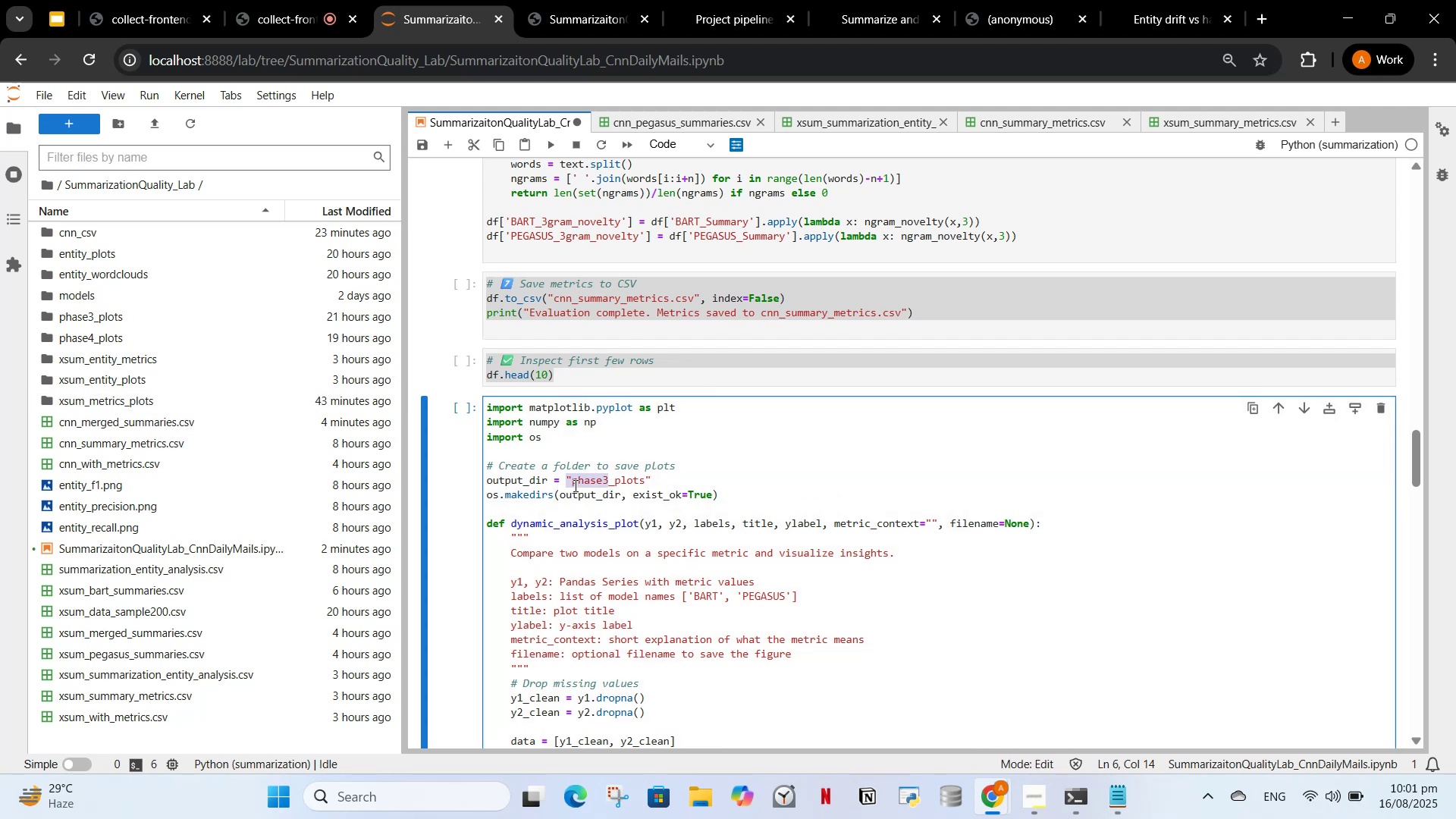 
left_click([574, 485])
 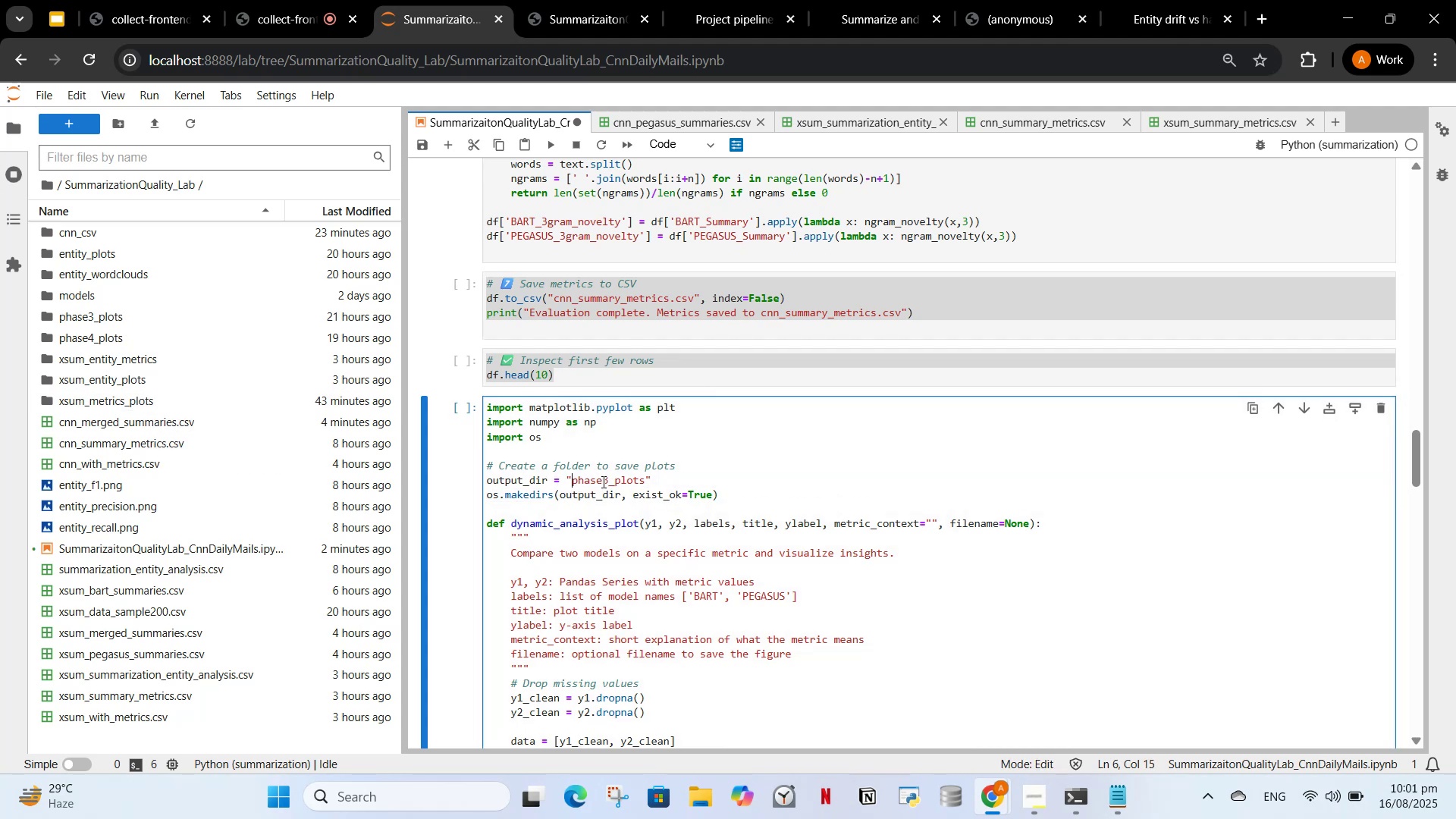 
left_click([602, 482])
 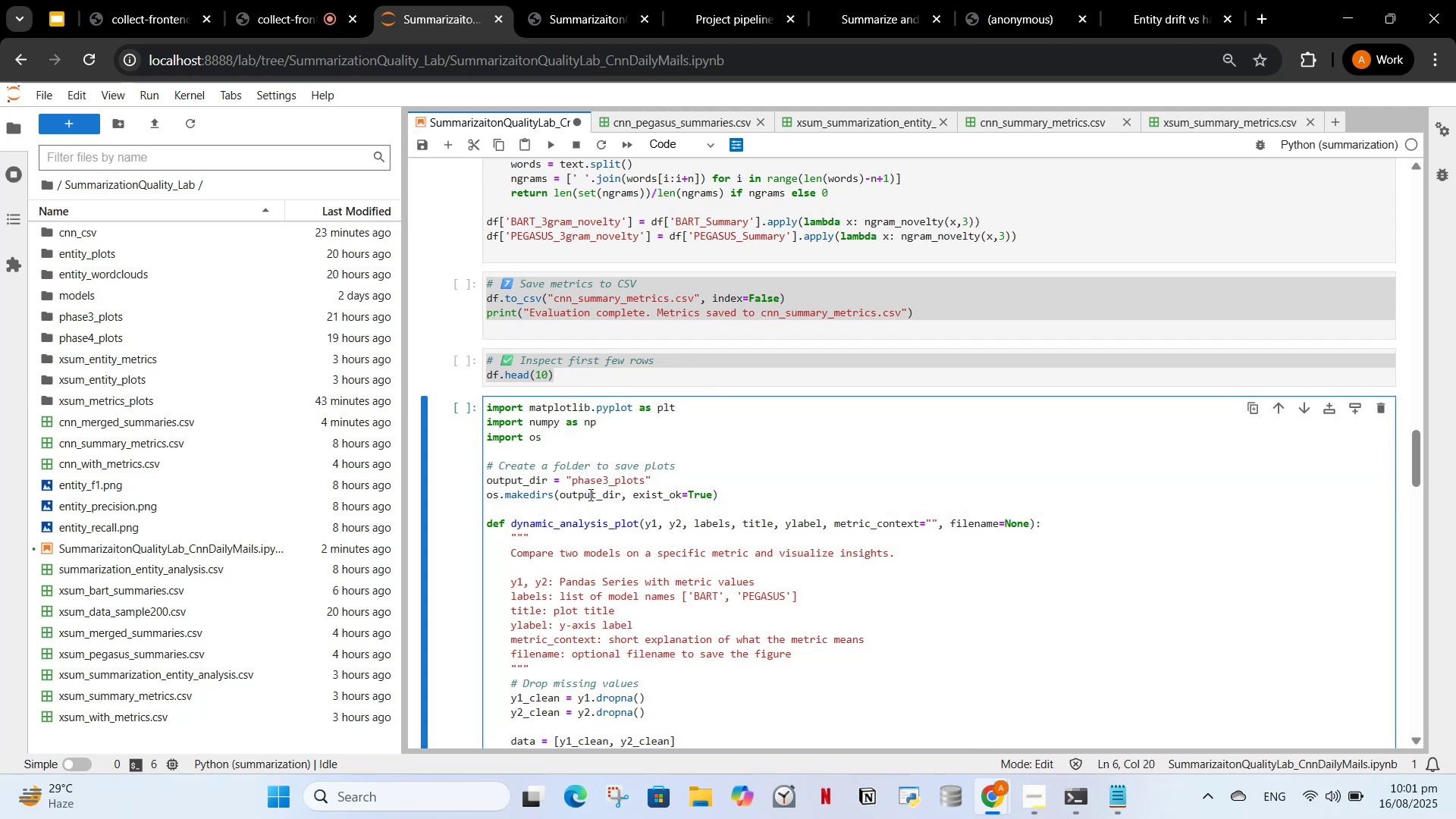 
key(ArrowRight)
 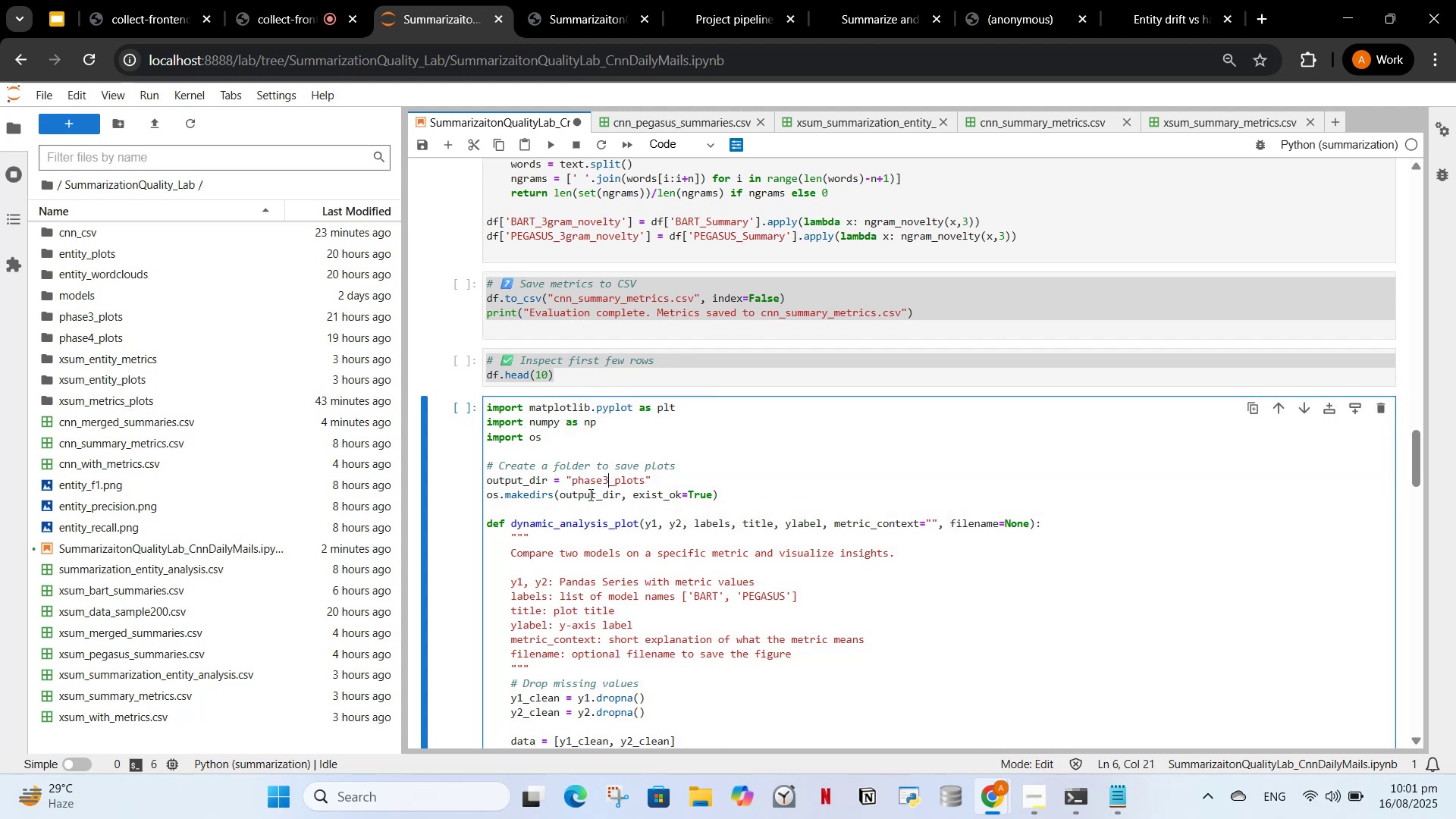 
key(Backspace)
key(Backspace)
key(Backspace)
key(Backspace)
key(Backspace)
key(Backspace)
type(CNN_METRICS)
 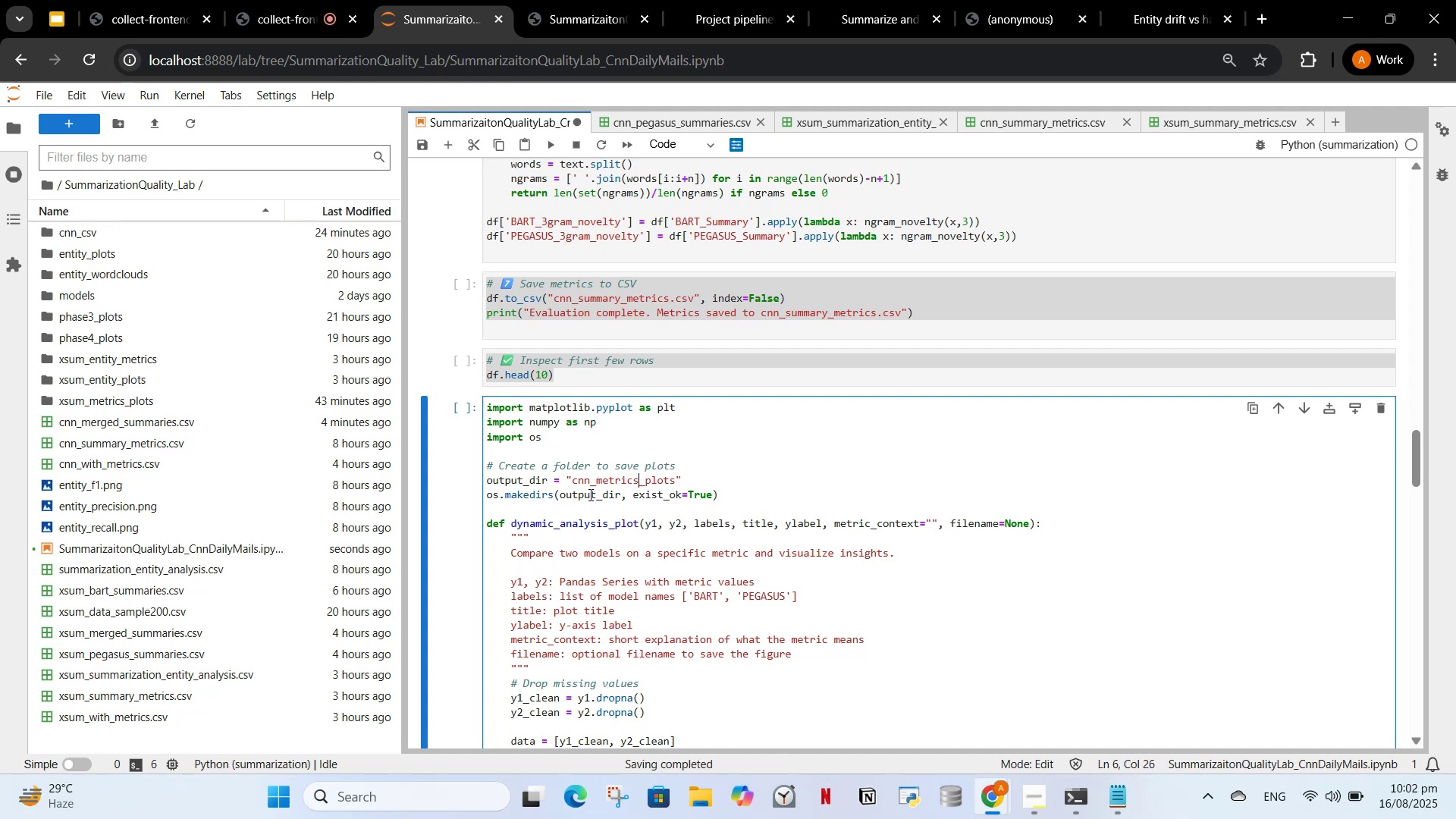 
wait(13.79)
 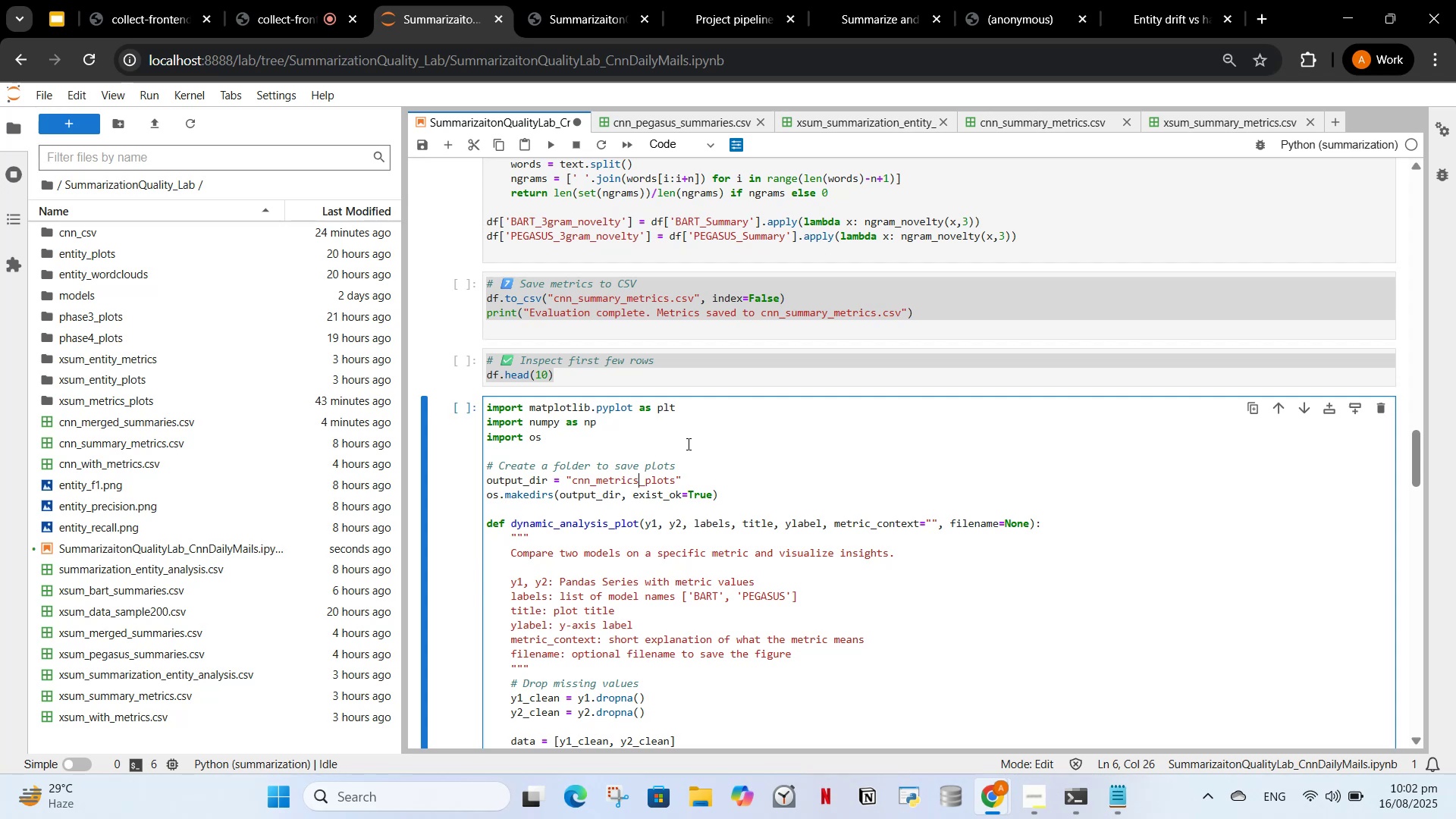 
scroll: coordinate [712, 415], scroll_direction: up, amount: 3.0
 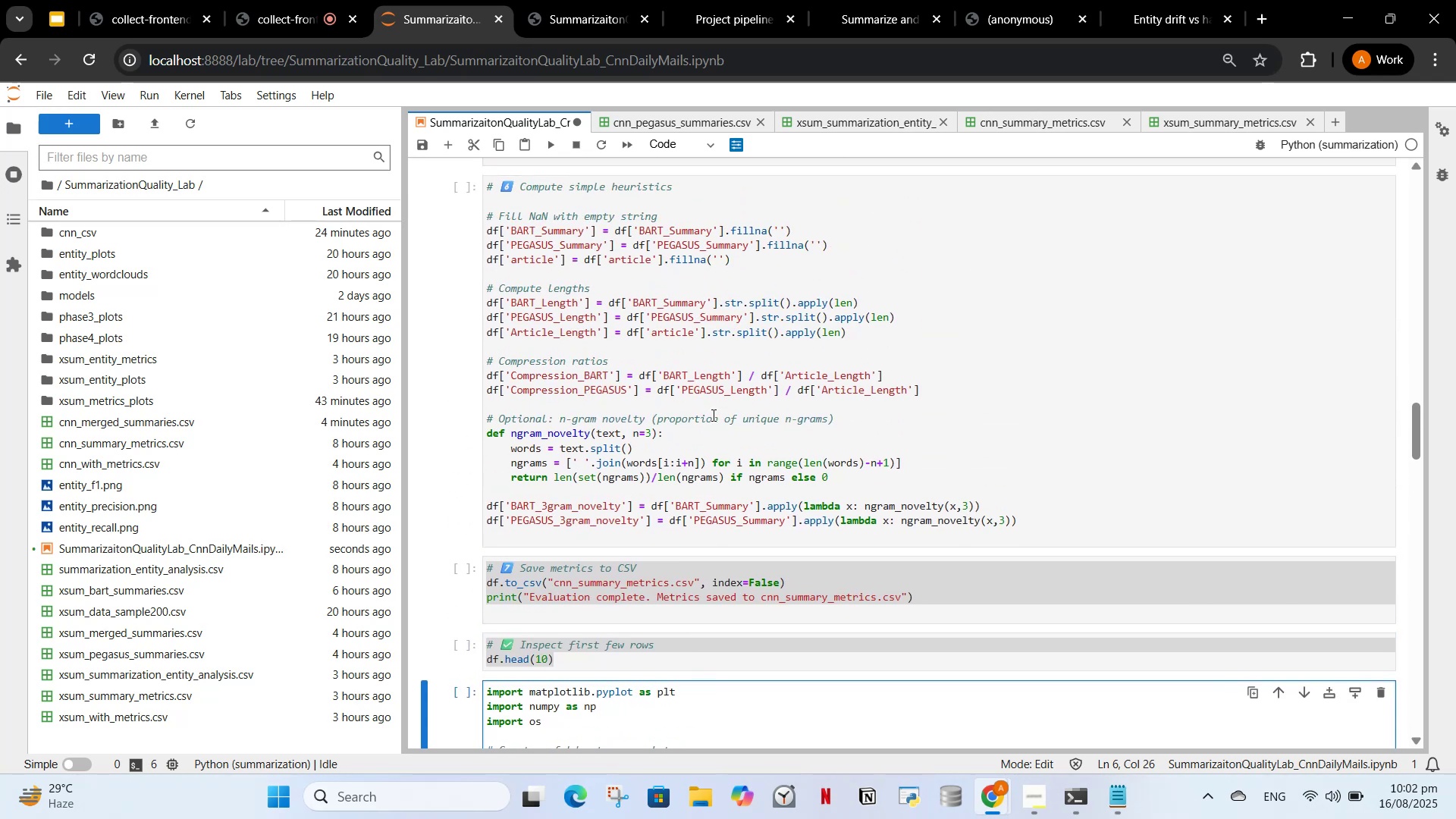 
mouse_move([224, 418])
 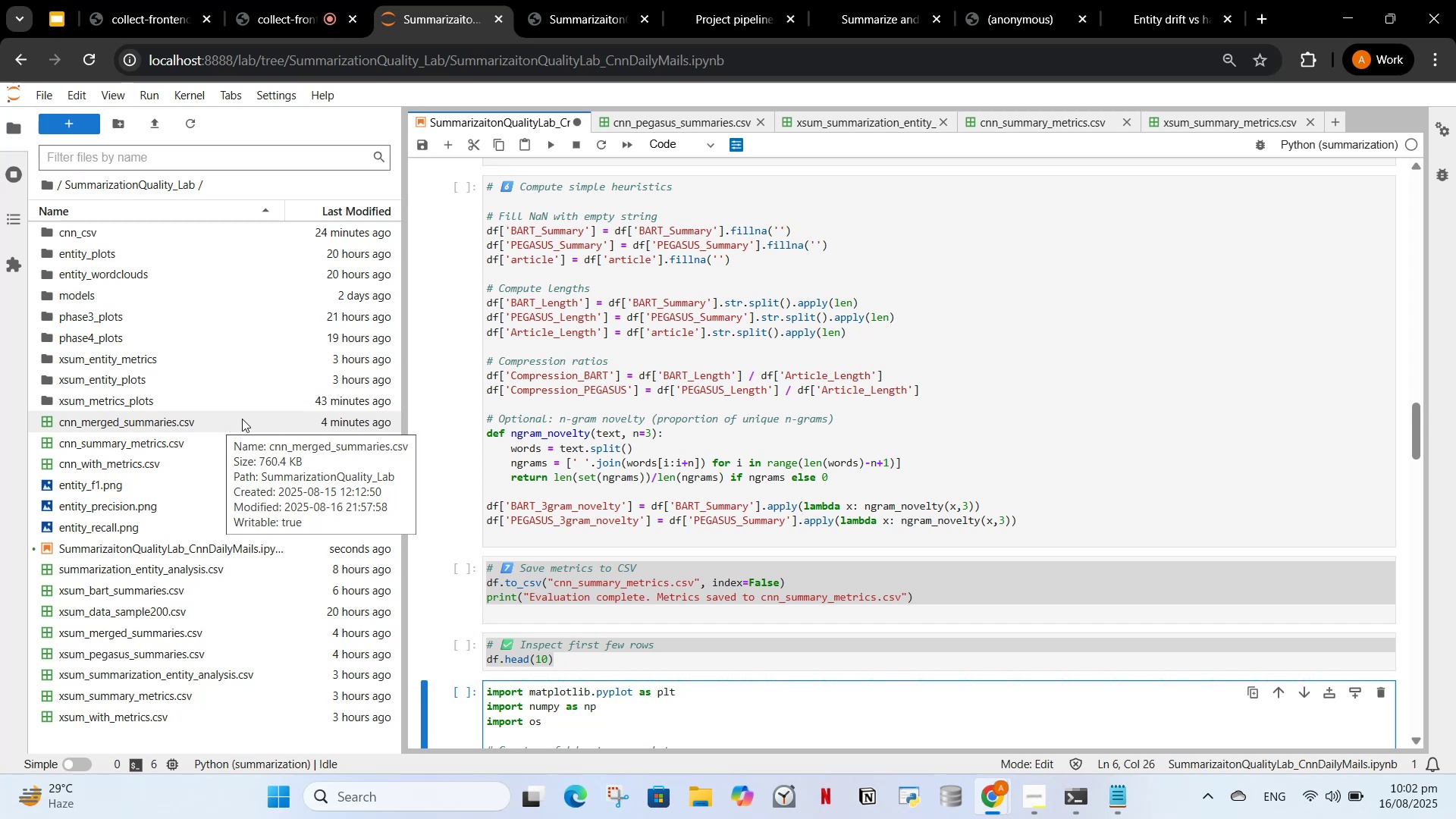 
scroll: coordinate [864, 493], scroll_direction: up, amount: 34.0
 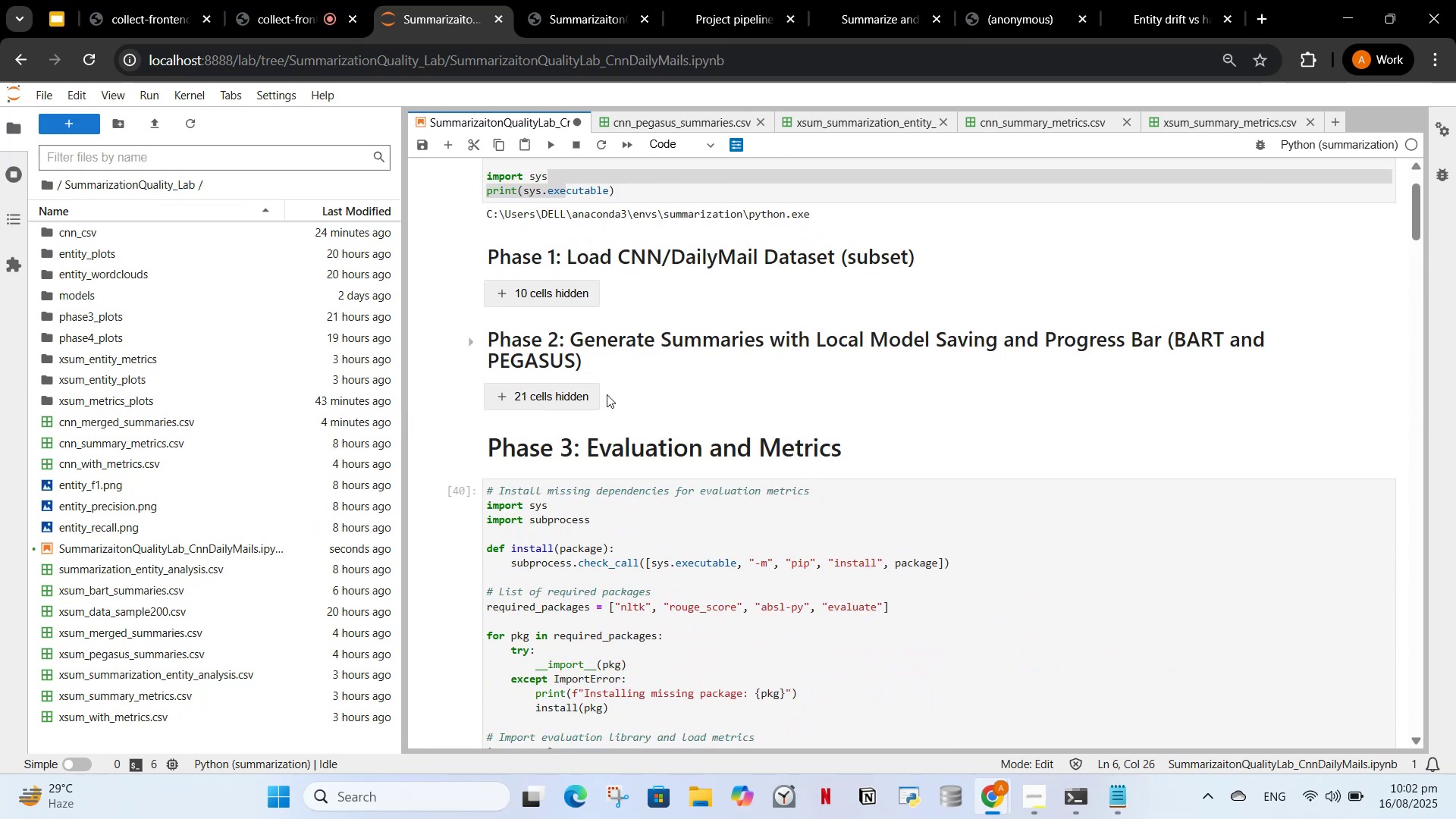 
left_click([553, 391])
 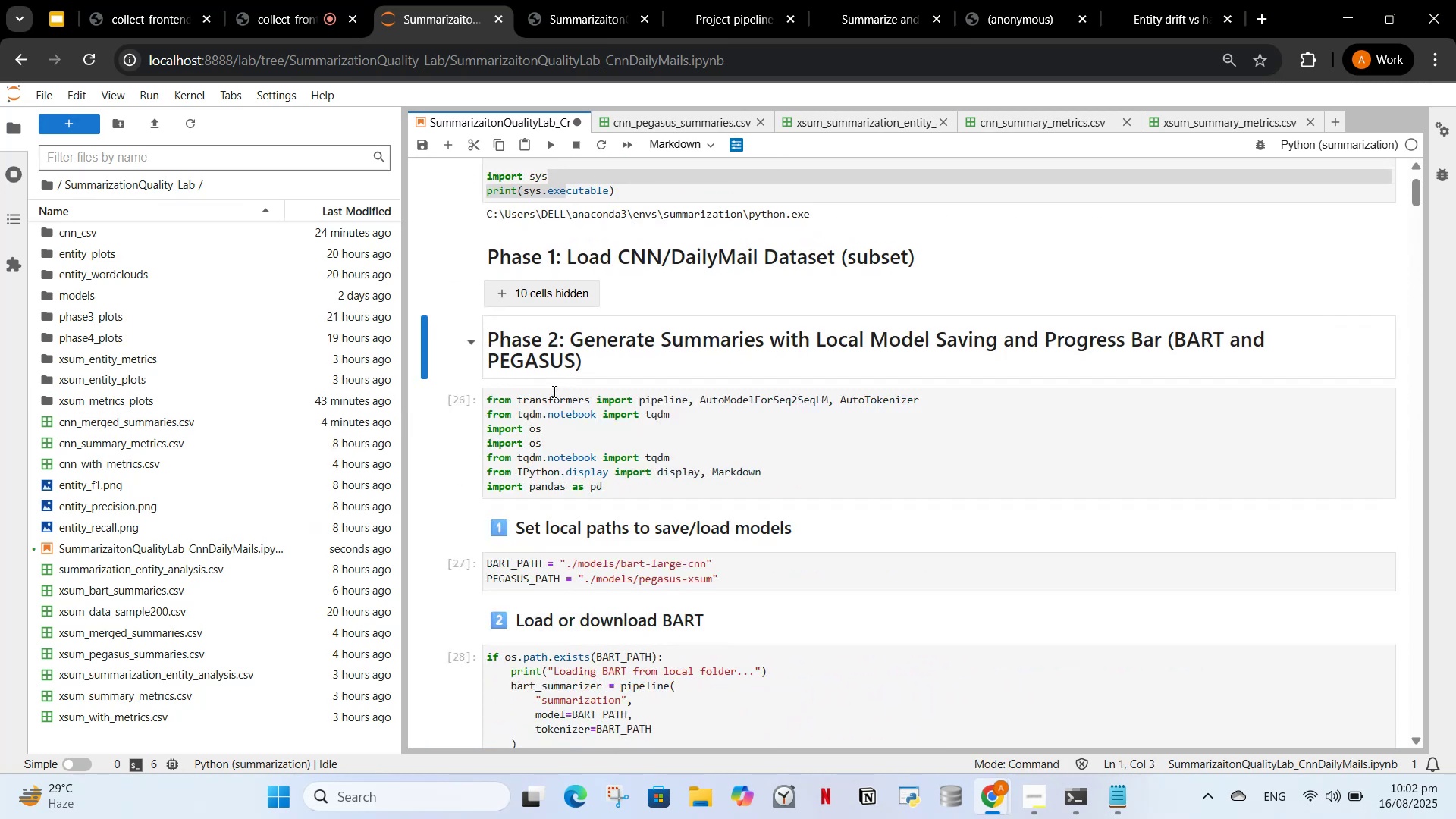 
scroll: coordinate [697, 503], scroll_direction: down, amount: 42.0
 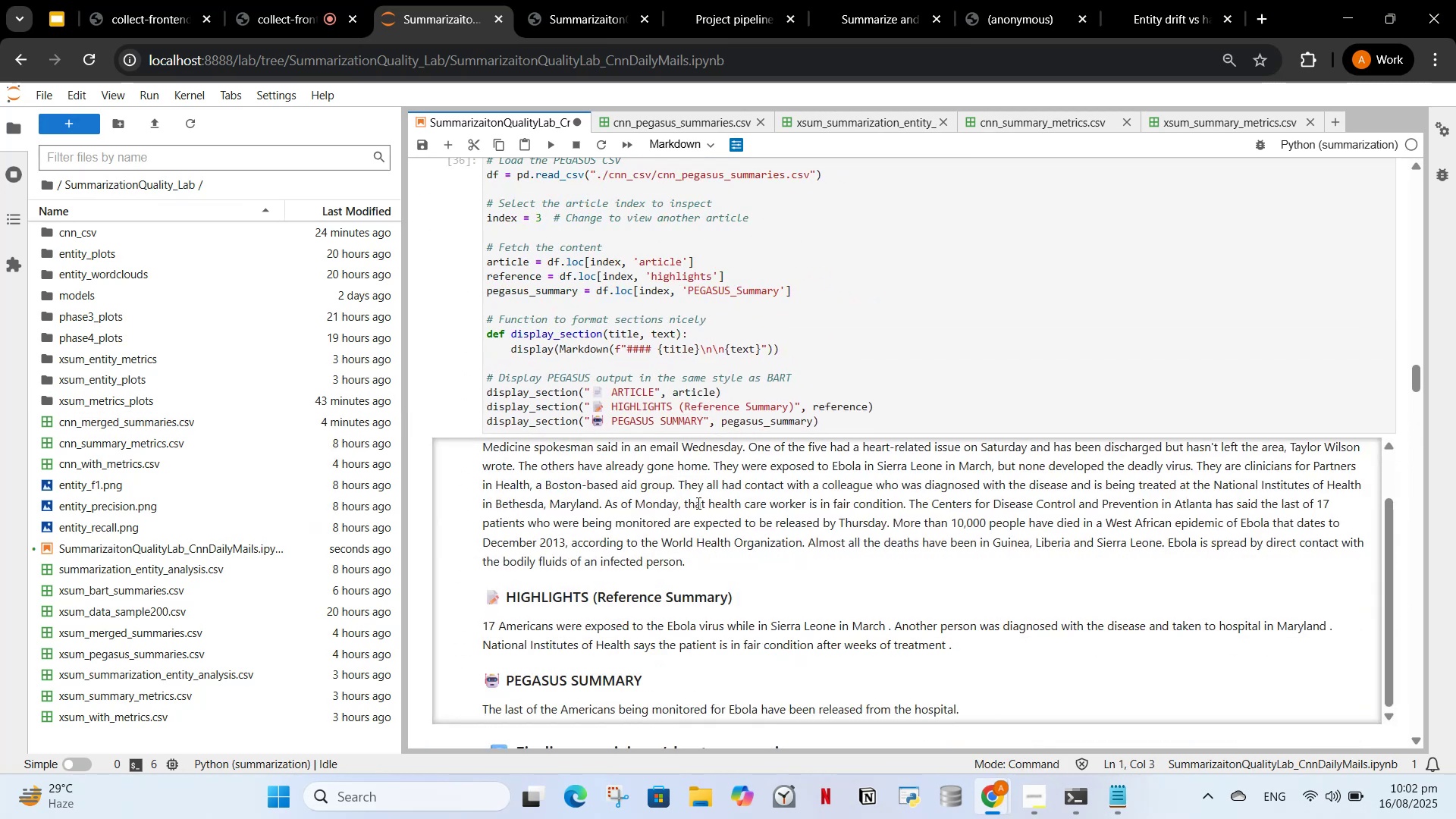 
scroll: coordinate [902, 206], scroll_direction: up, amount: 5.0
 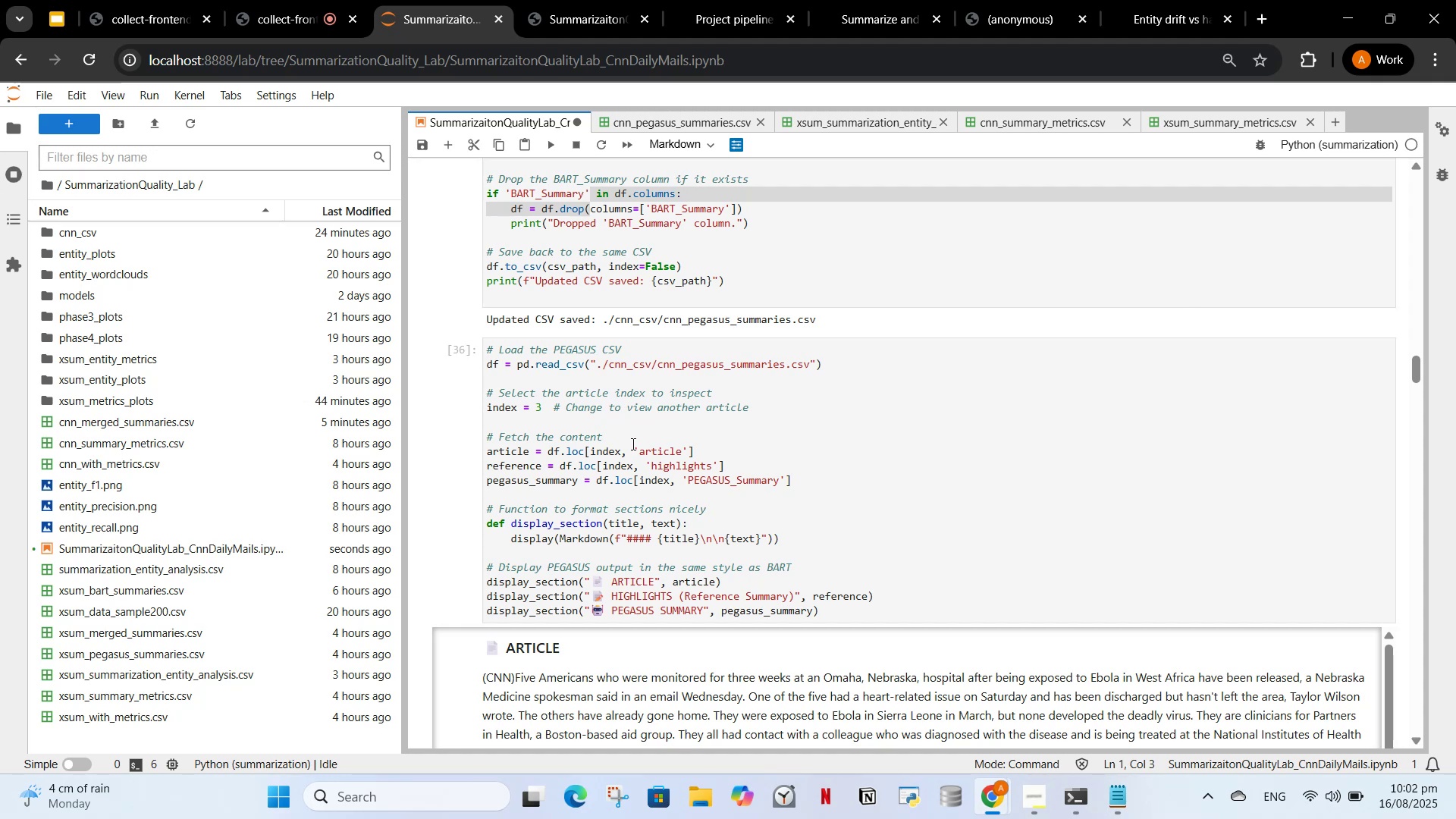 
wait(15.78)
 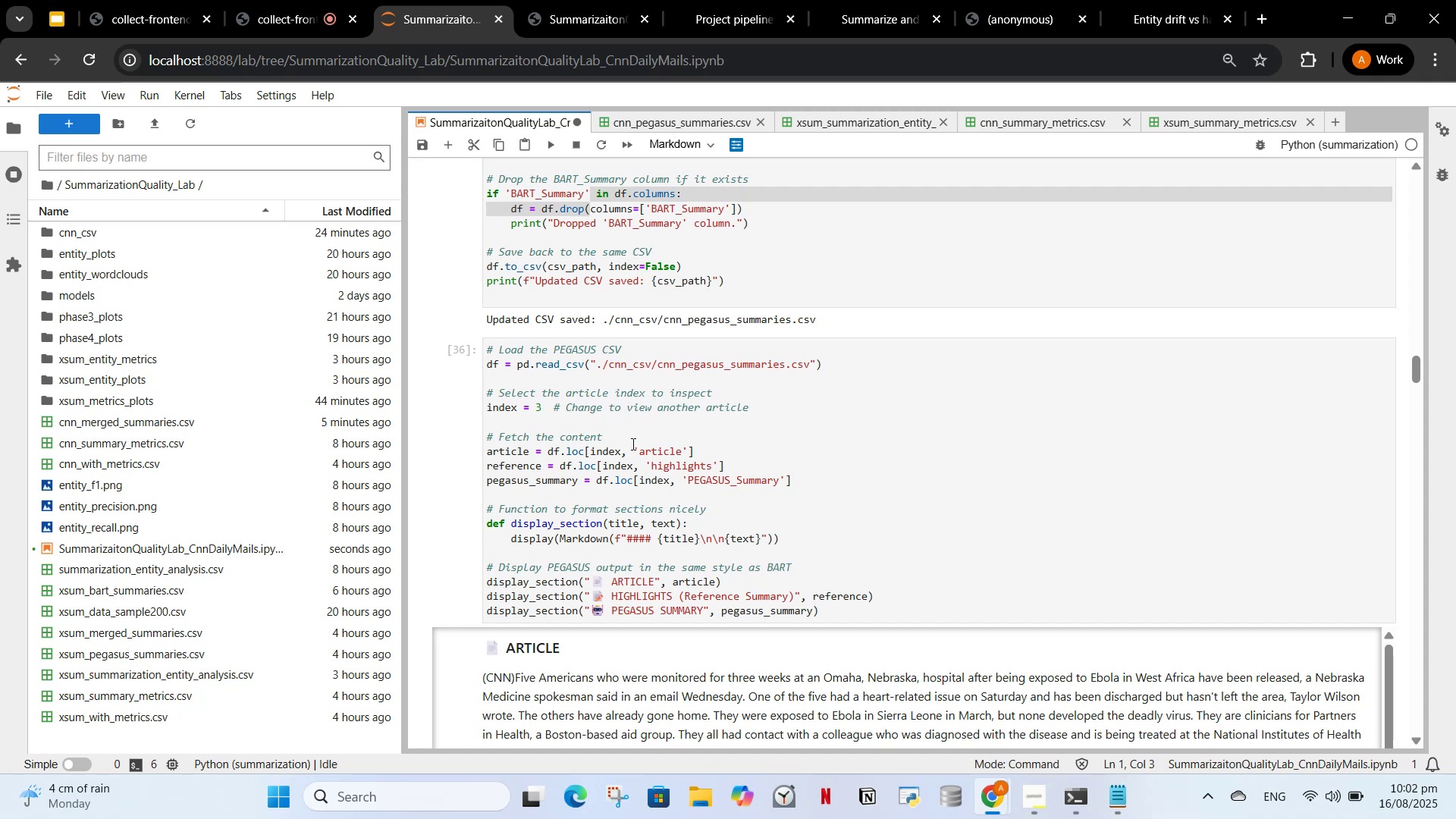 
scroll: coordinate [767, 433], scroll_direction: down, amount: 18.0
 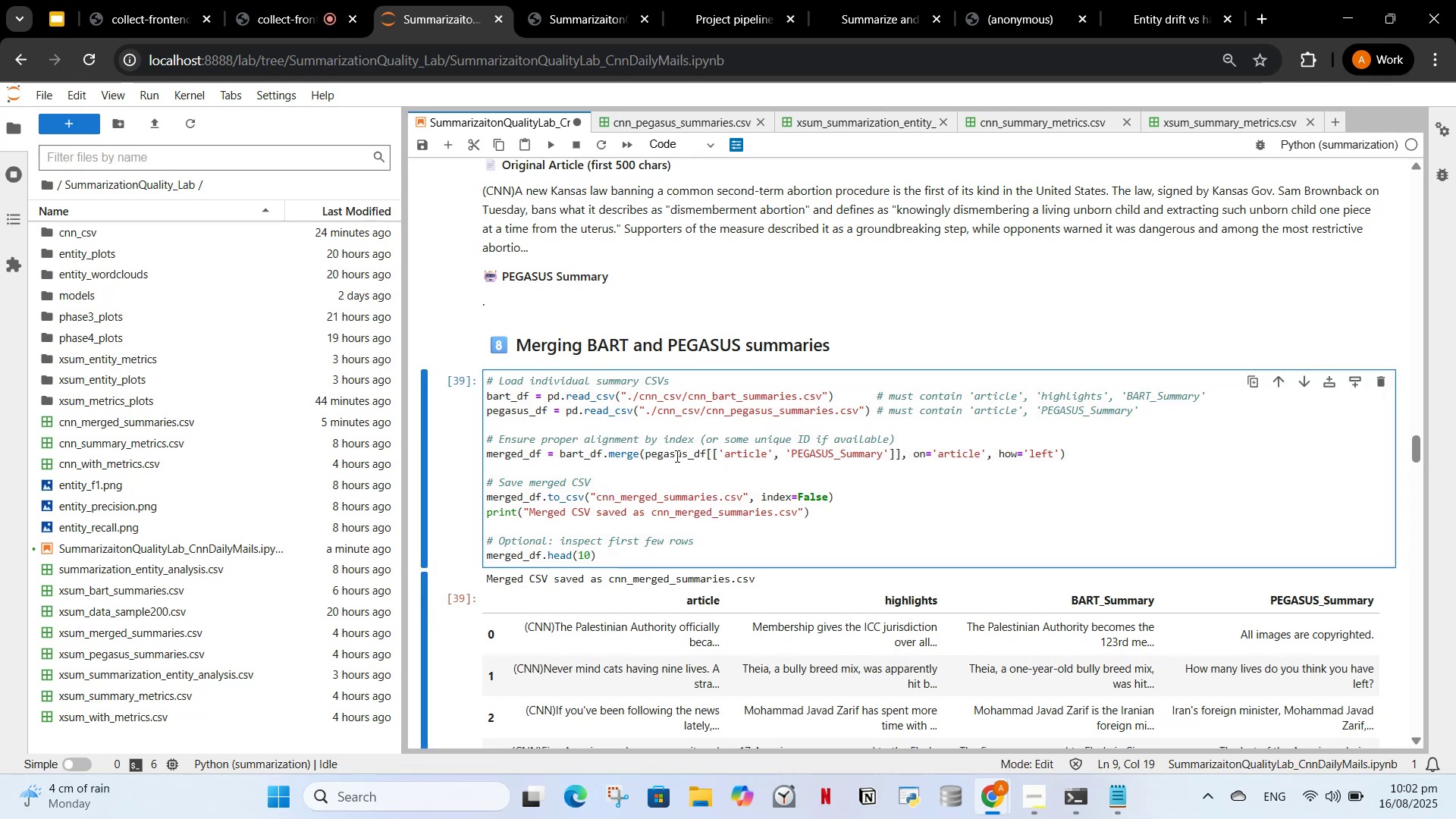 
wait(7.02)
 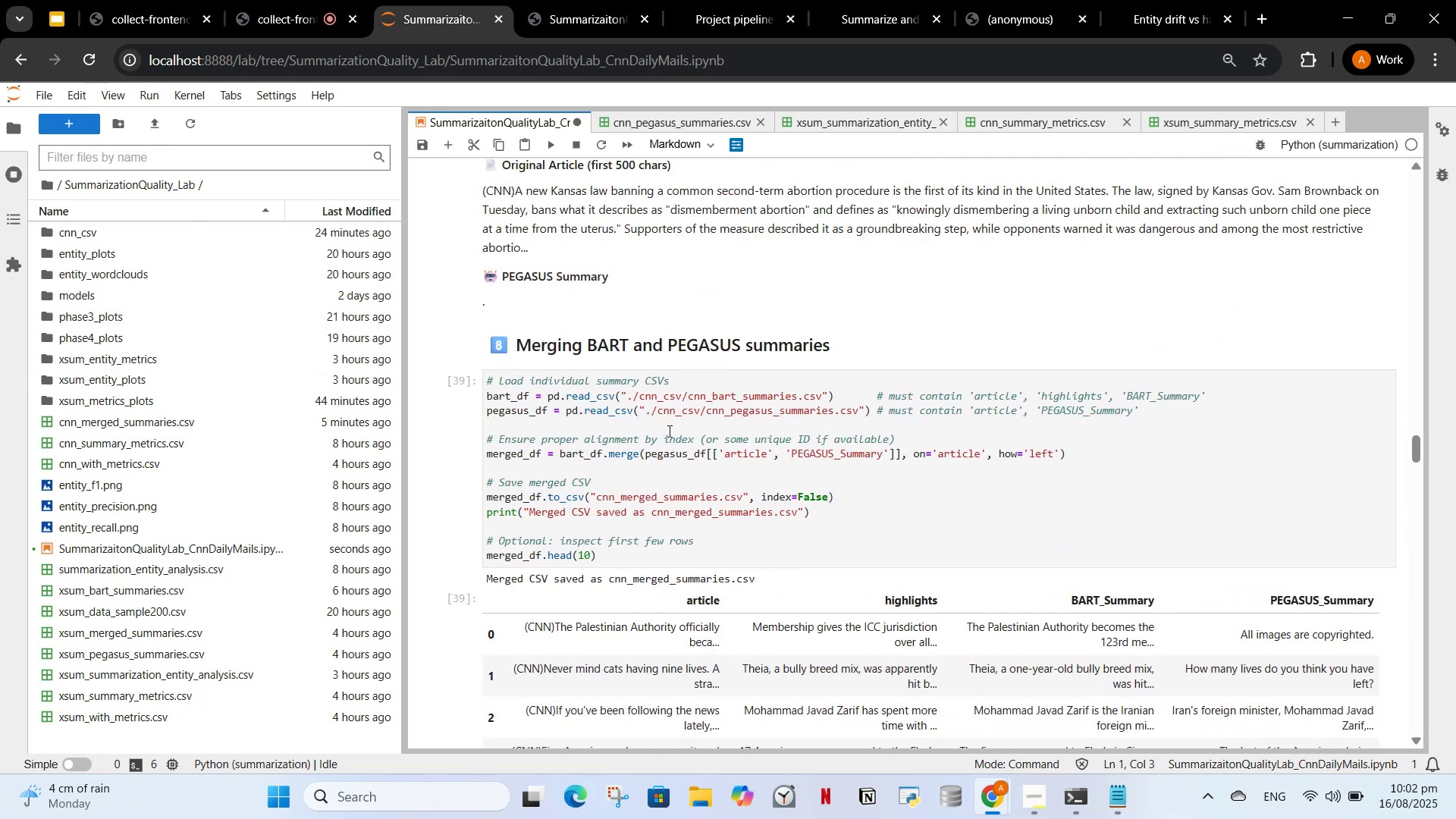 
type(./CNN_CSV/)
 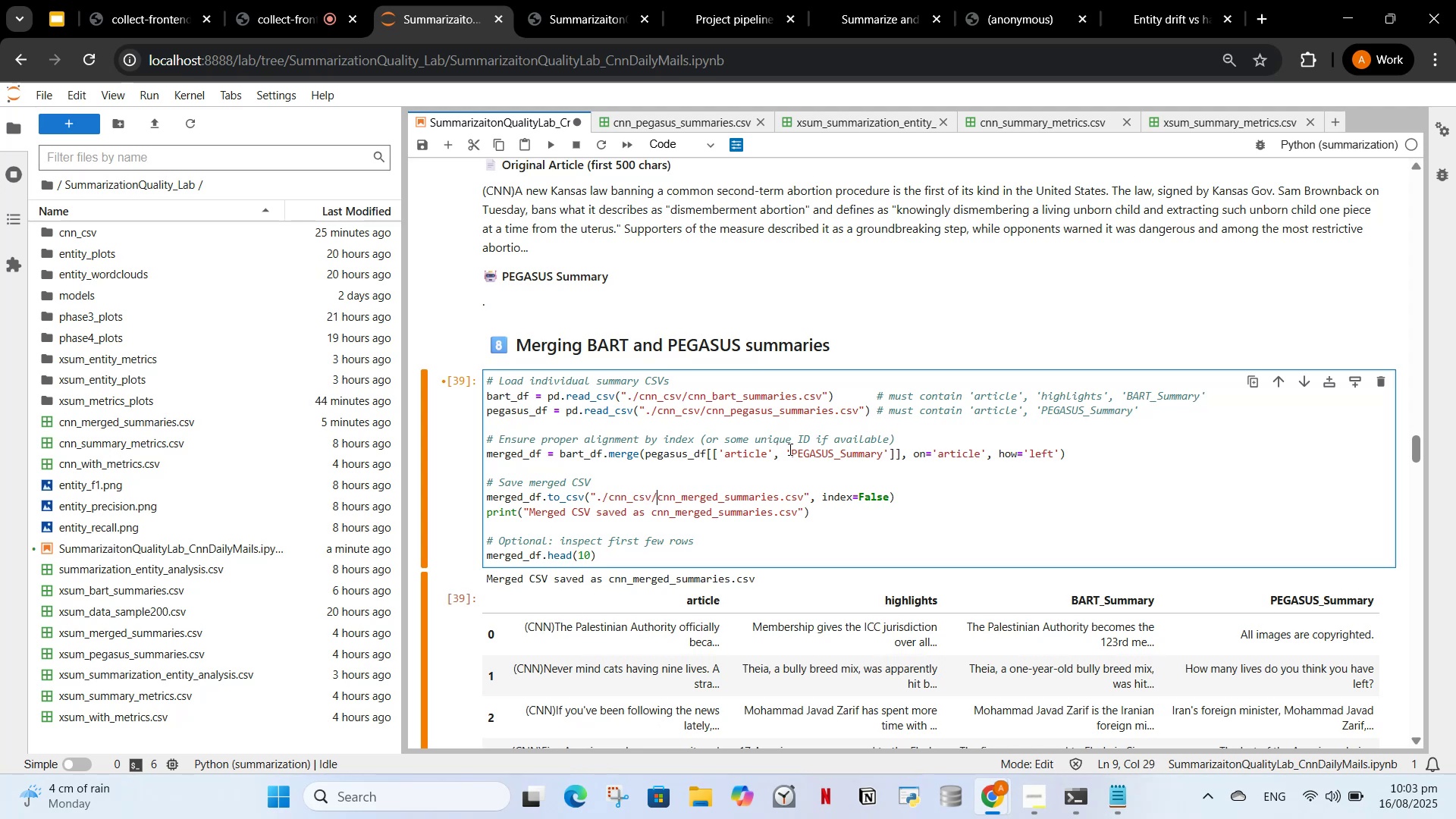 
left_click([658, 394])
 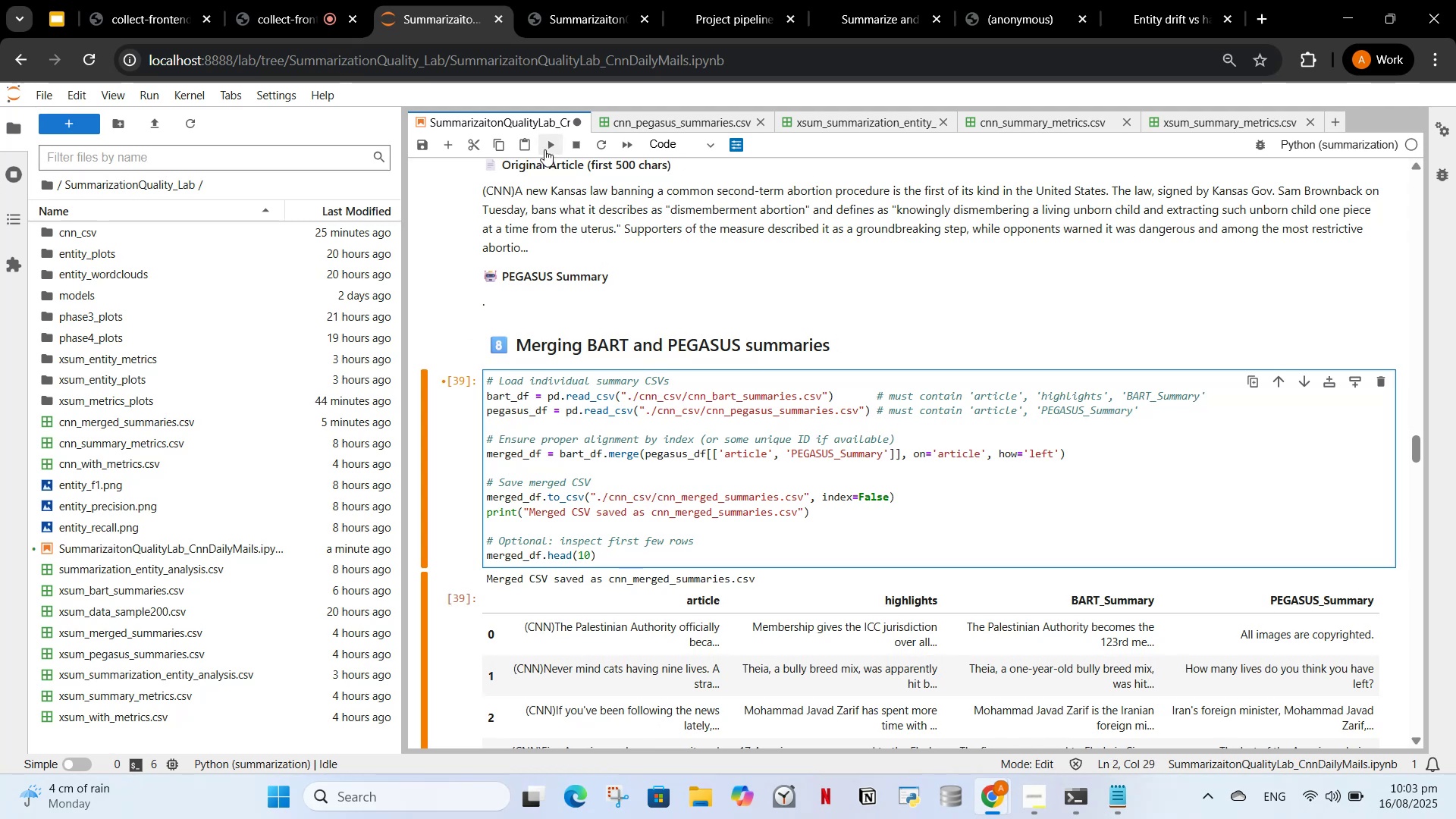 
left_click([545, 147])
 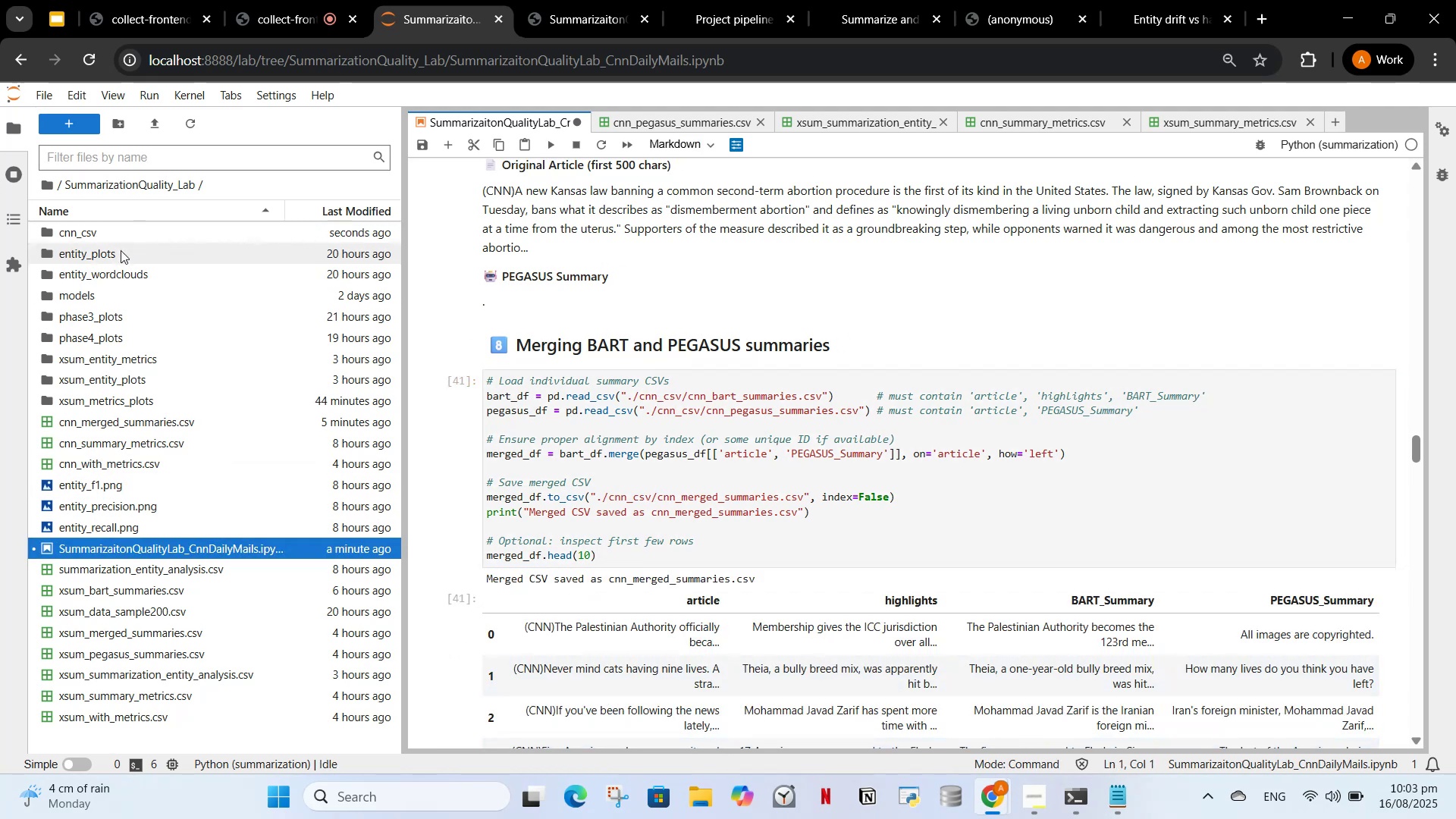 
double_click([119, 235])
 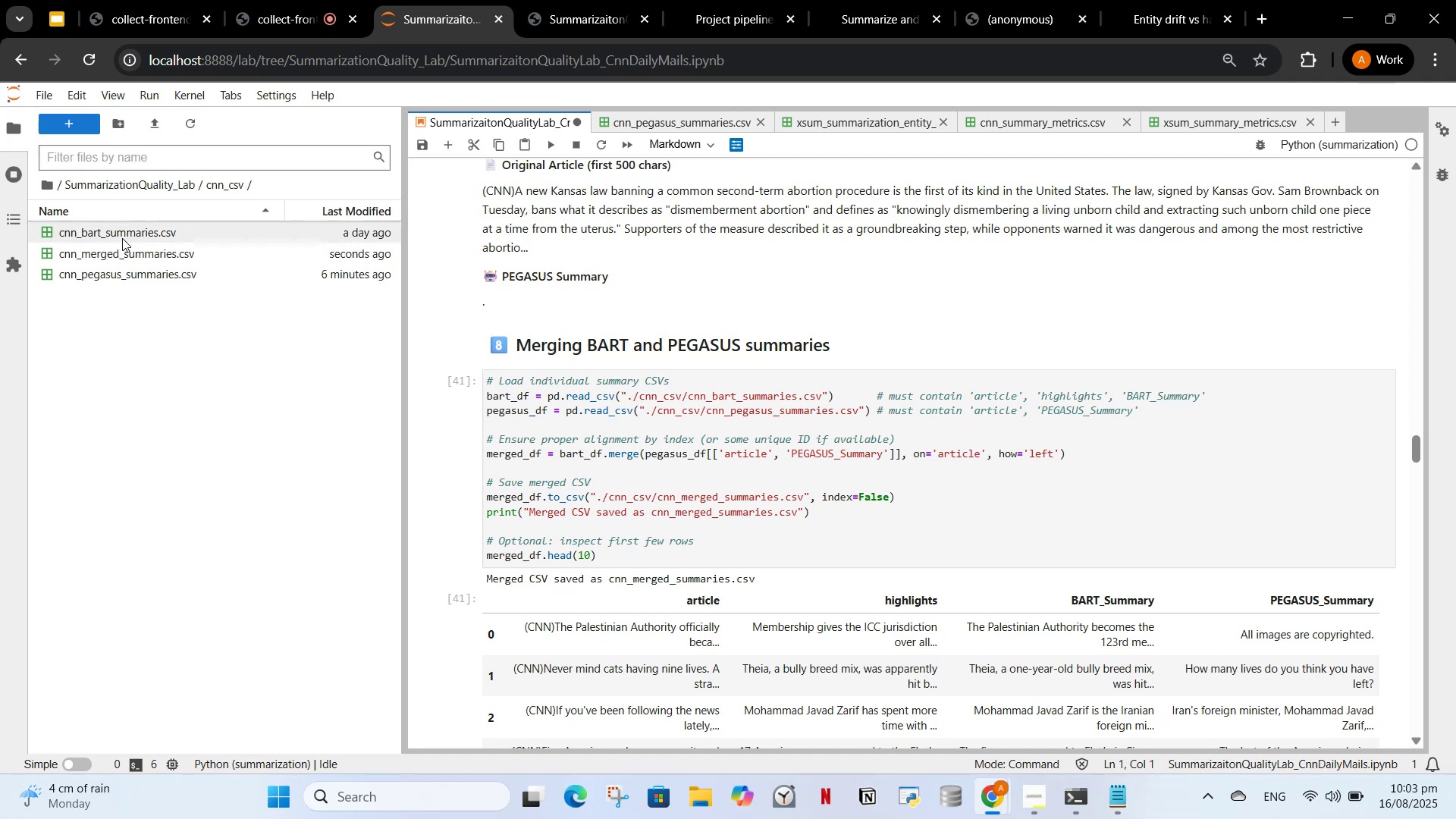 
left_click([78, 185])
 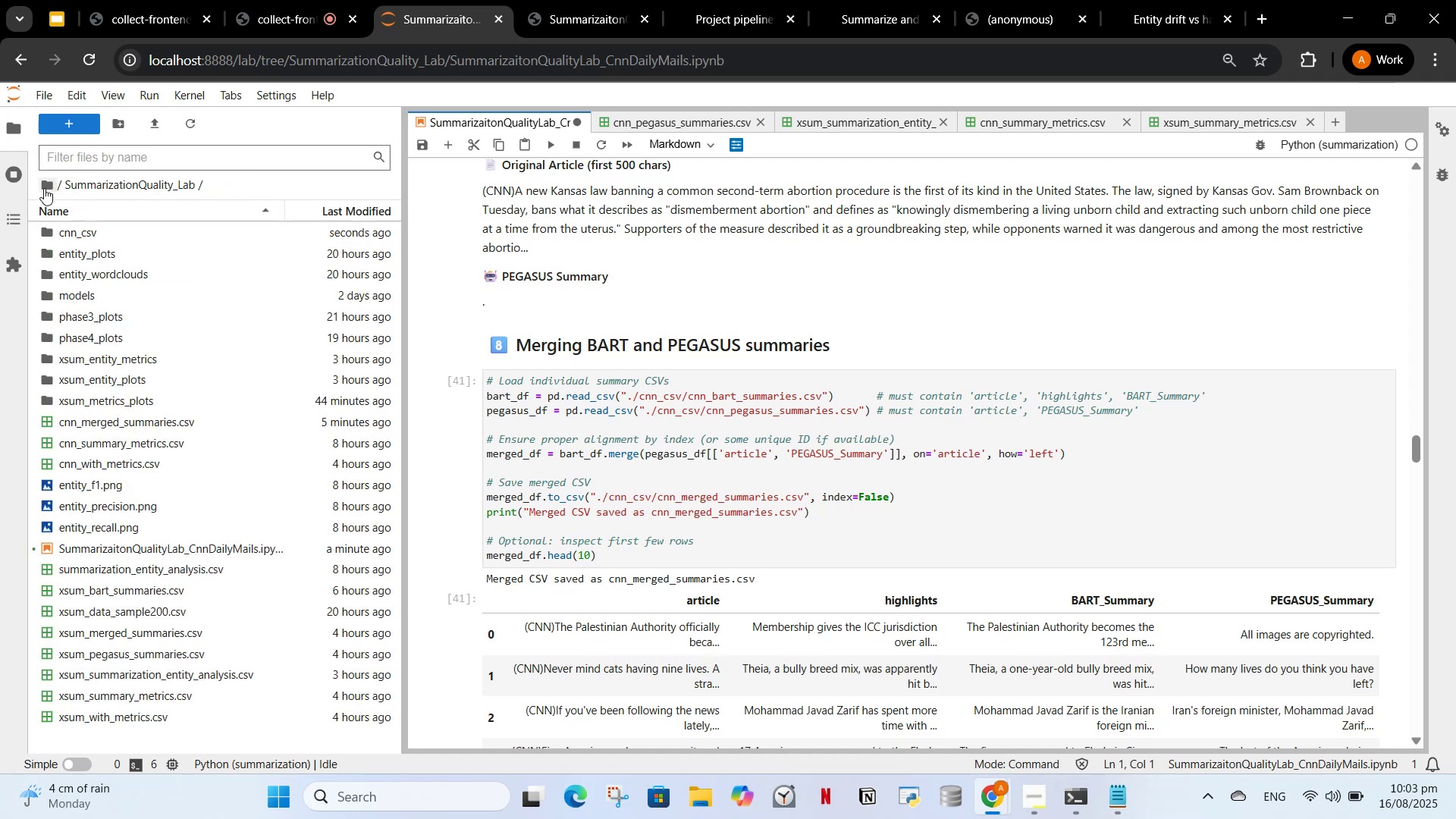 
left_click([44, 188])
 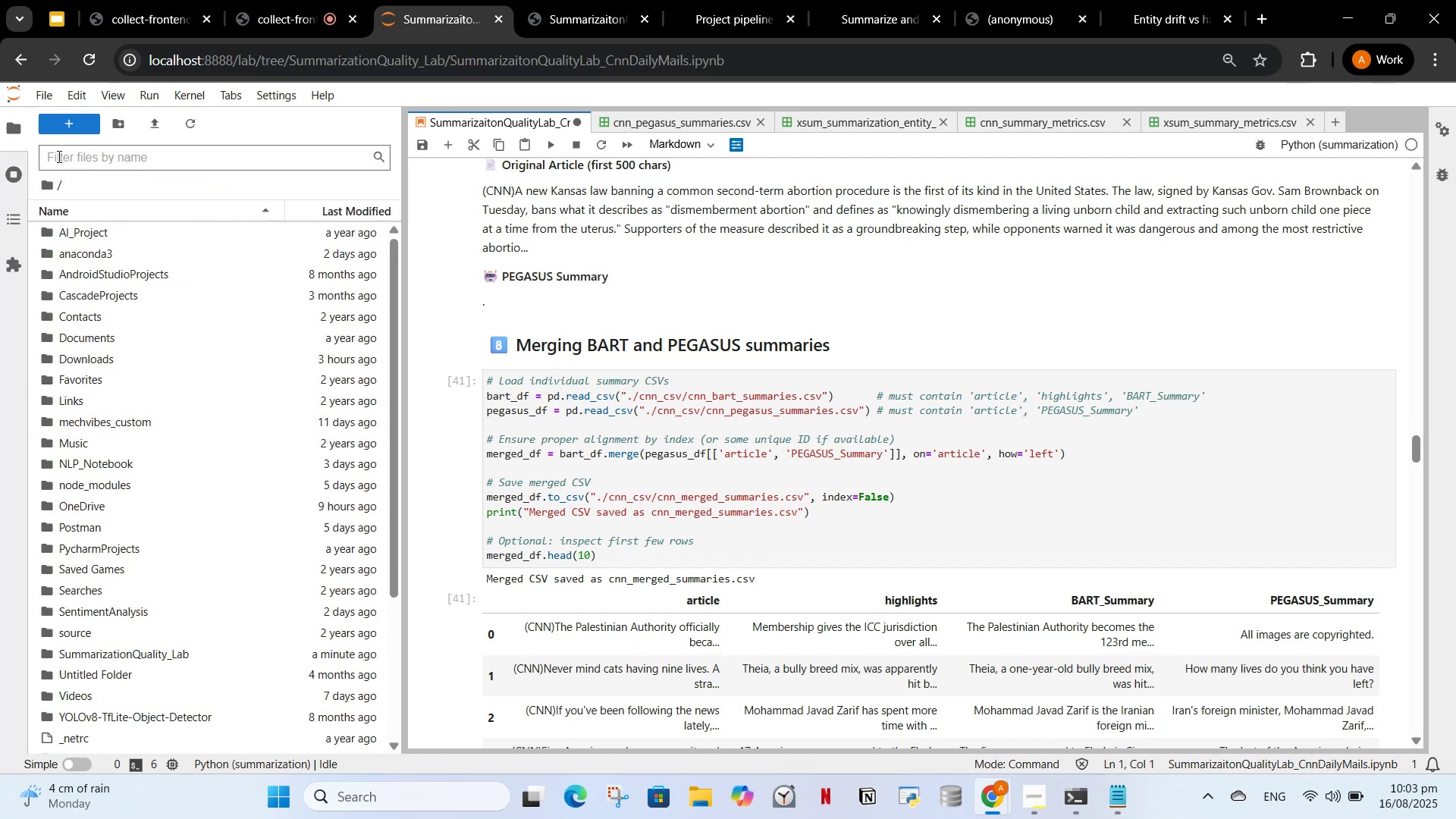 
left_click([52, 212])
 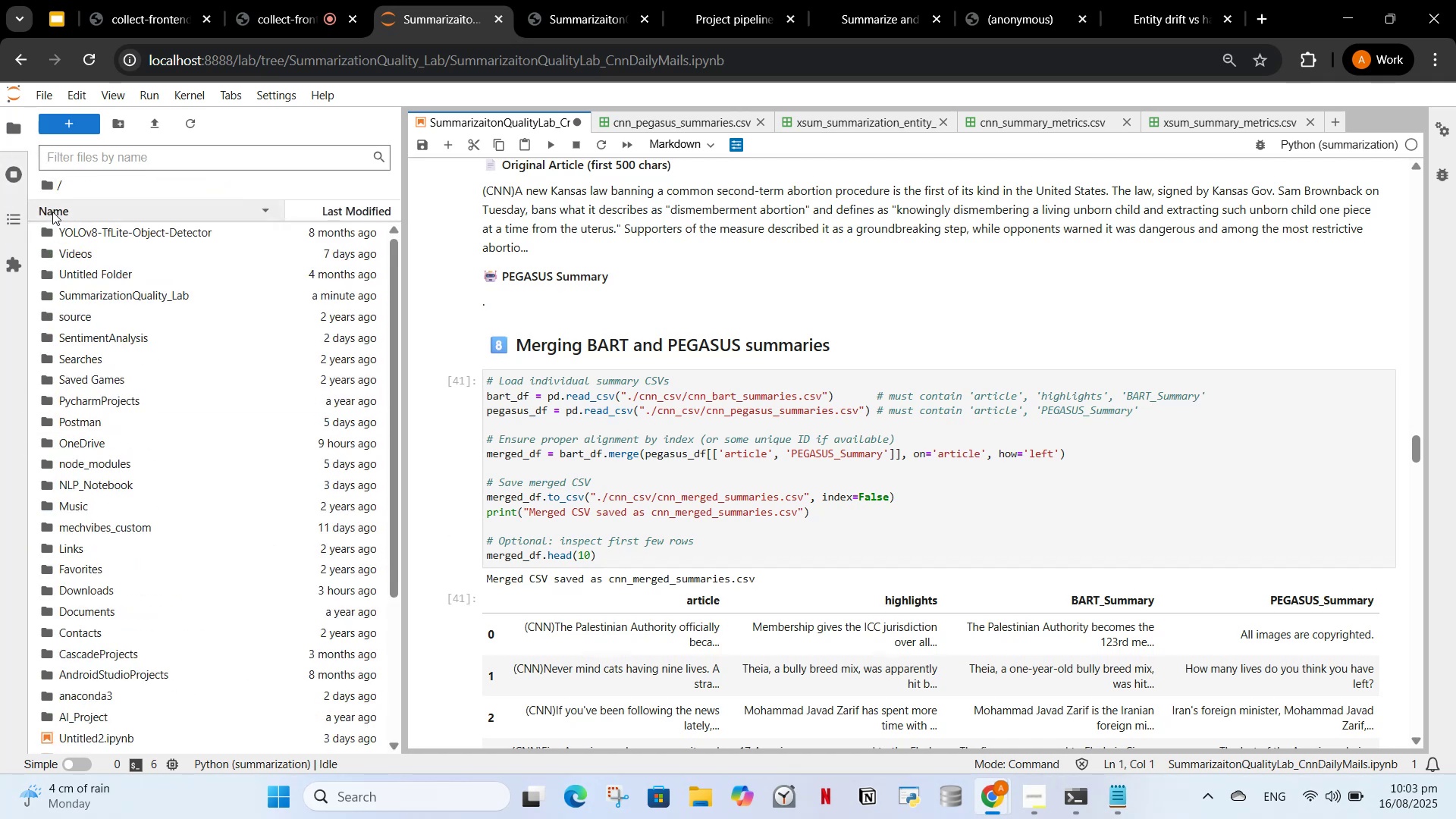 
left_click([52, 212])
 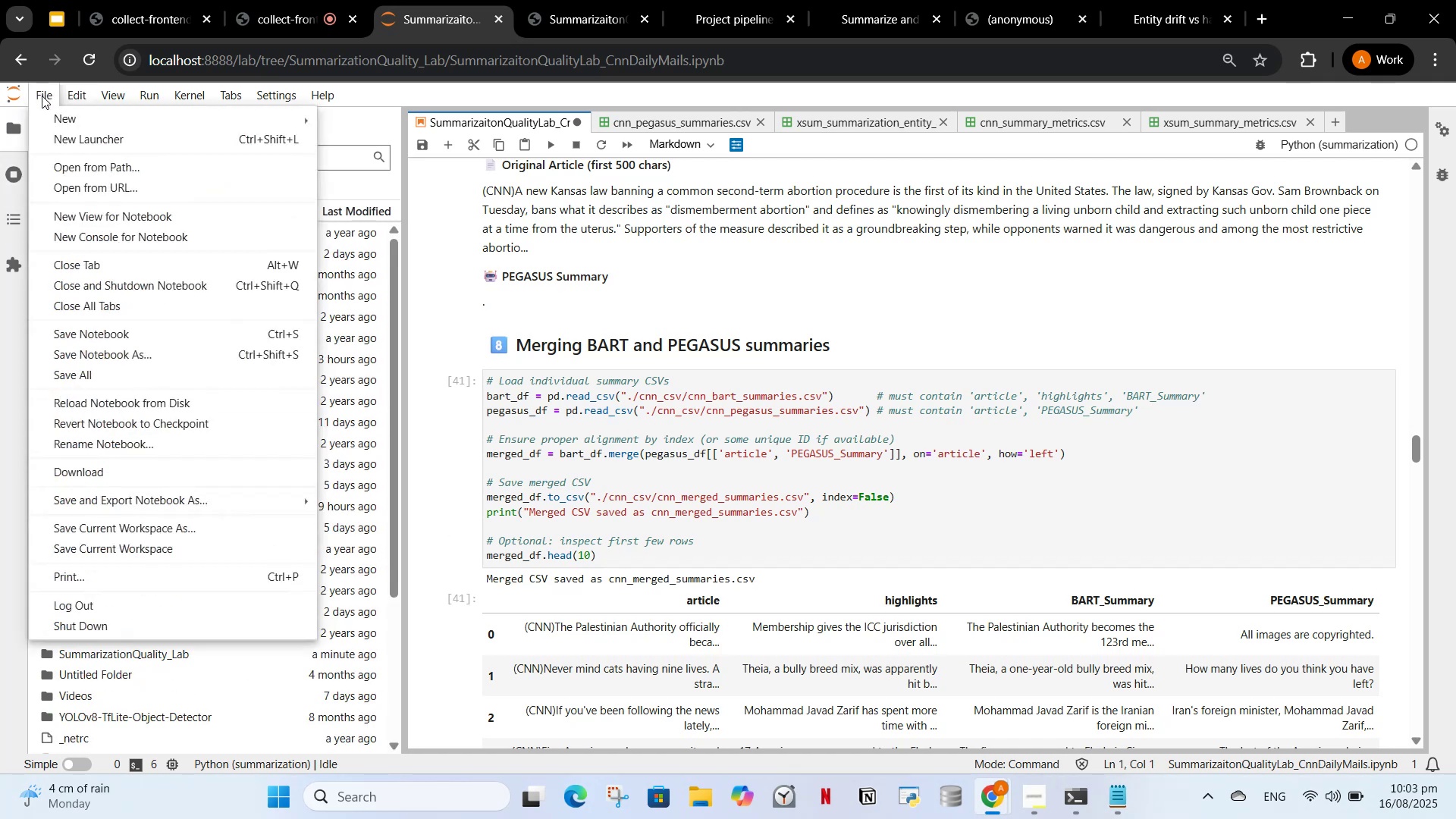 
left_click([42, 96])
 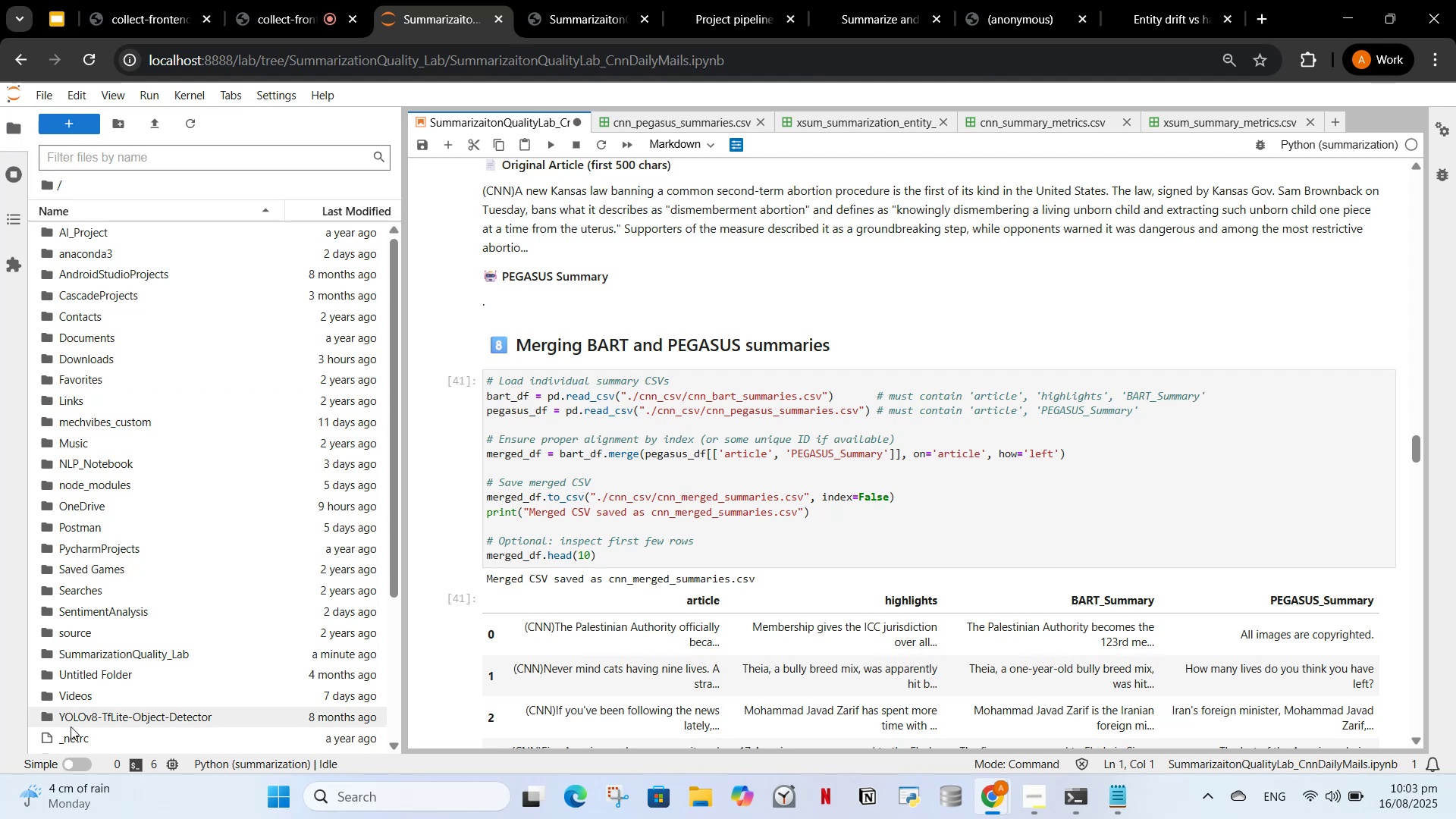 
double_click([85, 644])
 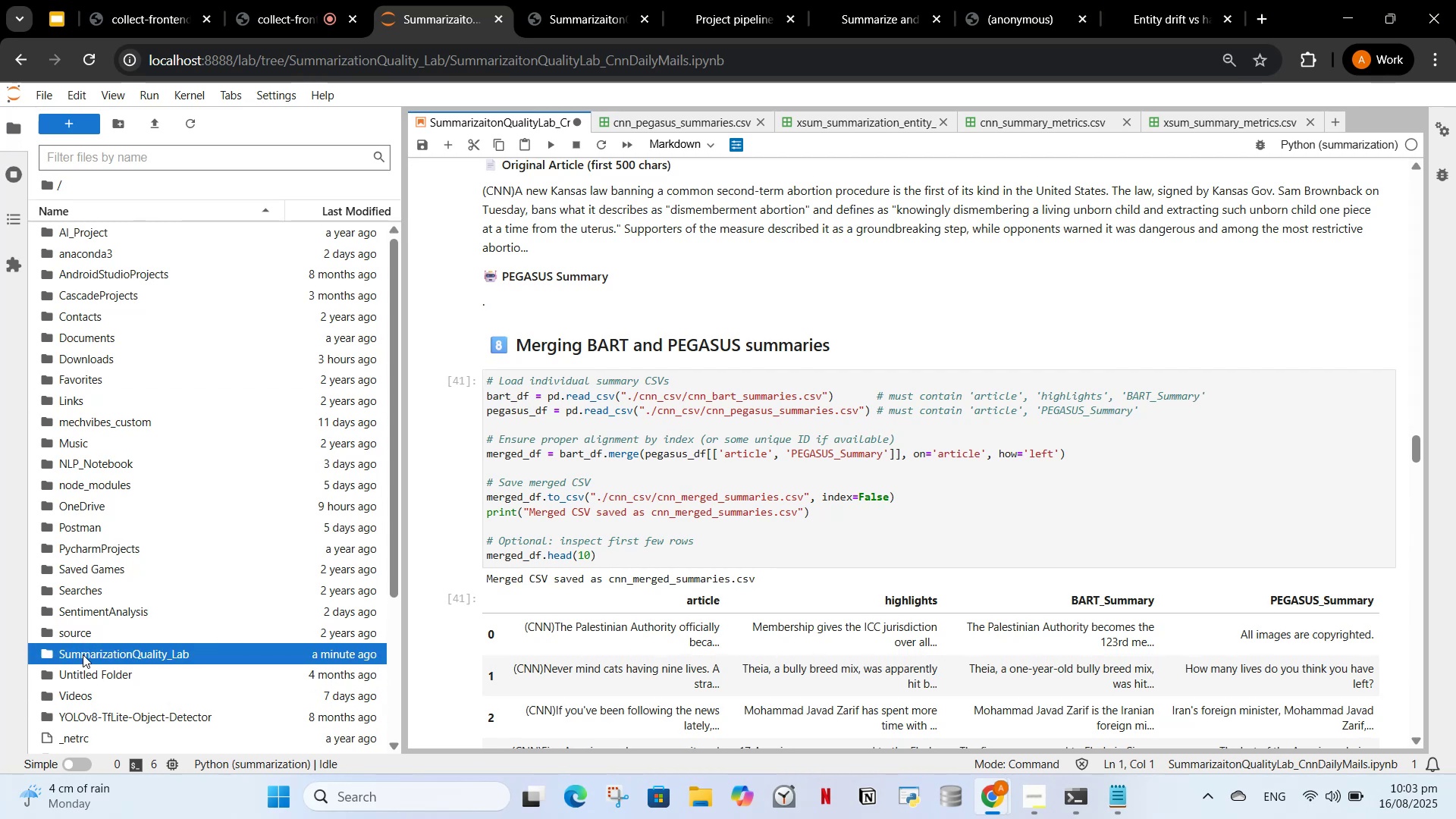 
double_click([83, 654])
 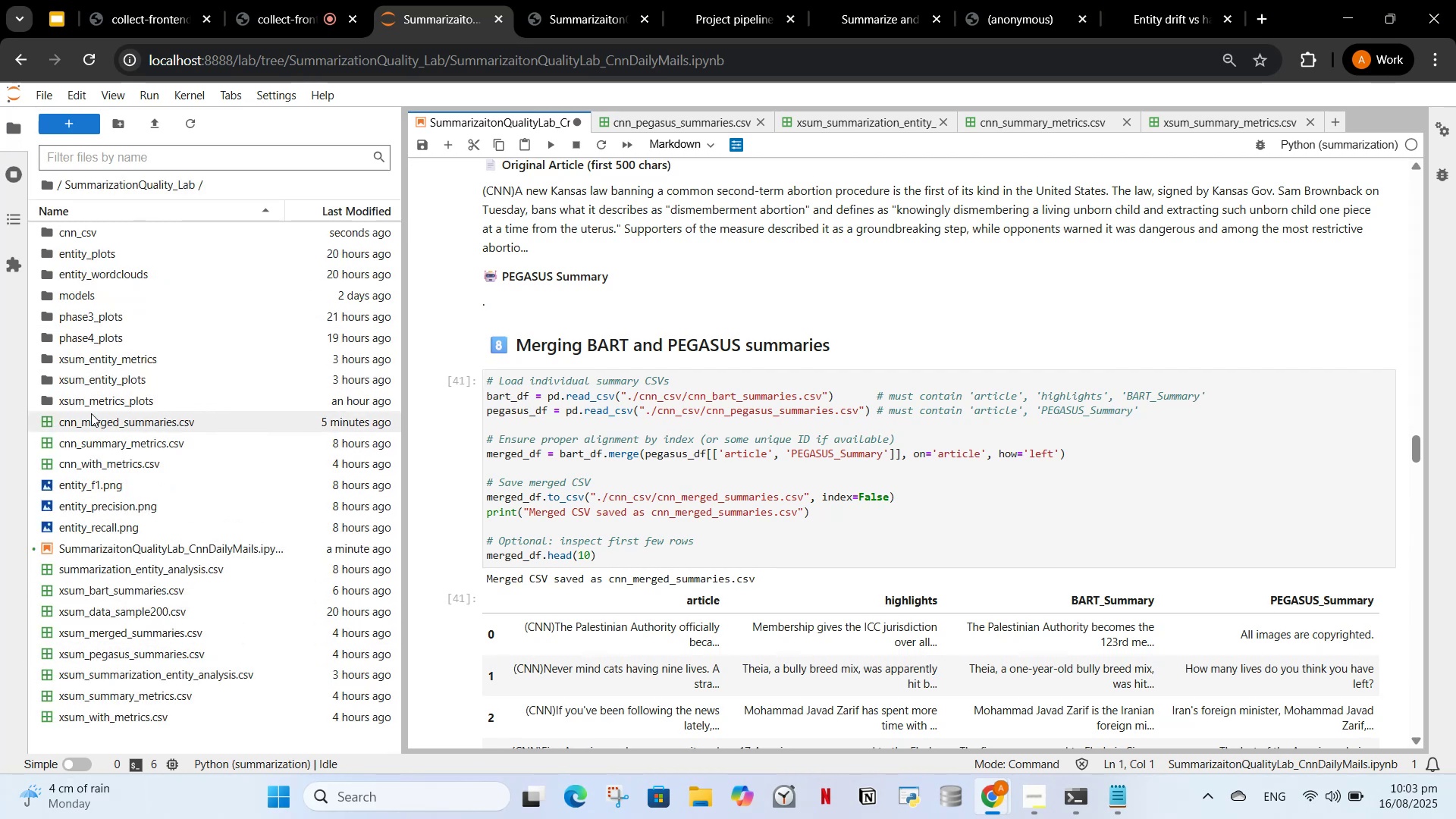 
left_click([87, 427])
 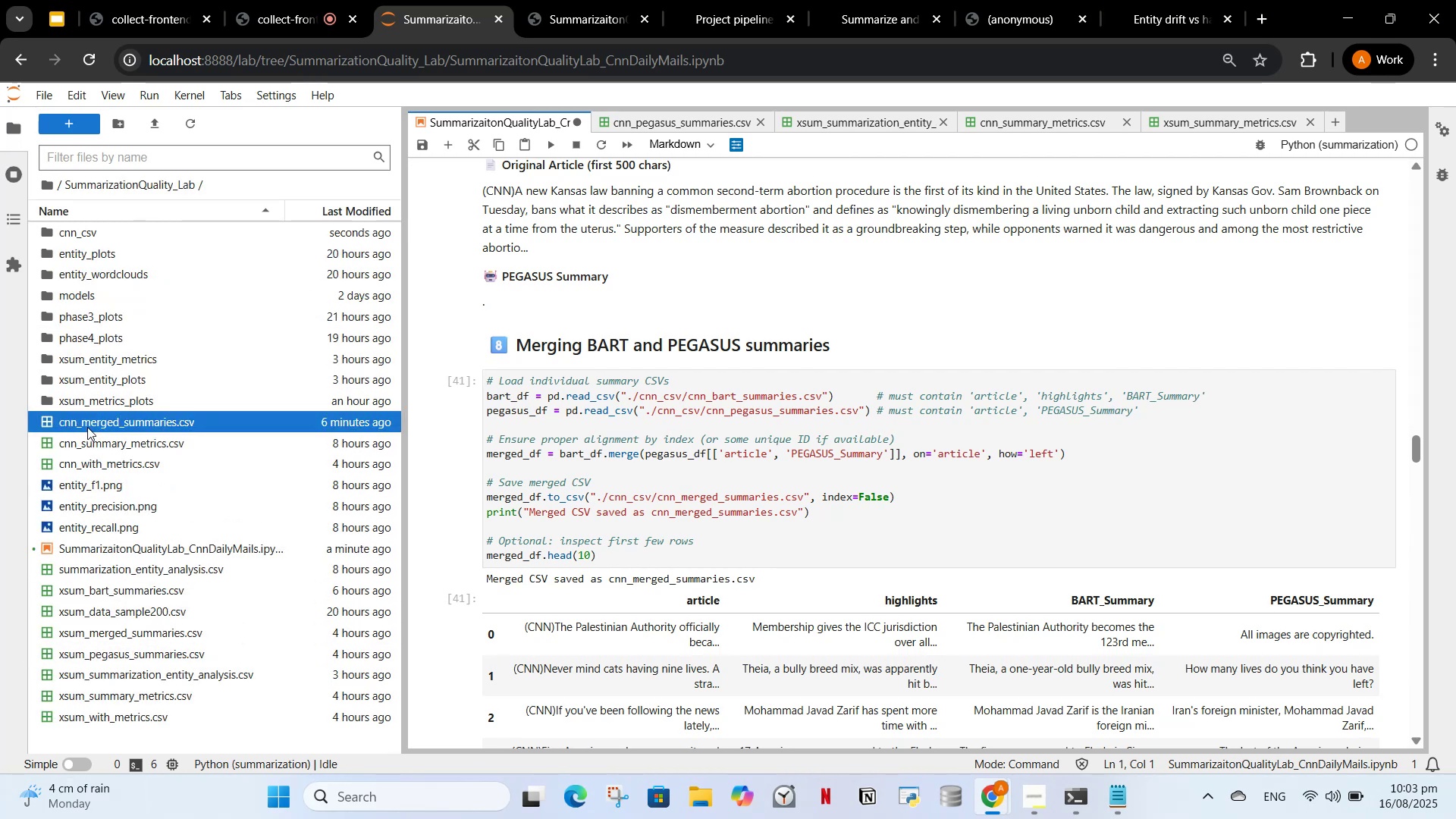 
double_click([87, 427])
 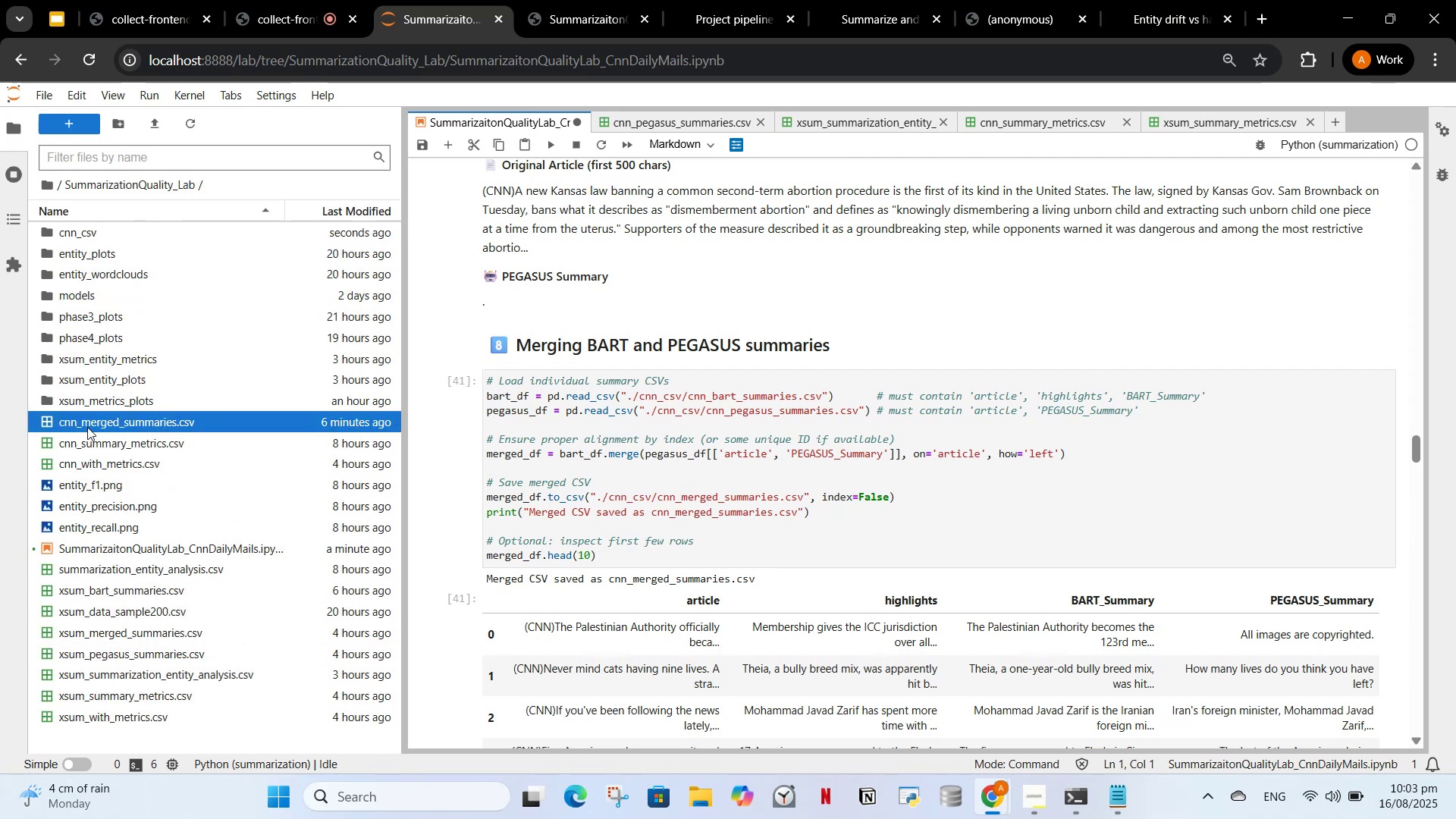 
triple_click([87, 427])
 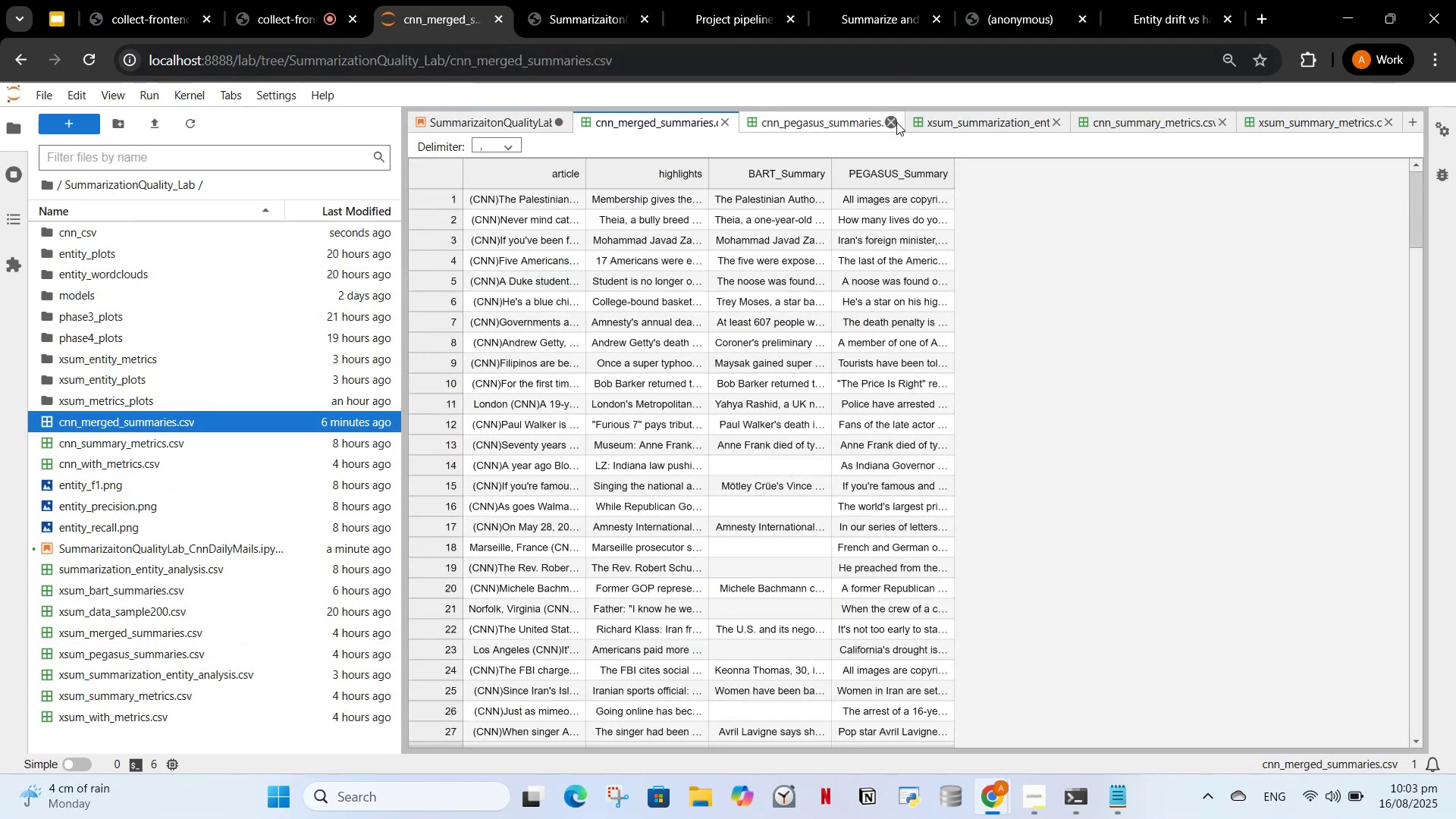 
left_click([893, 121])
 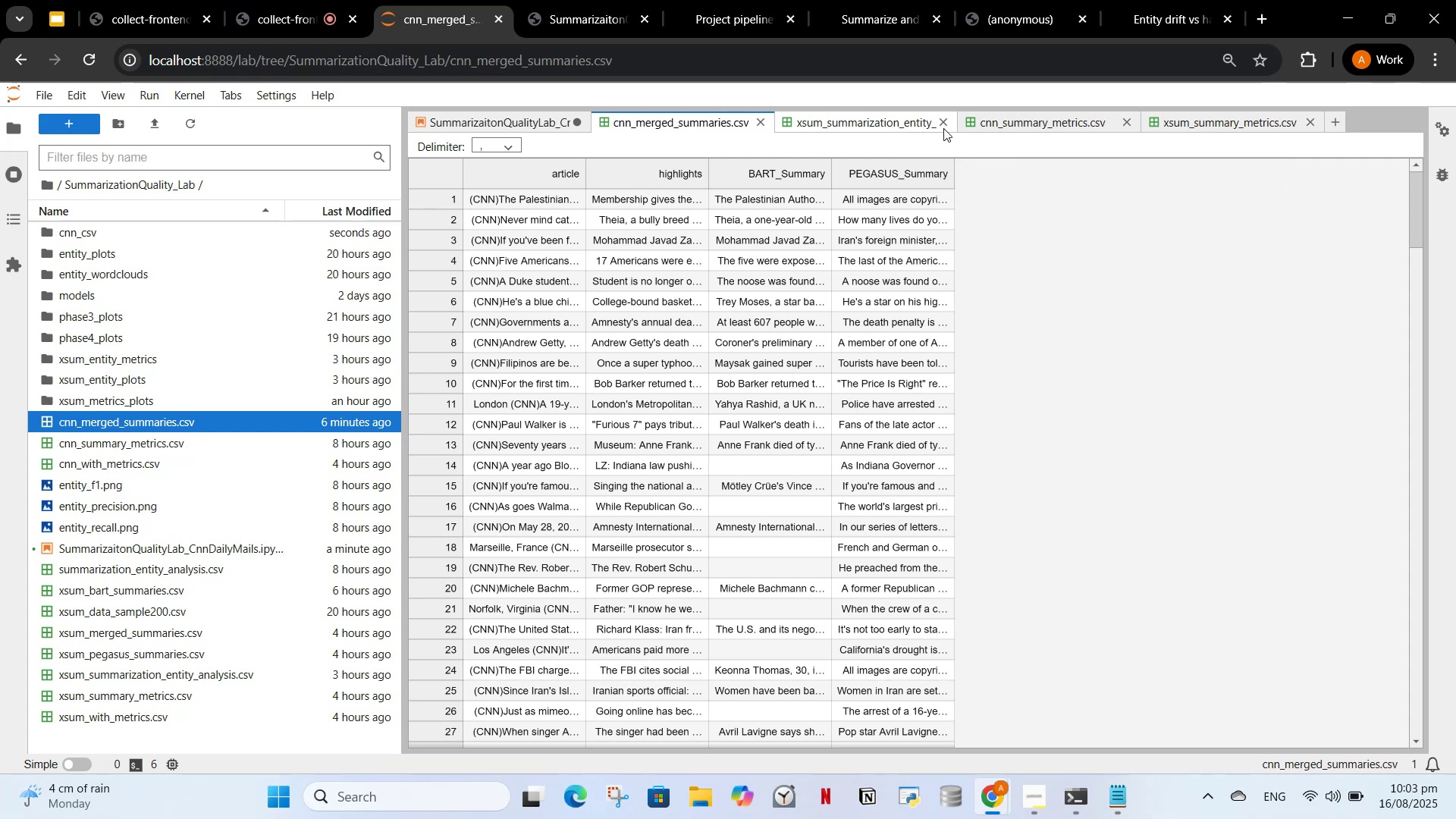 
left_click([939, 123])
 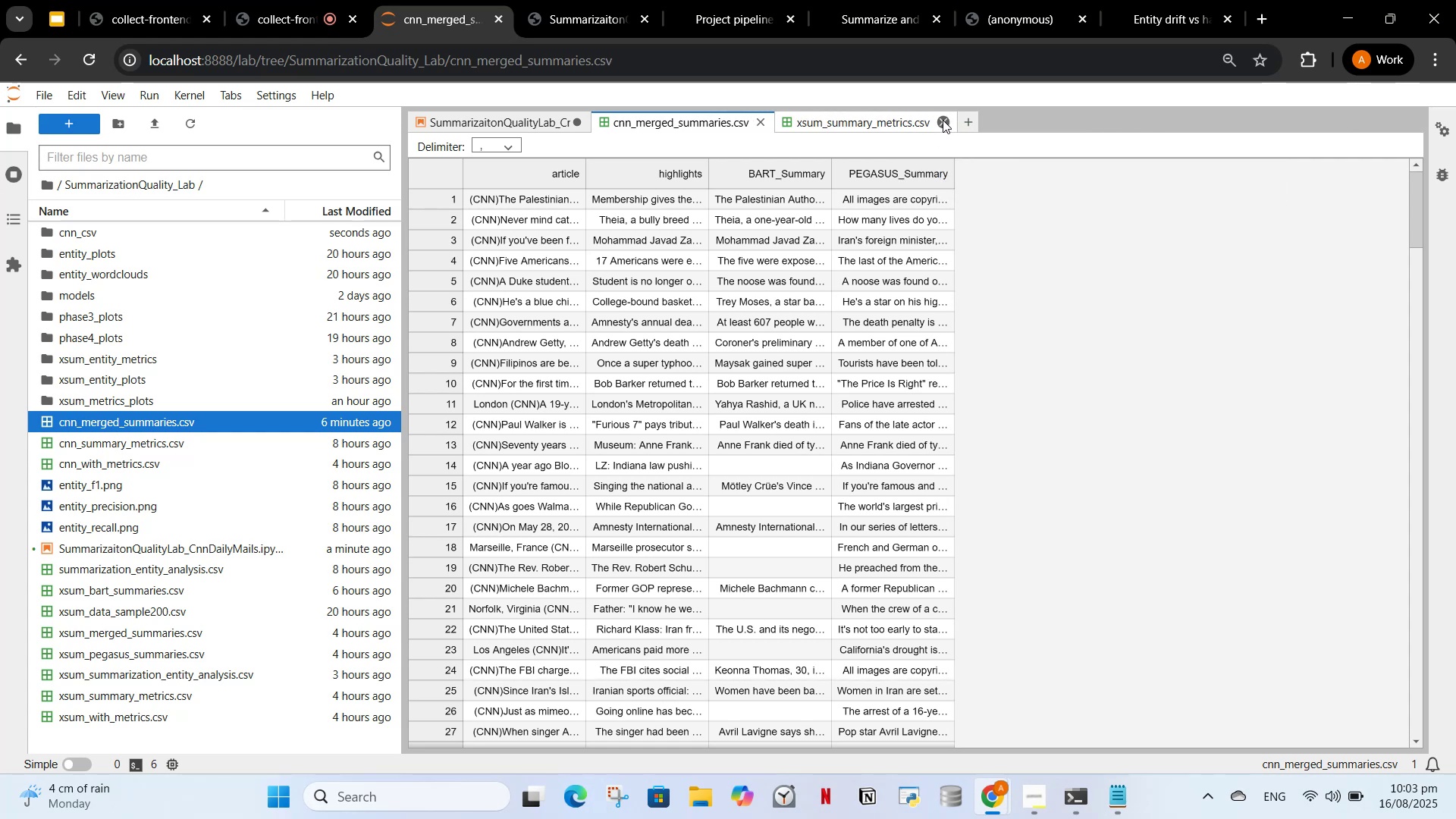 
double_click([943, 120])
 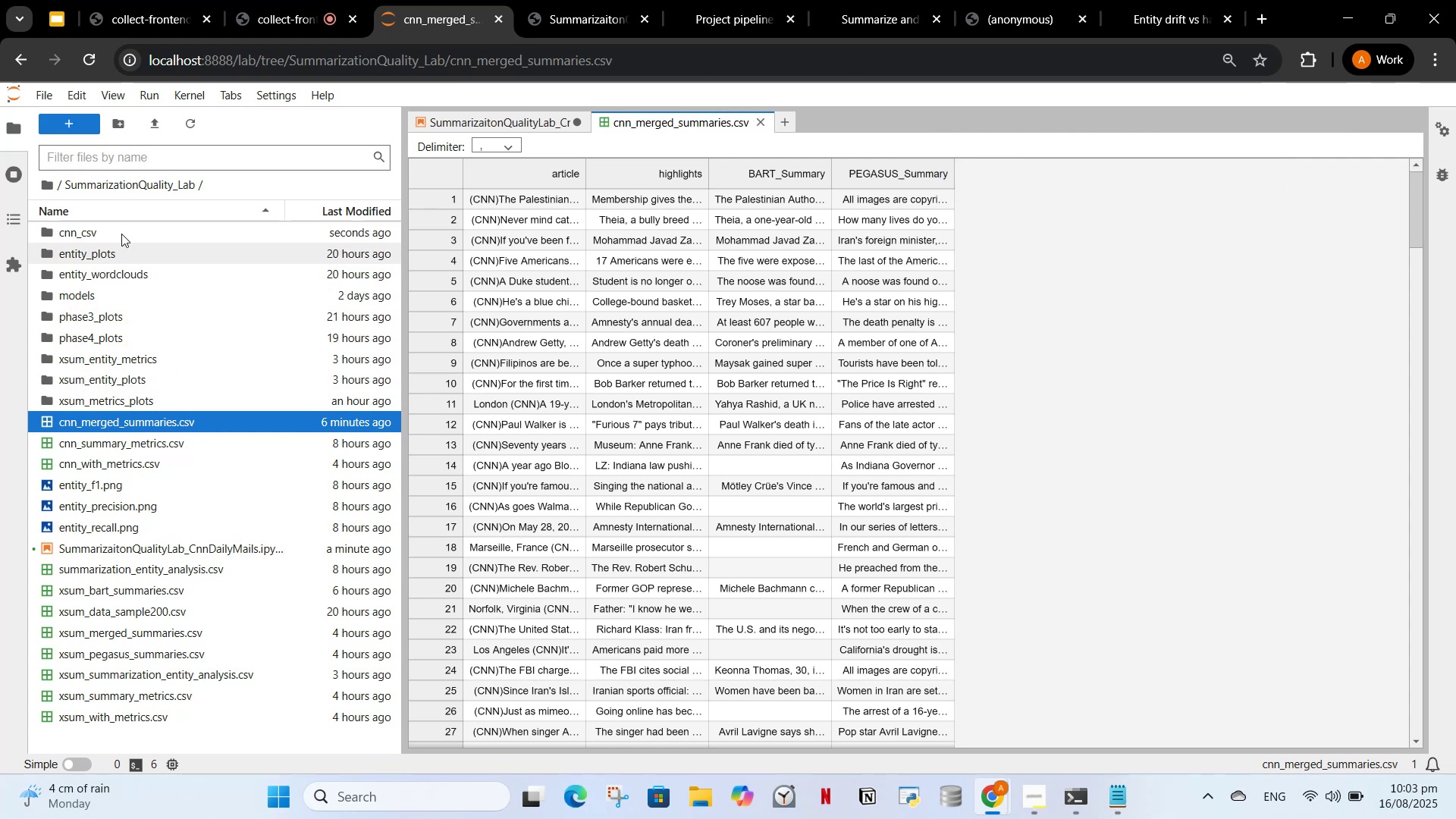 
double_click([113, 237])
 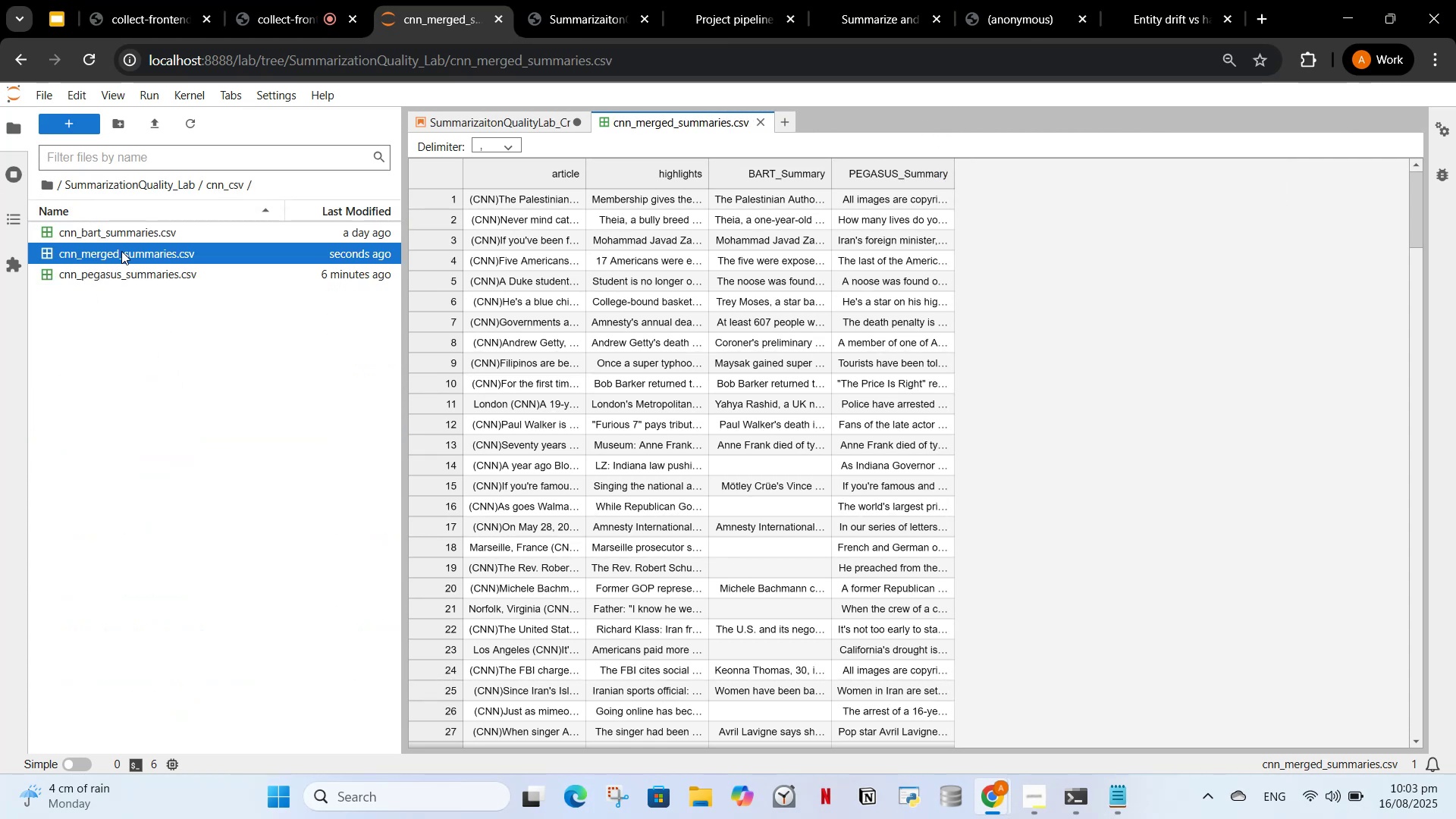 
double_click([121, 251])
 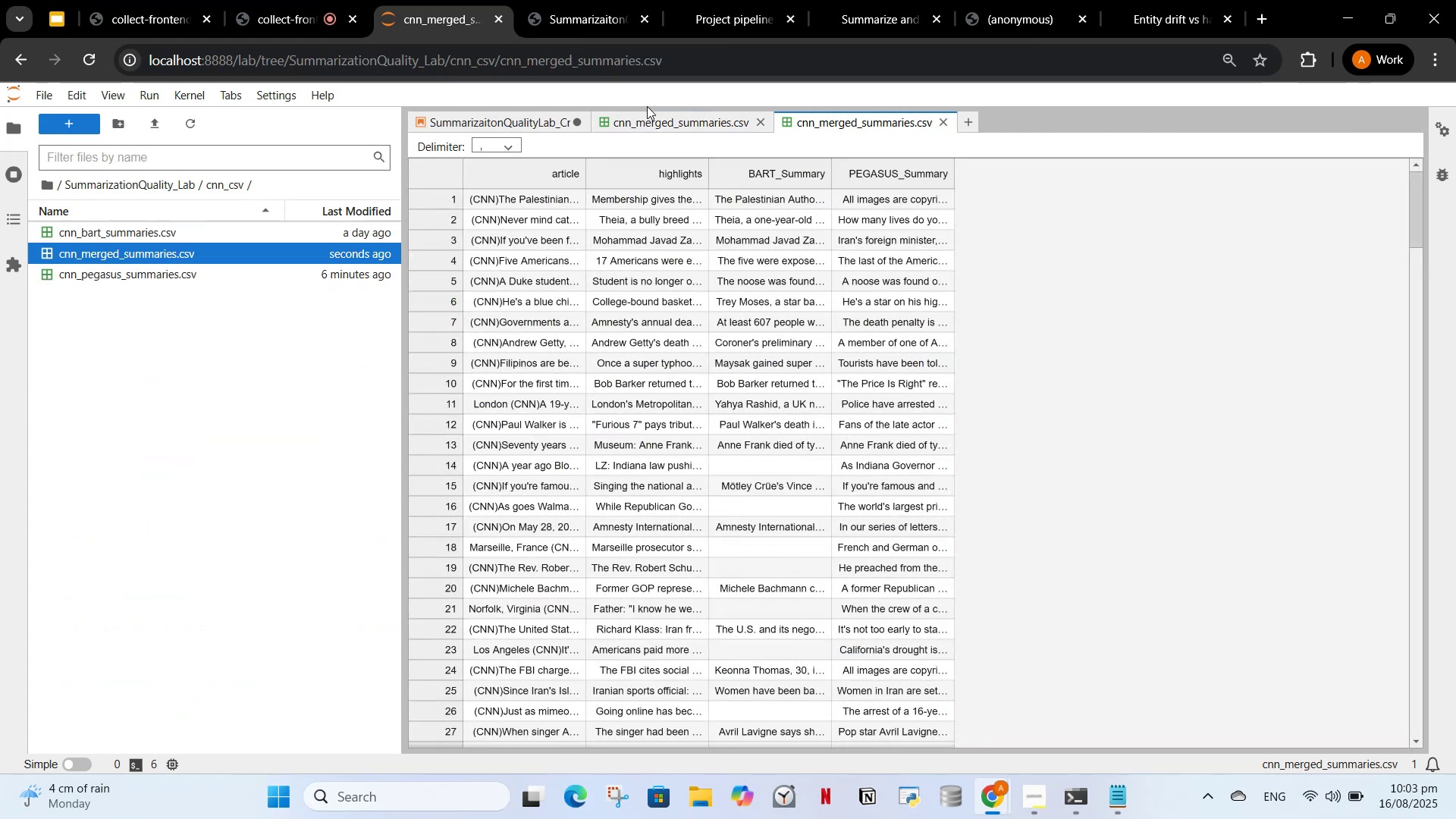 
left_click([643, 119])
 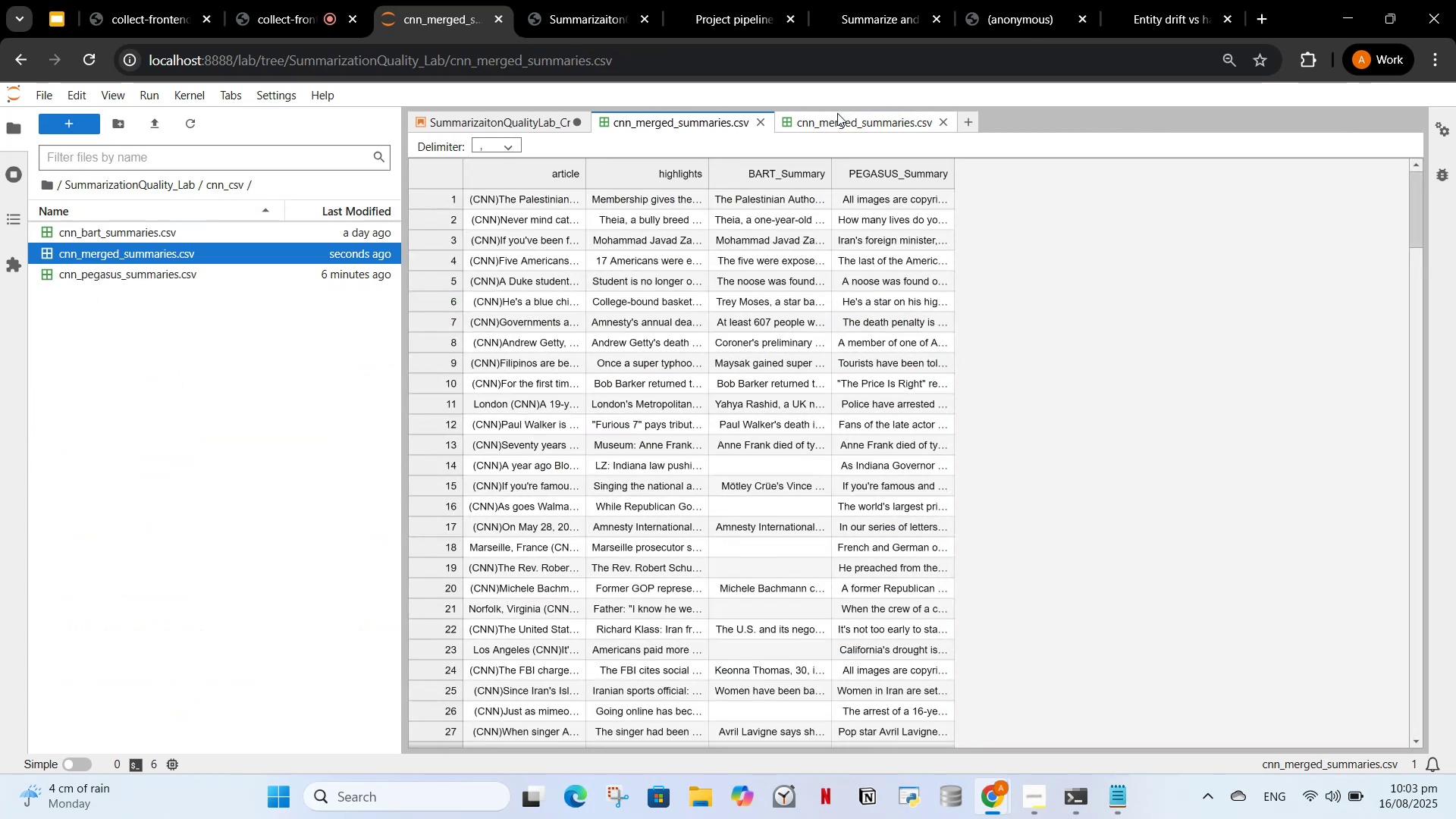 
left_click([842, 114])
 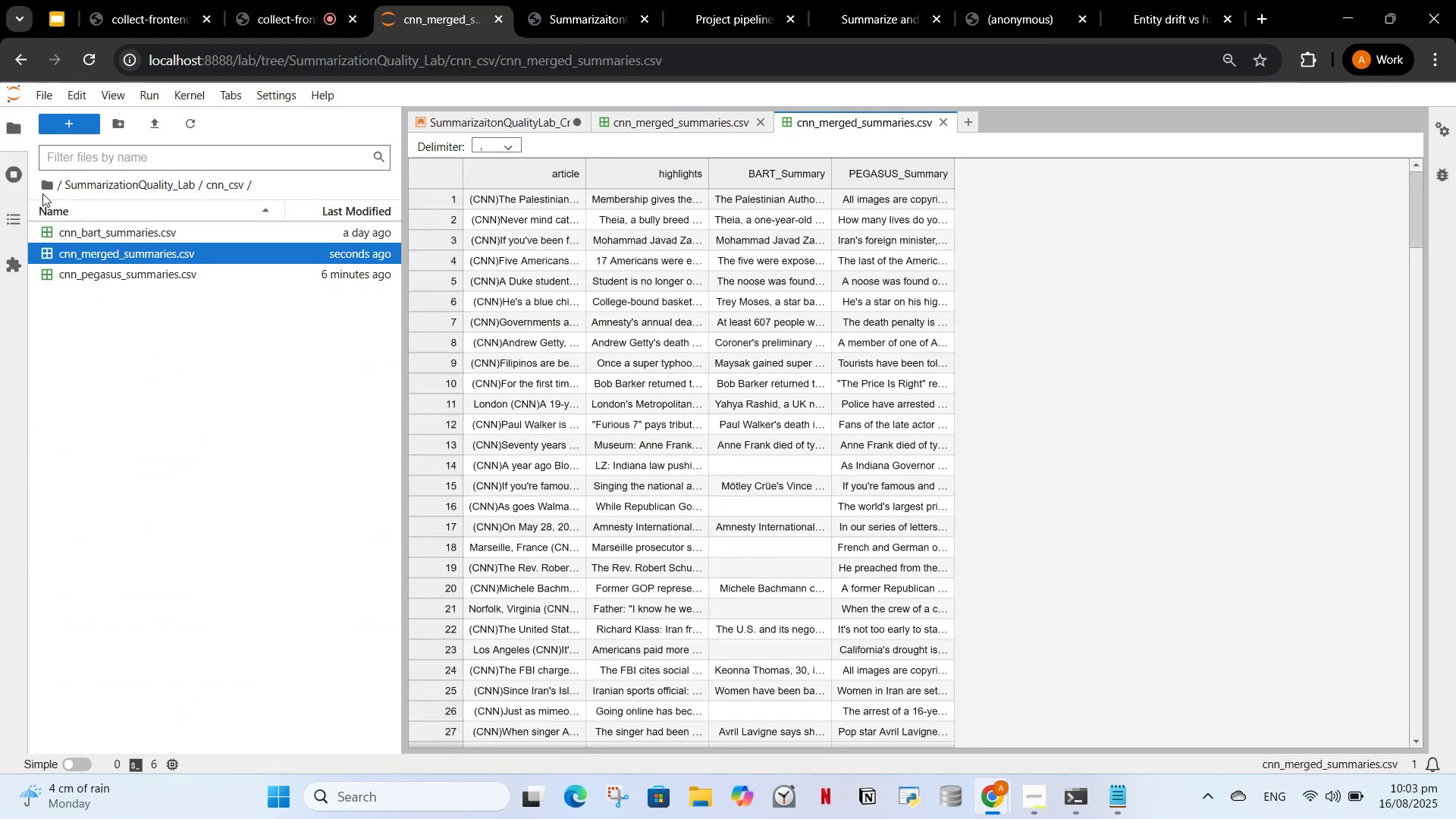 
left_click([83, 185])
 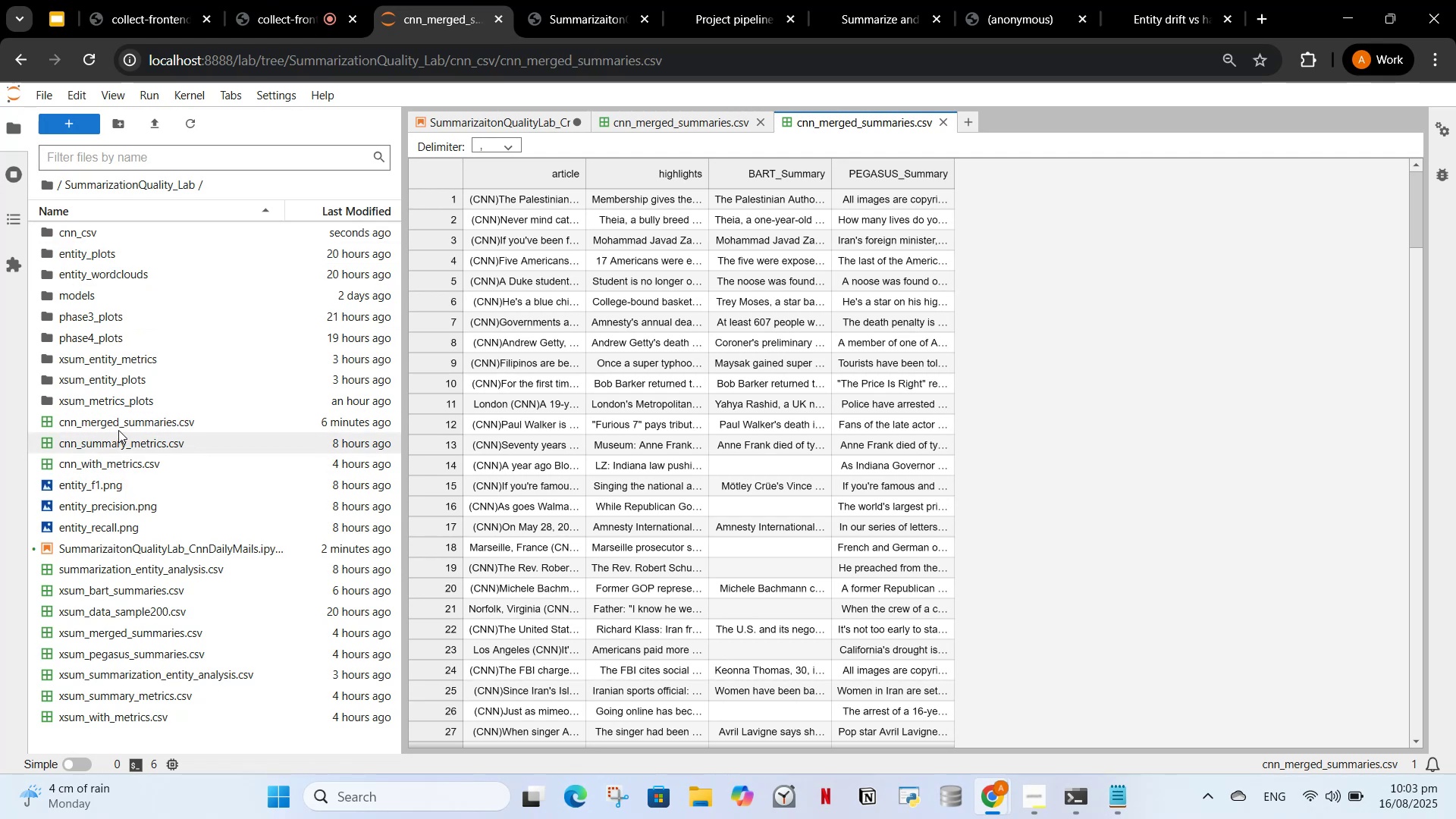 
right_click([118, 420])
 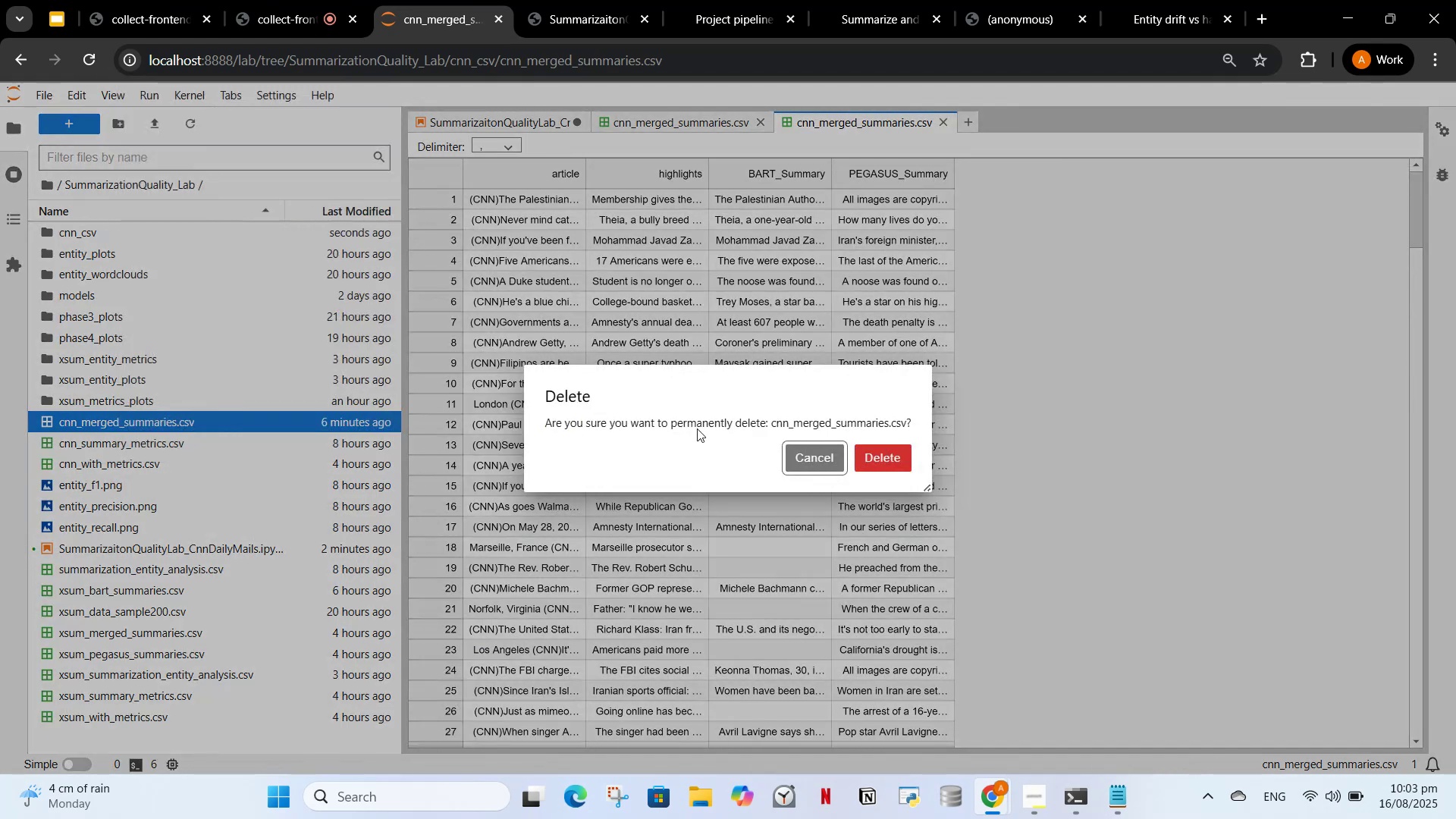 
left_click([892, 466])
 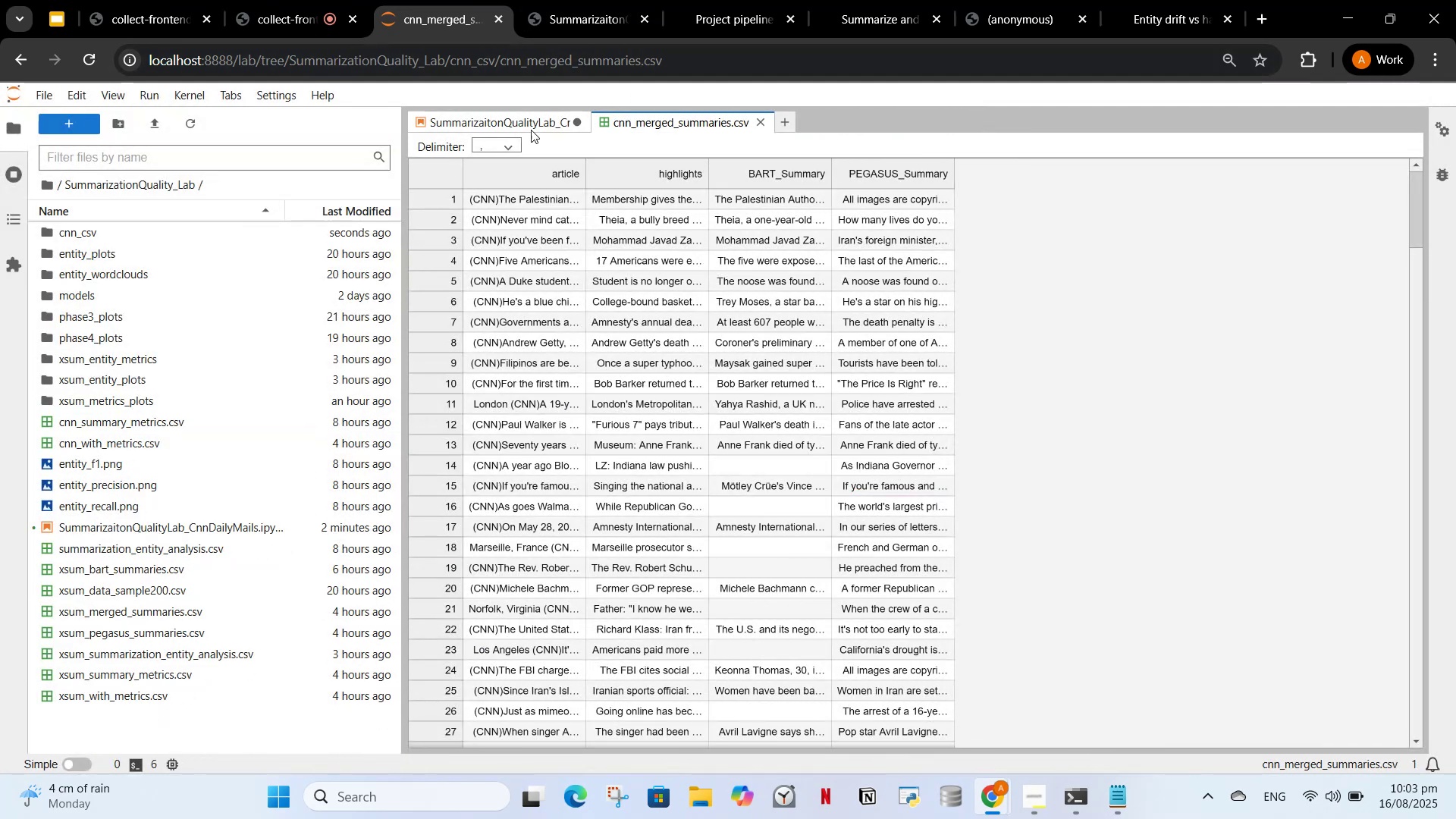 
left_click([467, 122])
 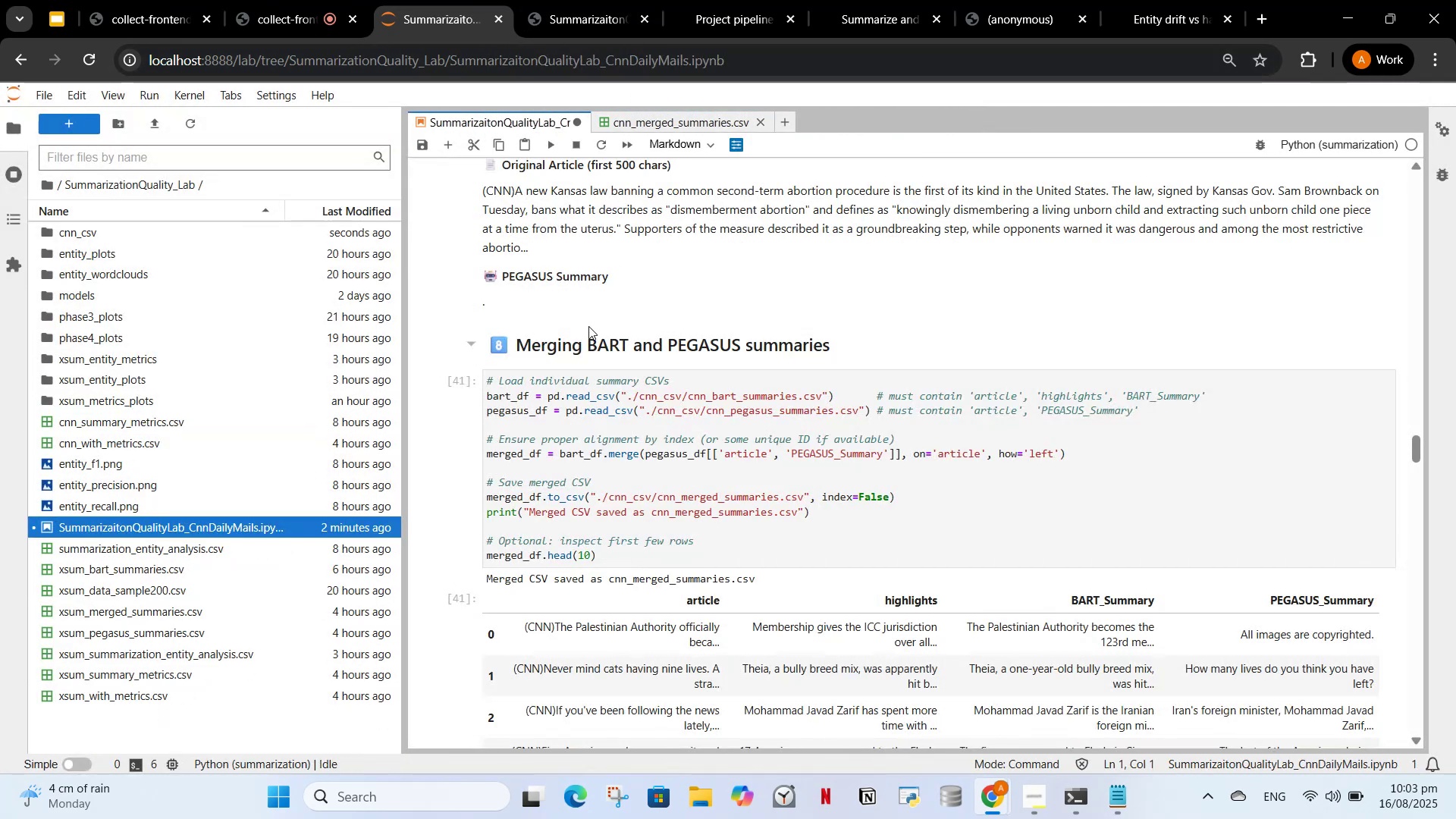 
scroll: coordinate [526, 288], scroll_direction: up, amount: 59.0
 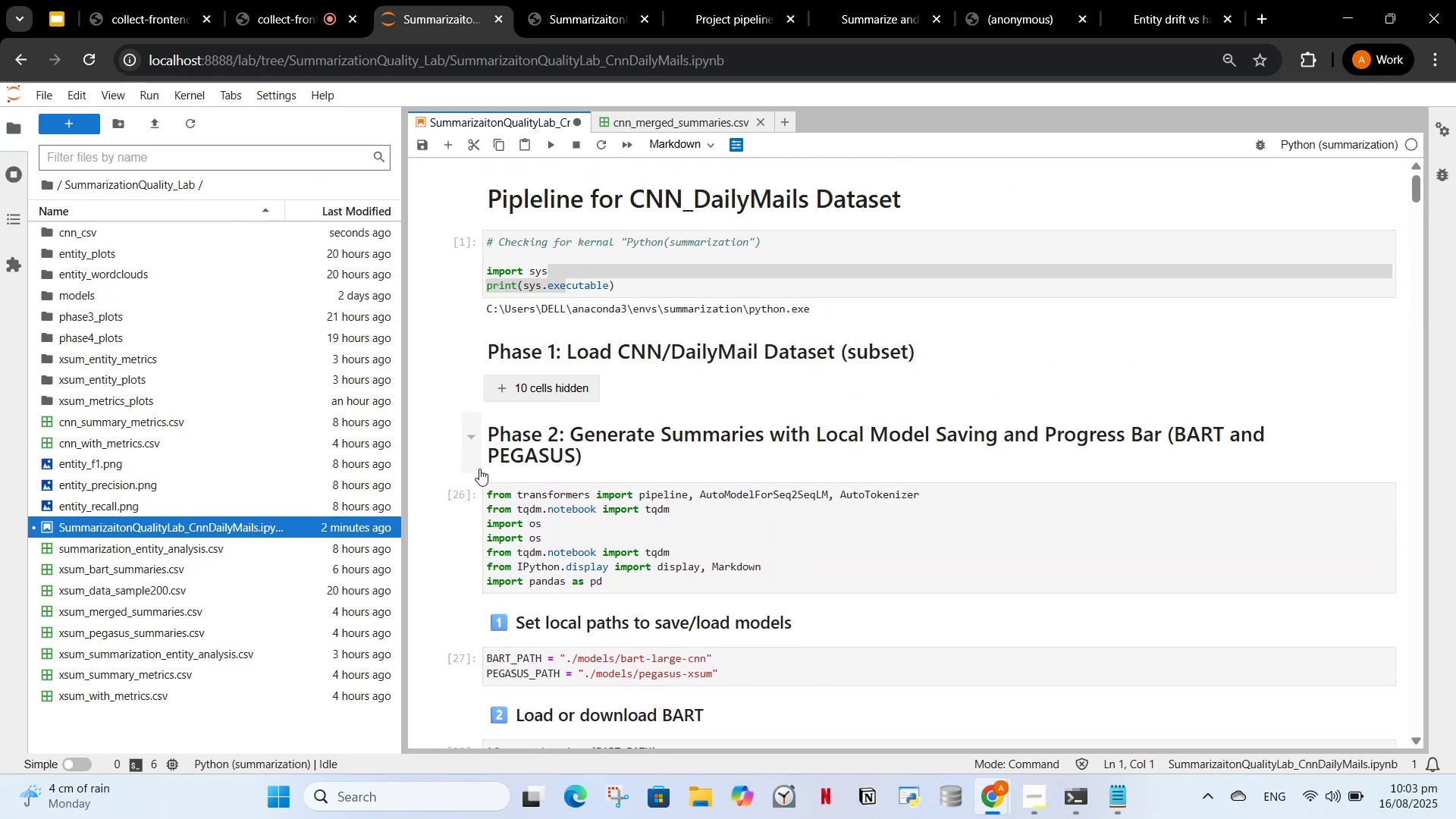 
left_click([472, 455])
 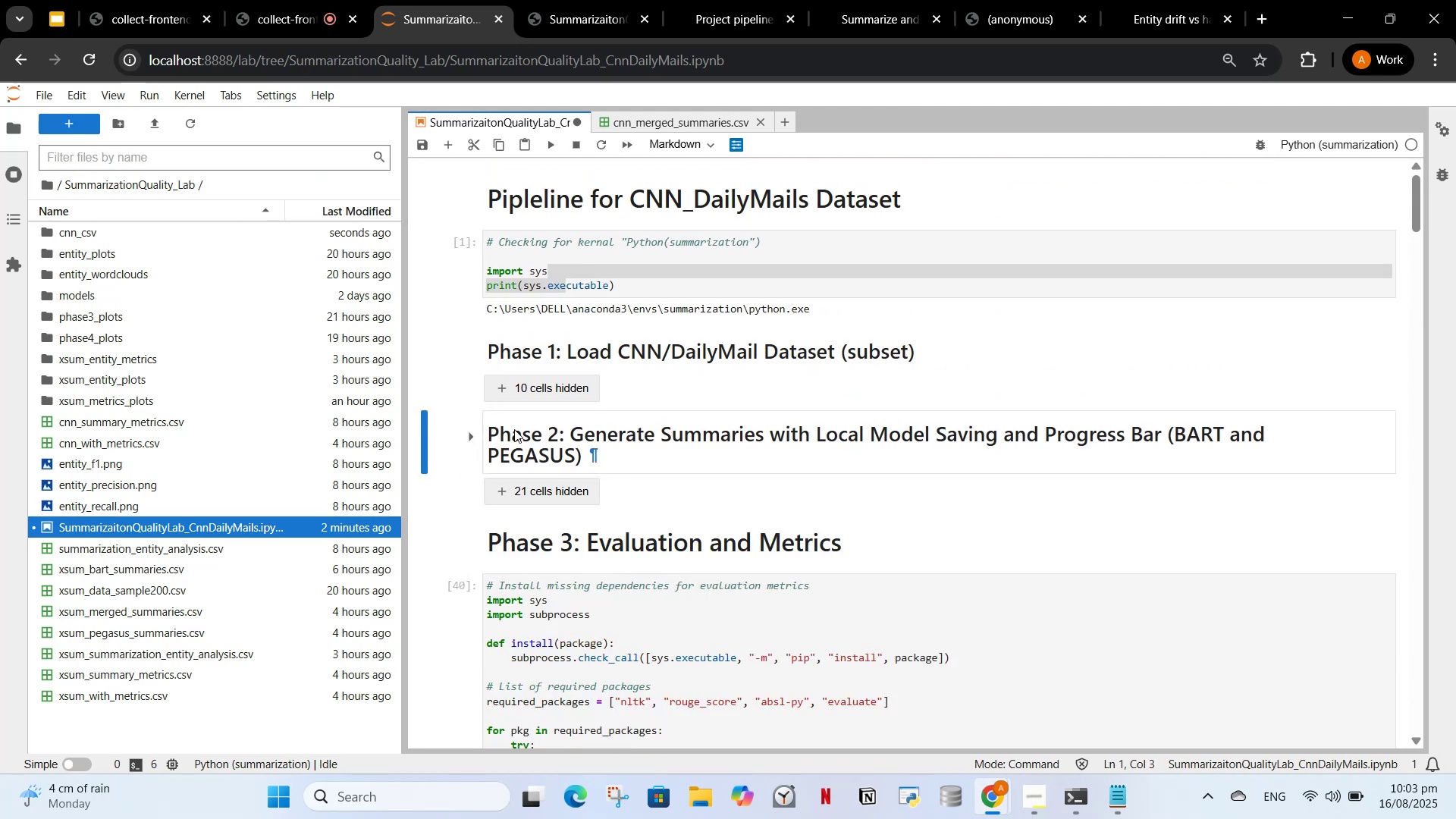 
scroll: coordinate [525, 428], scroll_direction: down, amount: 5.0
 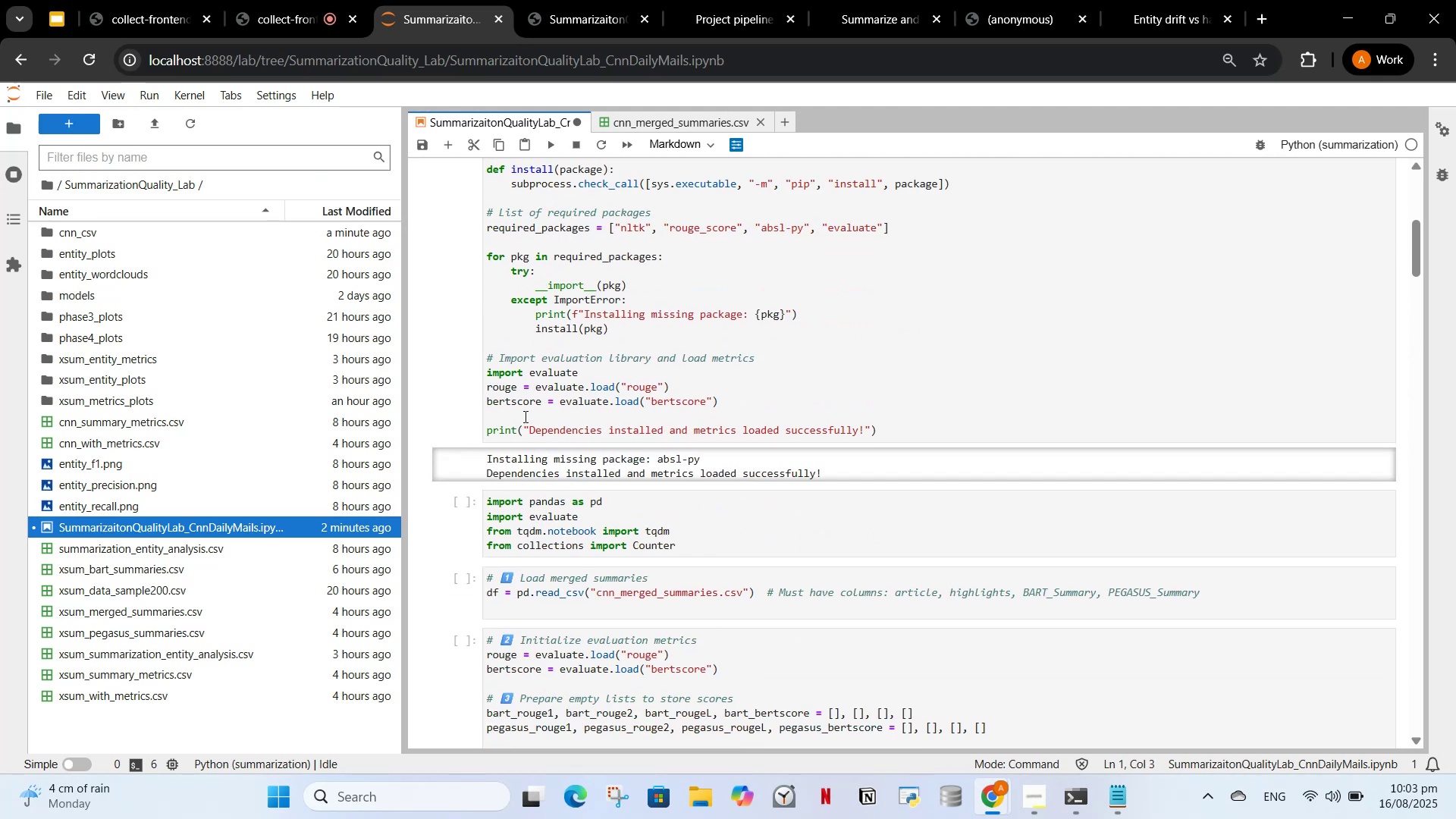 
scroll: coordinate [490, 421], scroll_direction: up, amount: 2.0
 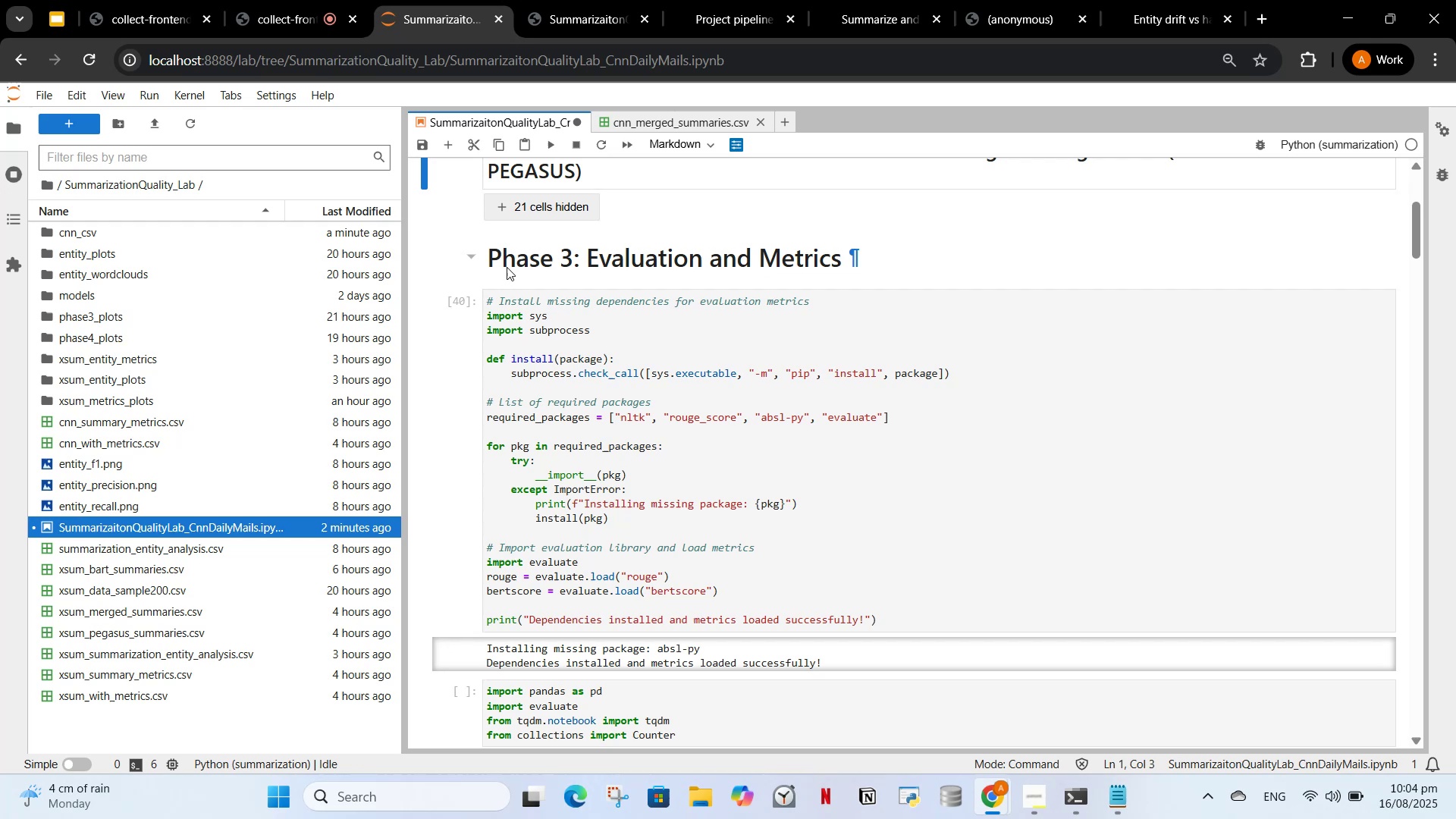 
wait(8.36)
 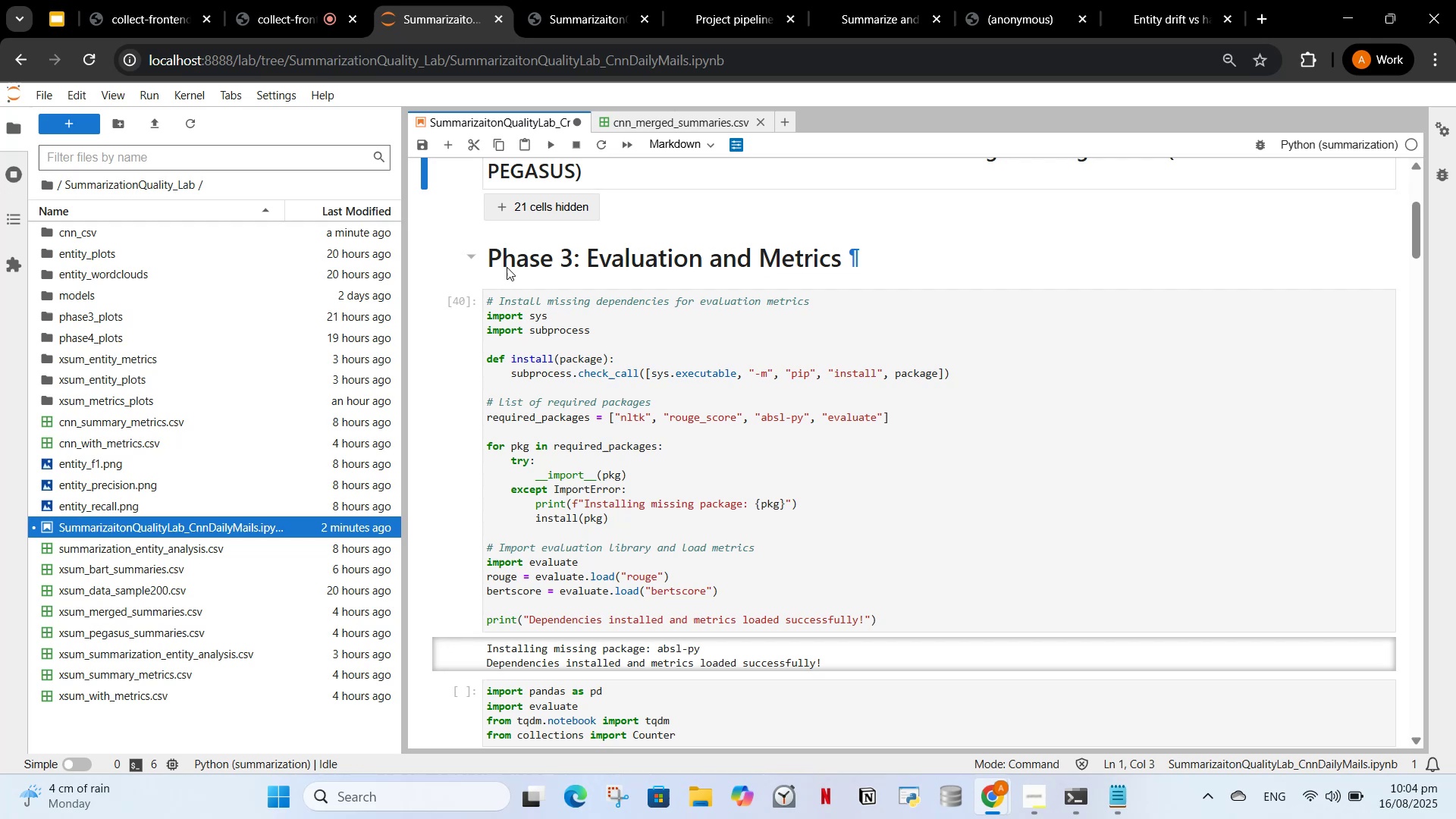 
scroll: coordinate [679, 490], scroll_direction: down, amount: 2.0
 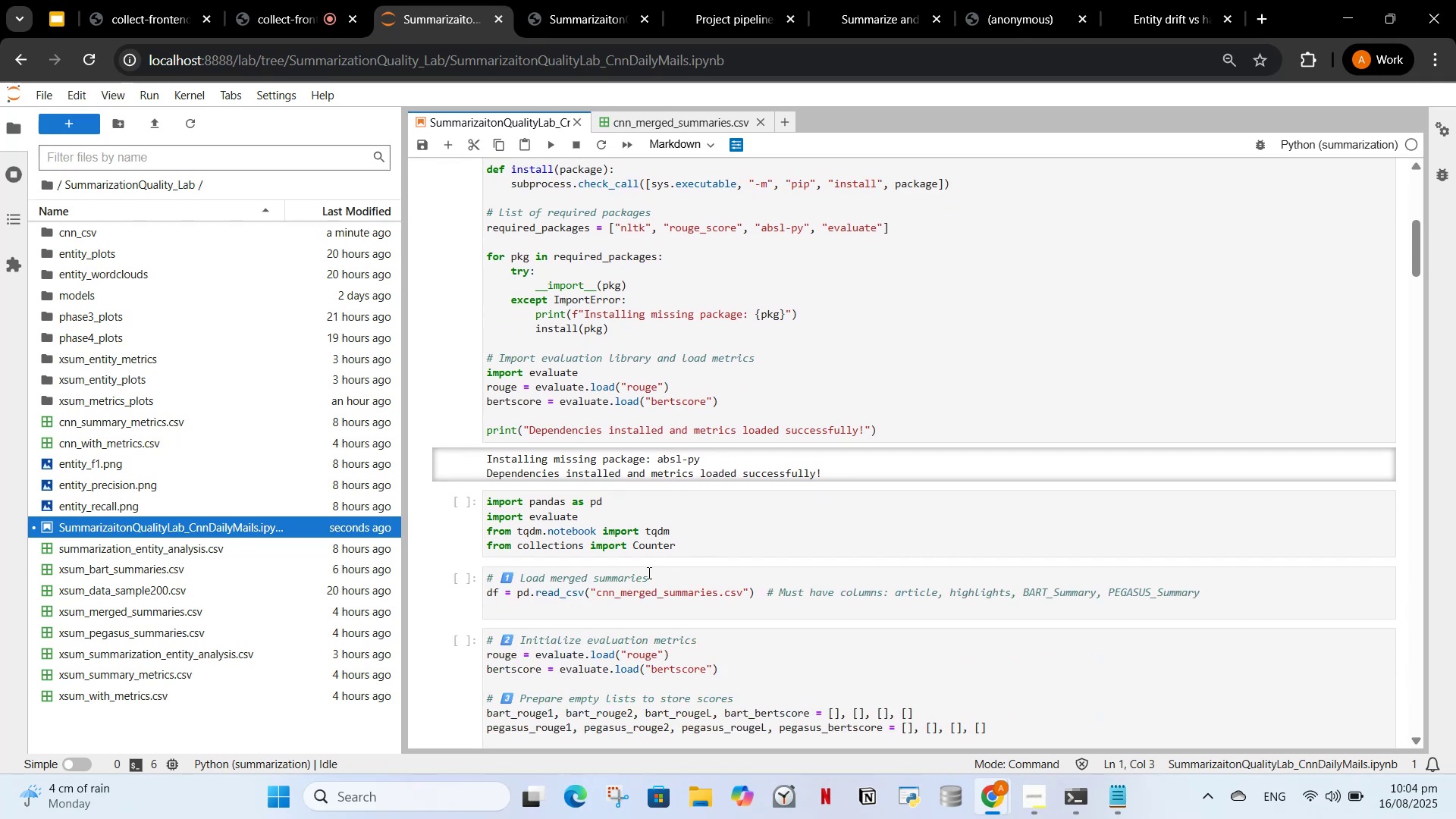 
left_click_drag(start_coordinate=[663, 586], to_coordinate=[480, 575])
 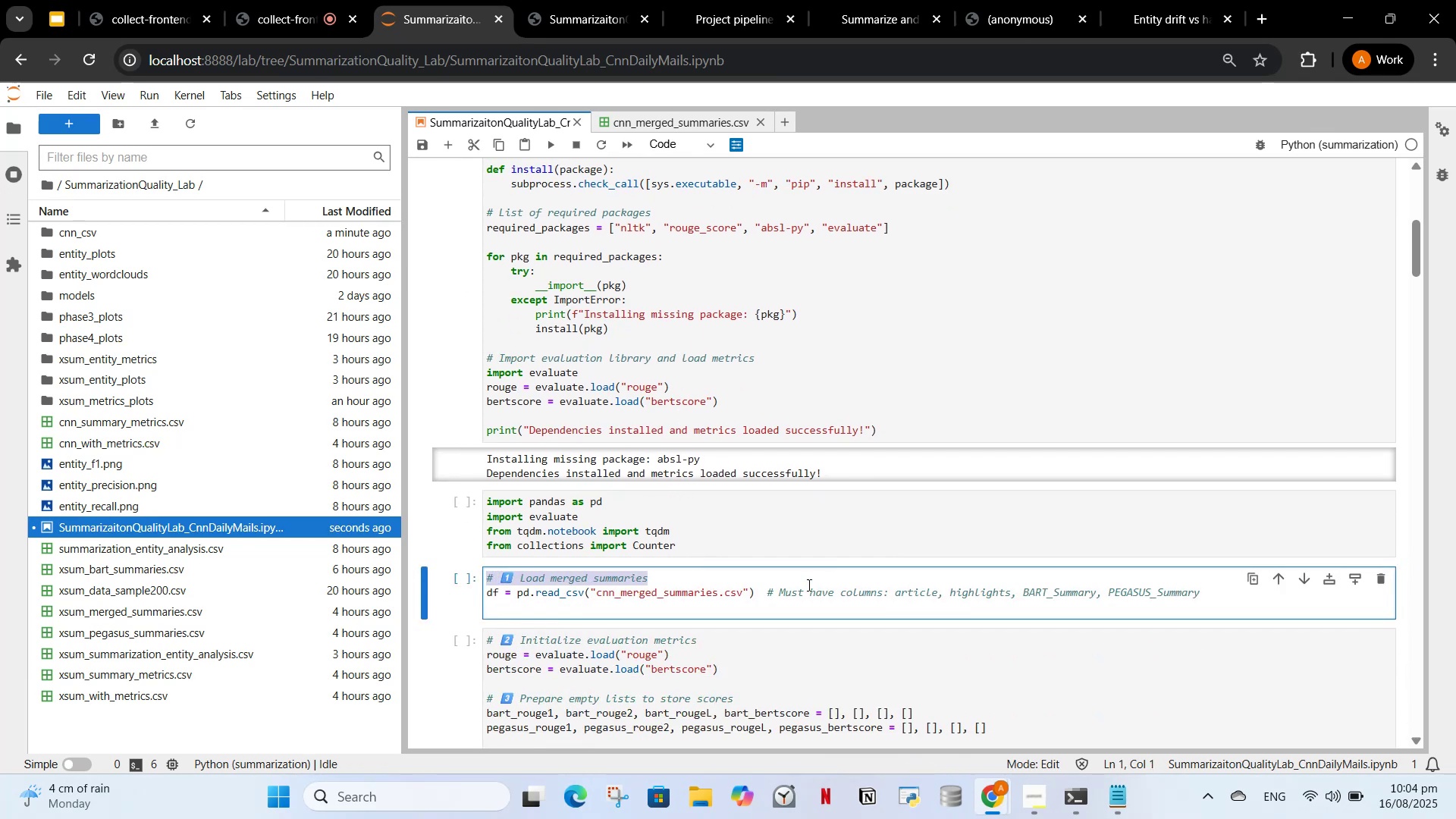 
scroll: coordinate [780, 542], scroll_direction: up, amount: 2.0
 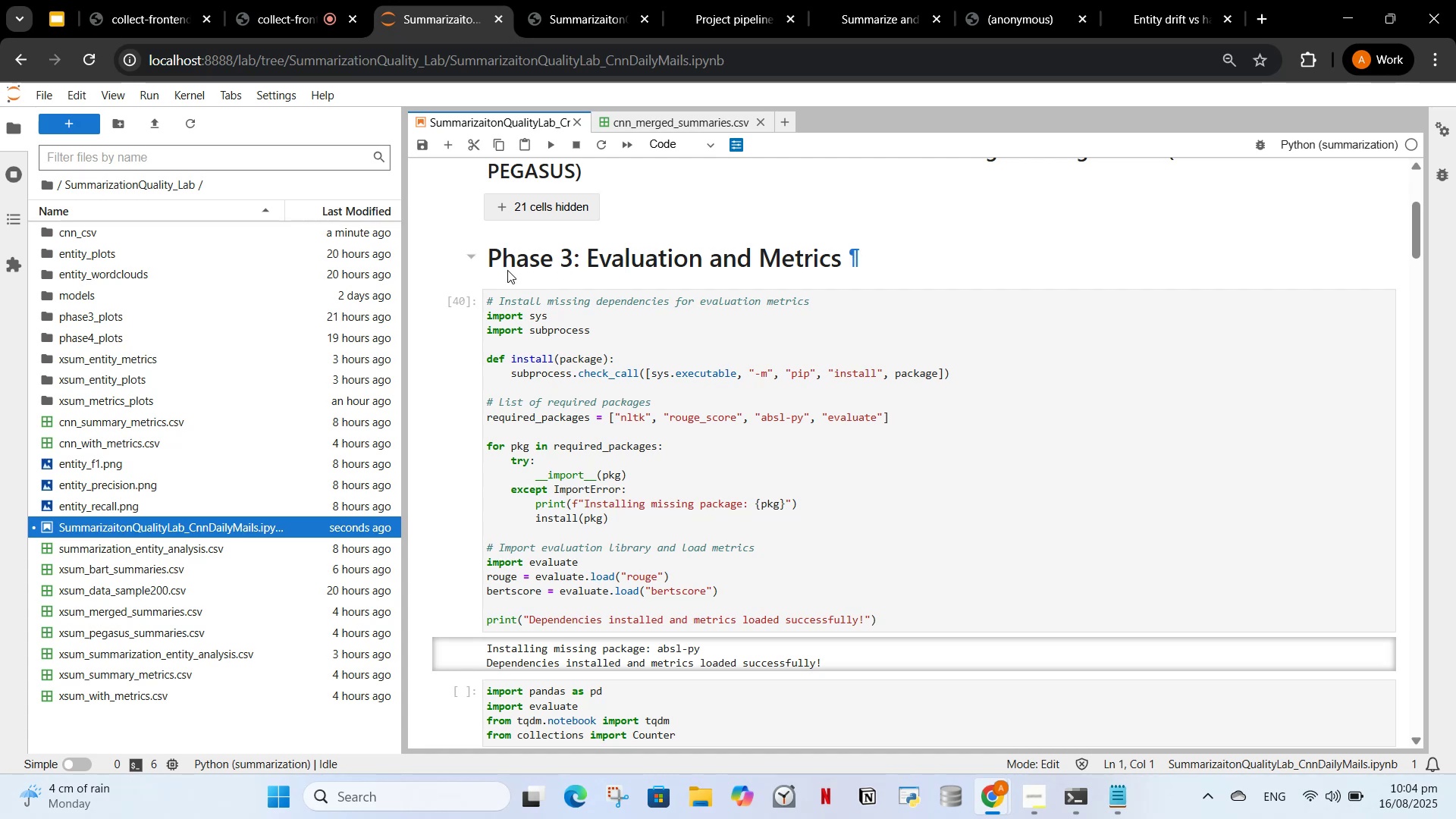 
double_click([507, 246])
 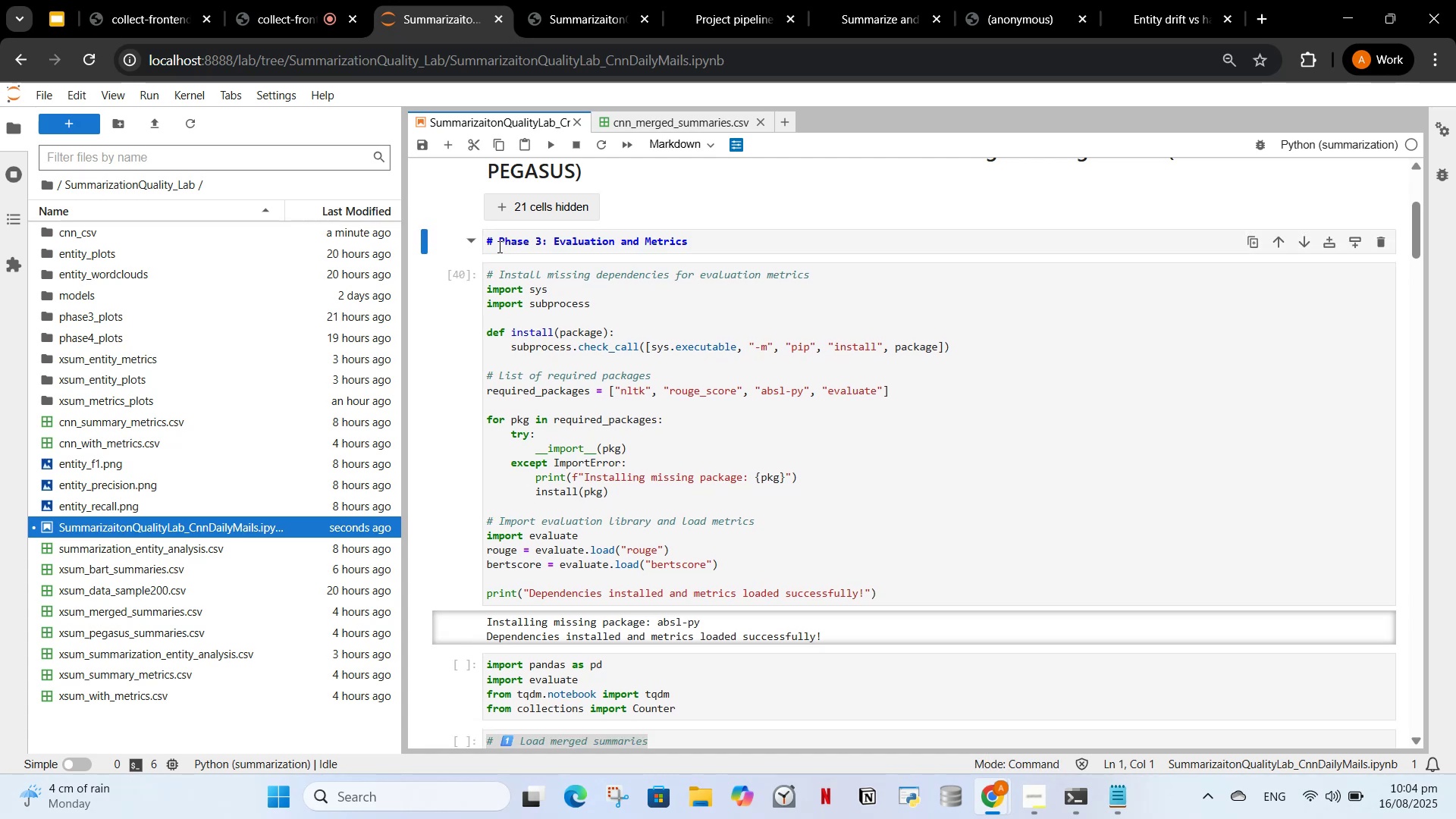 
left_click([494, 243])
 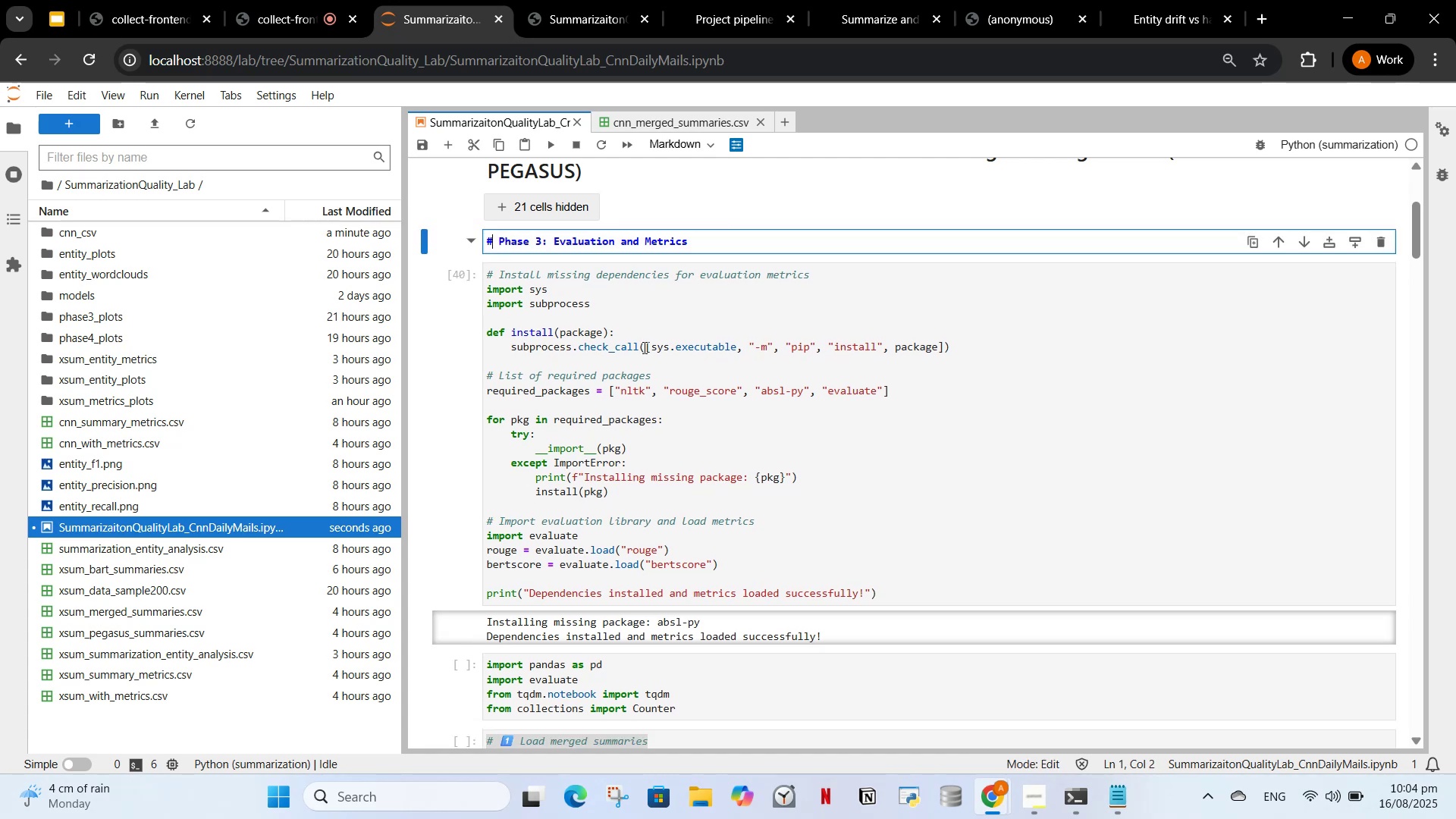 
scroll: coordinate [591, 358], scroll_direction: up, amount: 18.0
 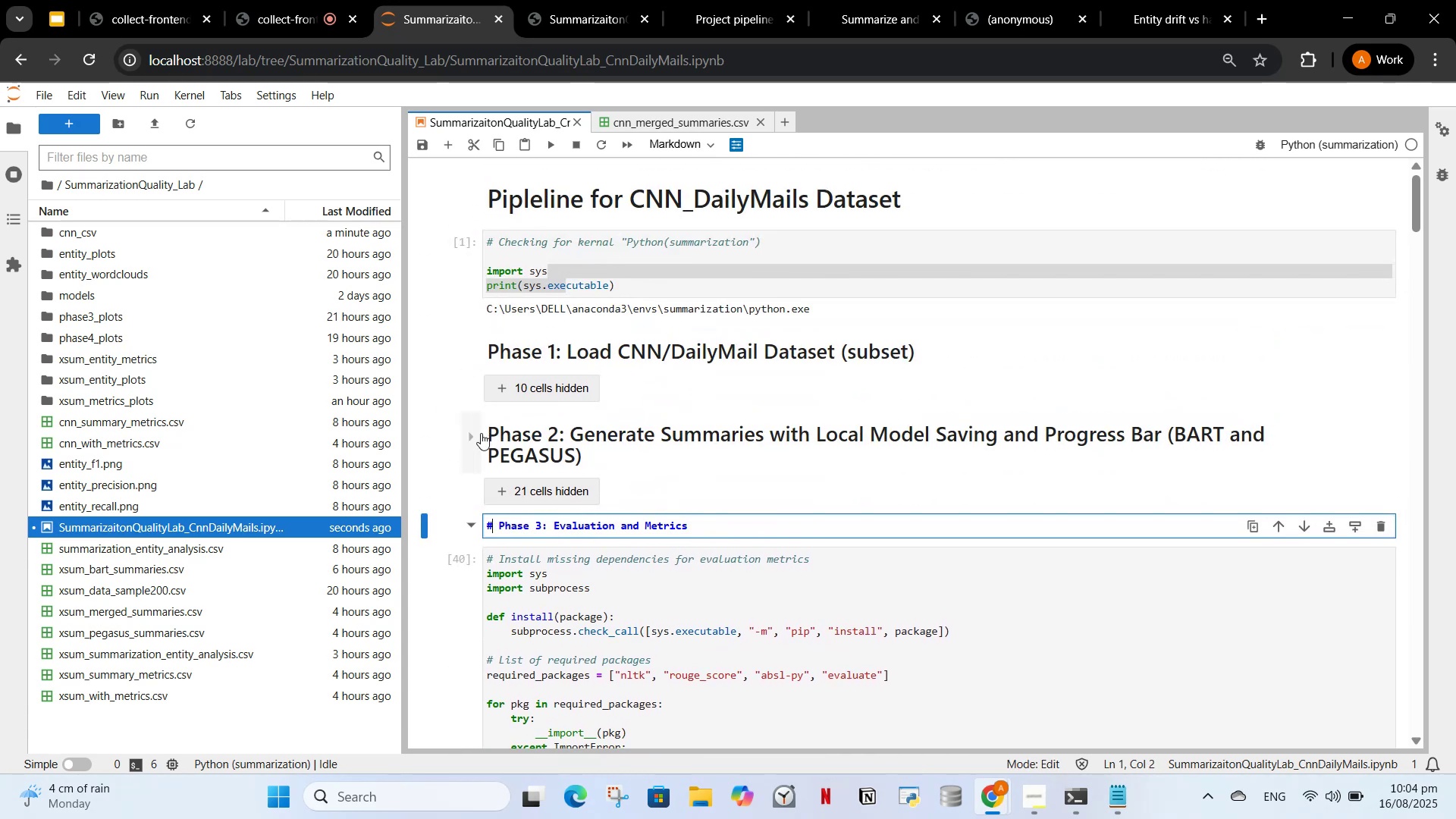 
left_click([477, 431])
 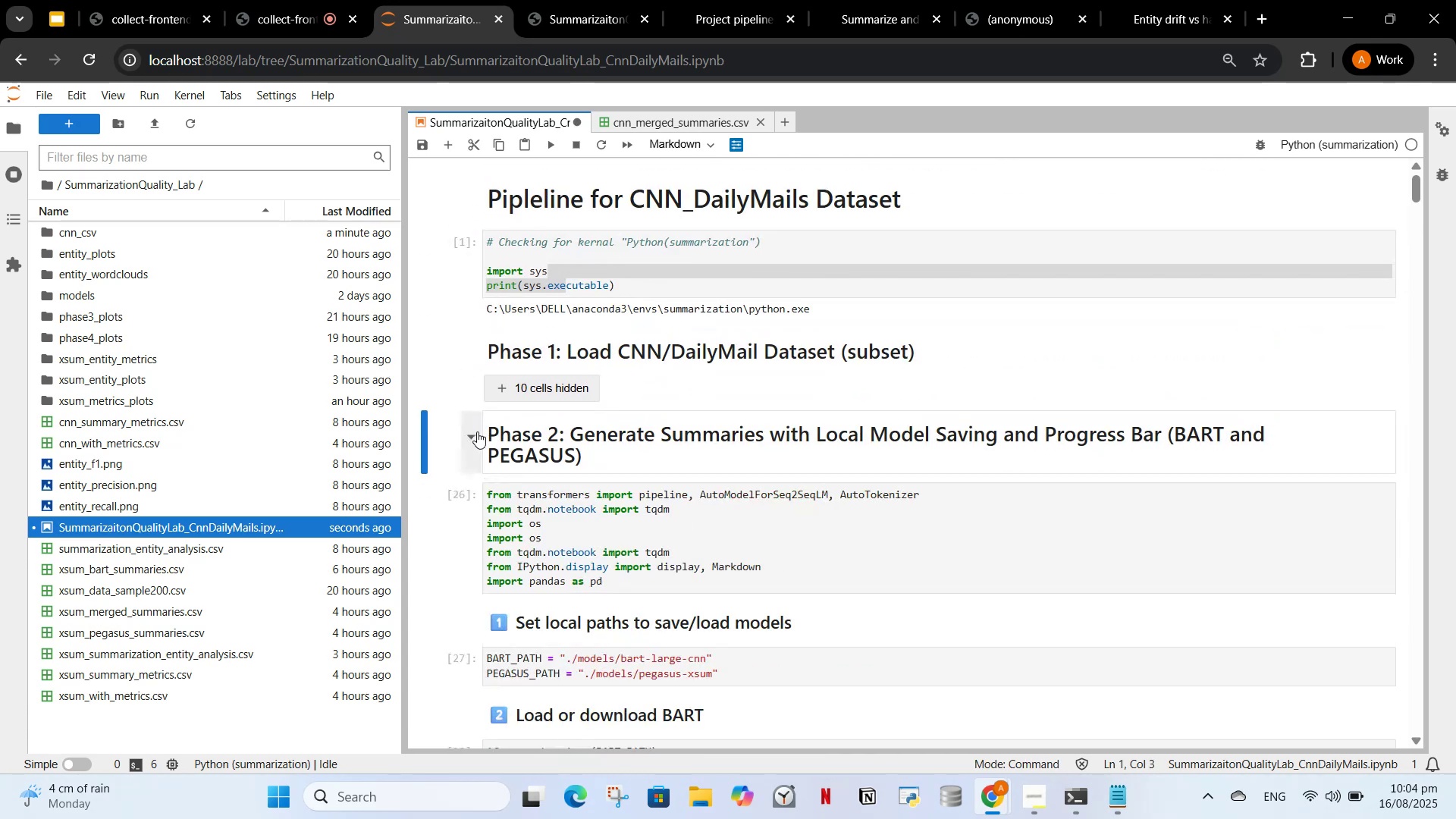 
left_click([477, 431])
 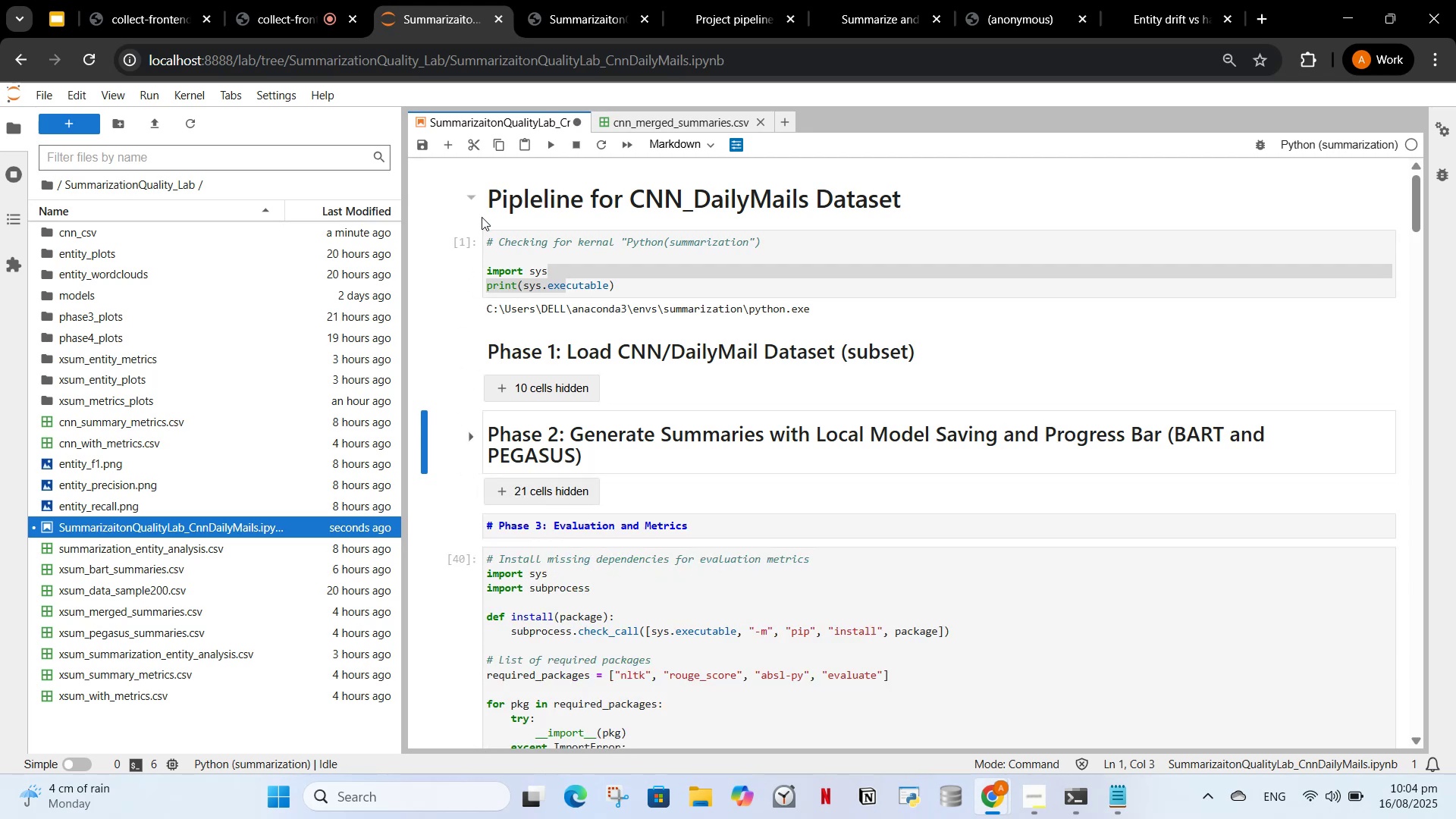 
left_click([473, 189])
 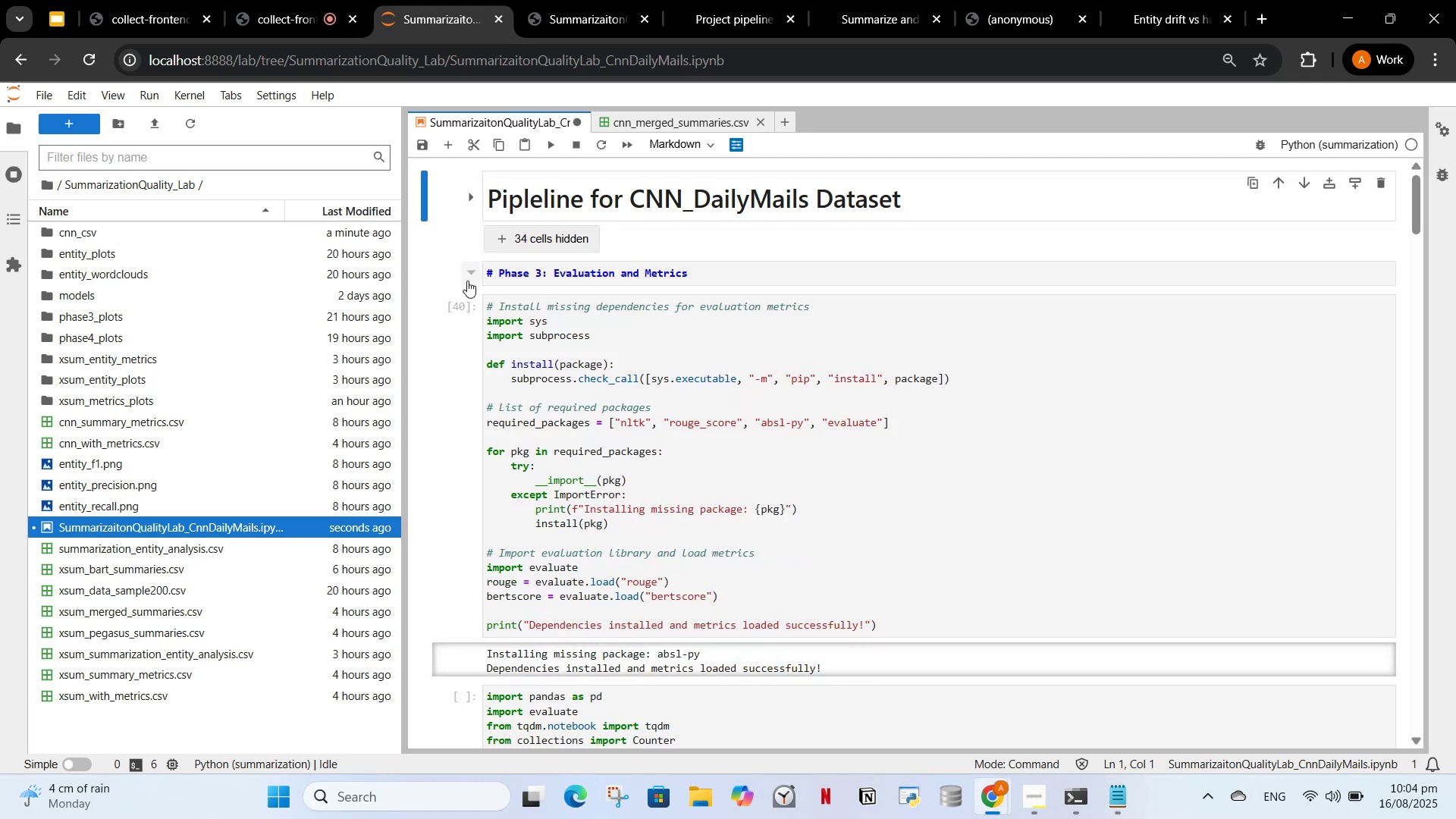 
left_click([467, 281])
 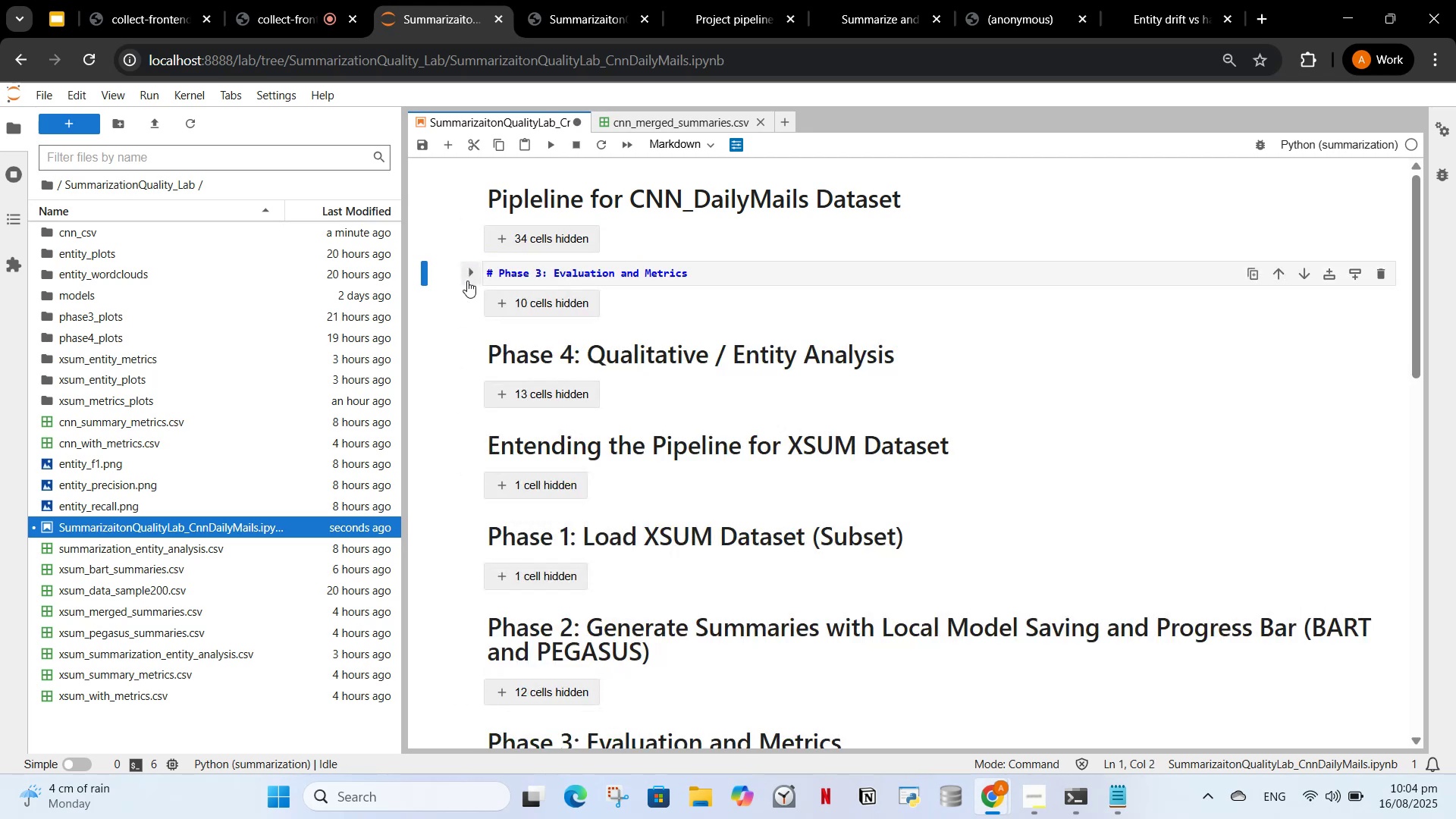 
left_click([467, 281])
 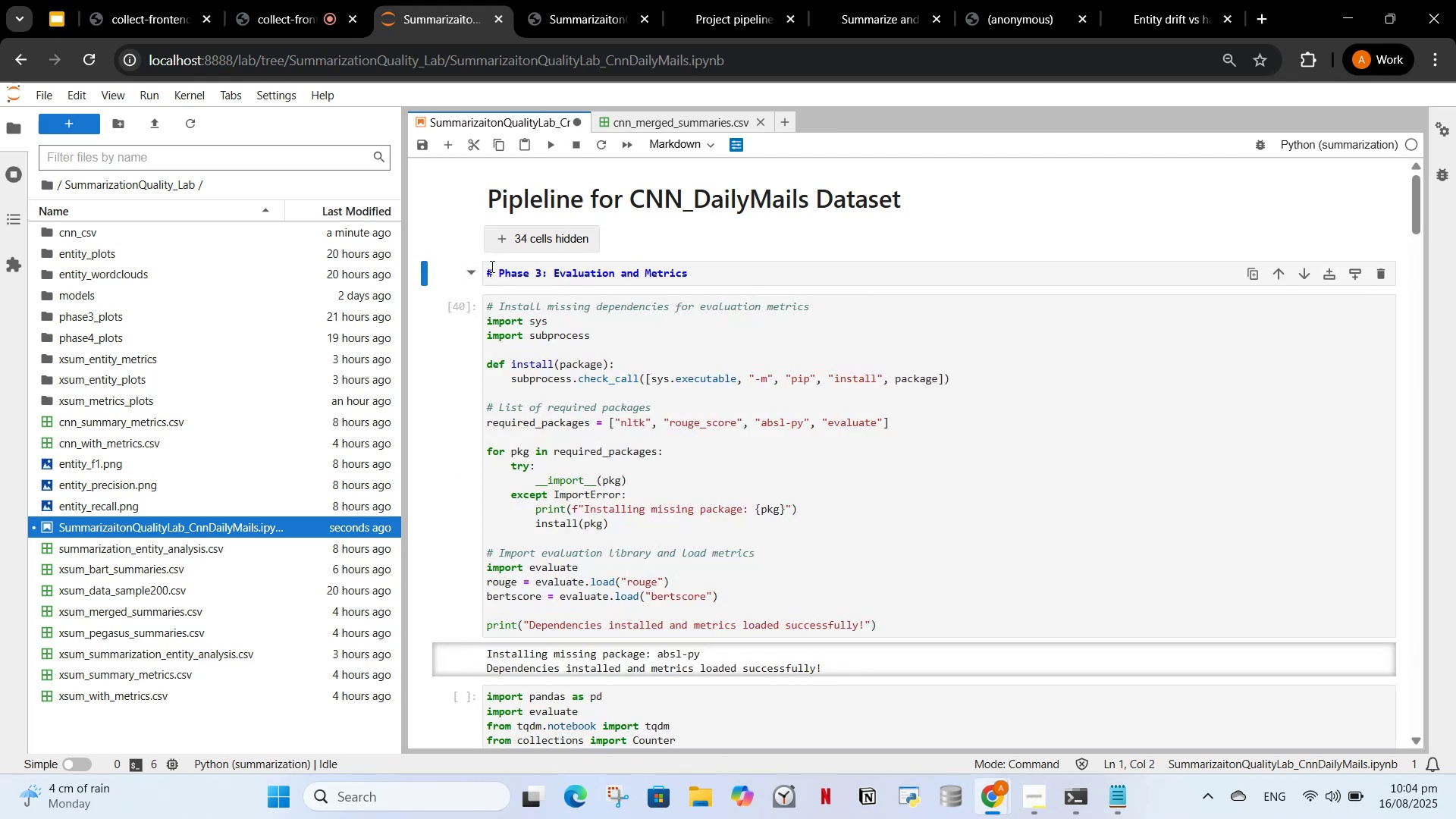 
left_click_drag(start_coordinate=[497, 170], to_coordinate=[503, 185])
 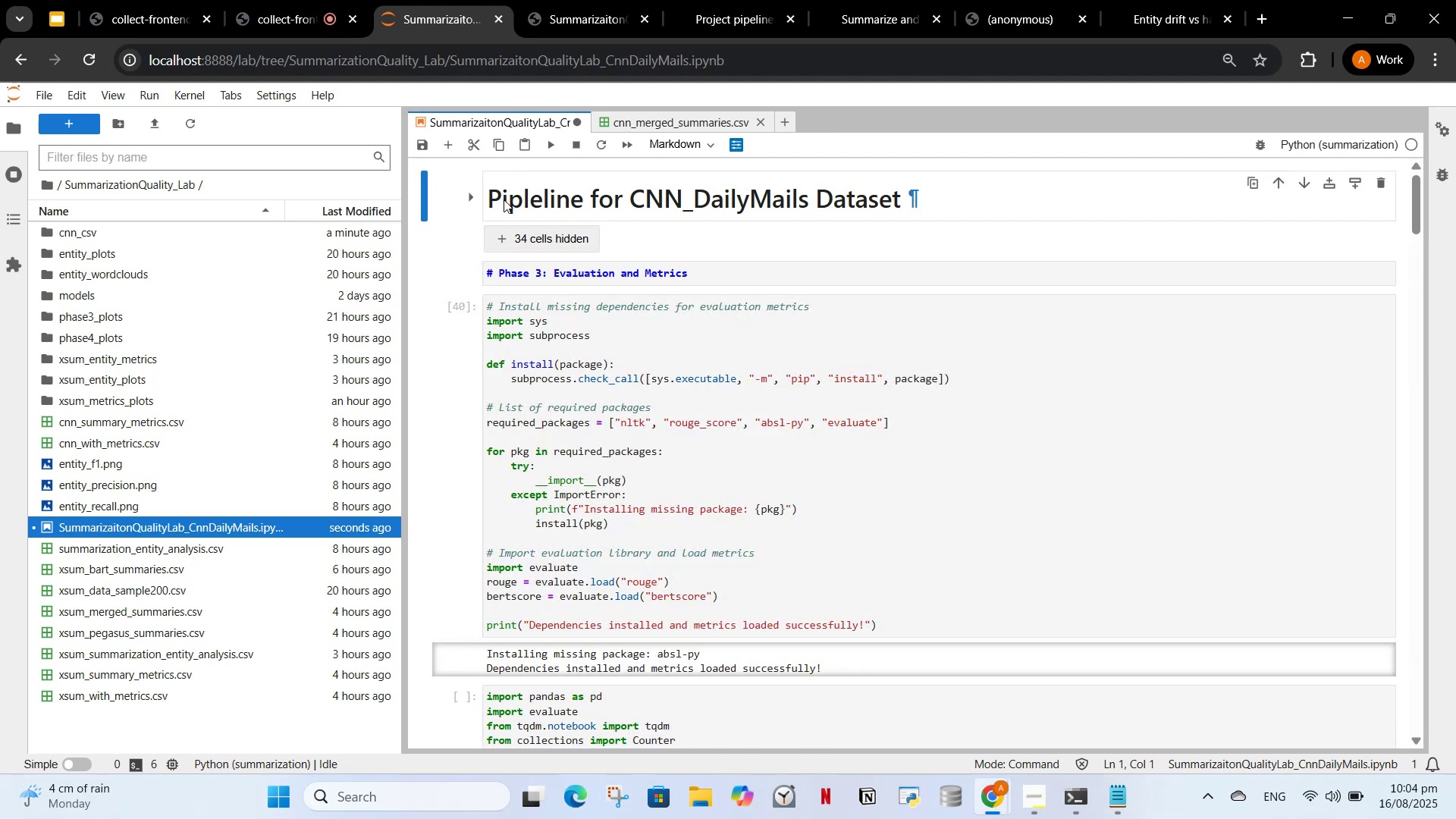 
double_click([504, 199])
 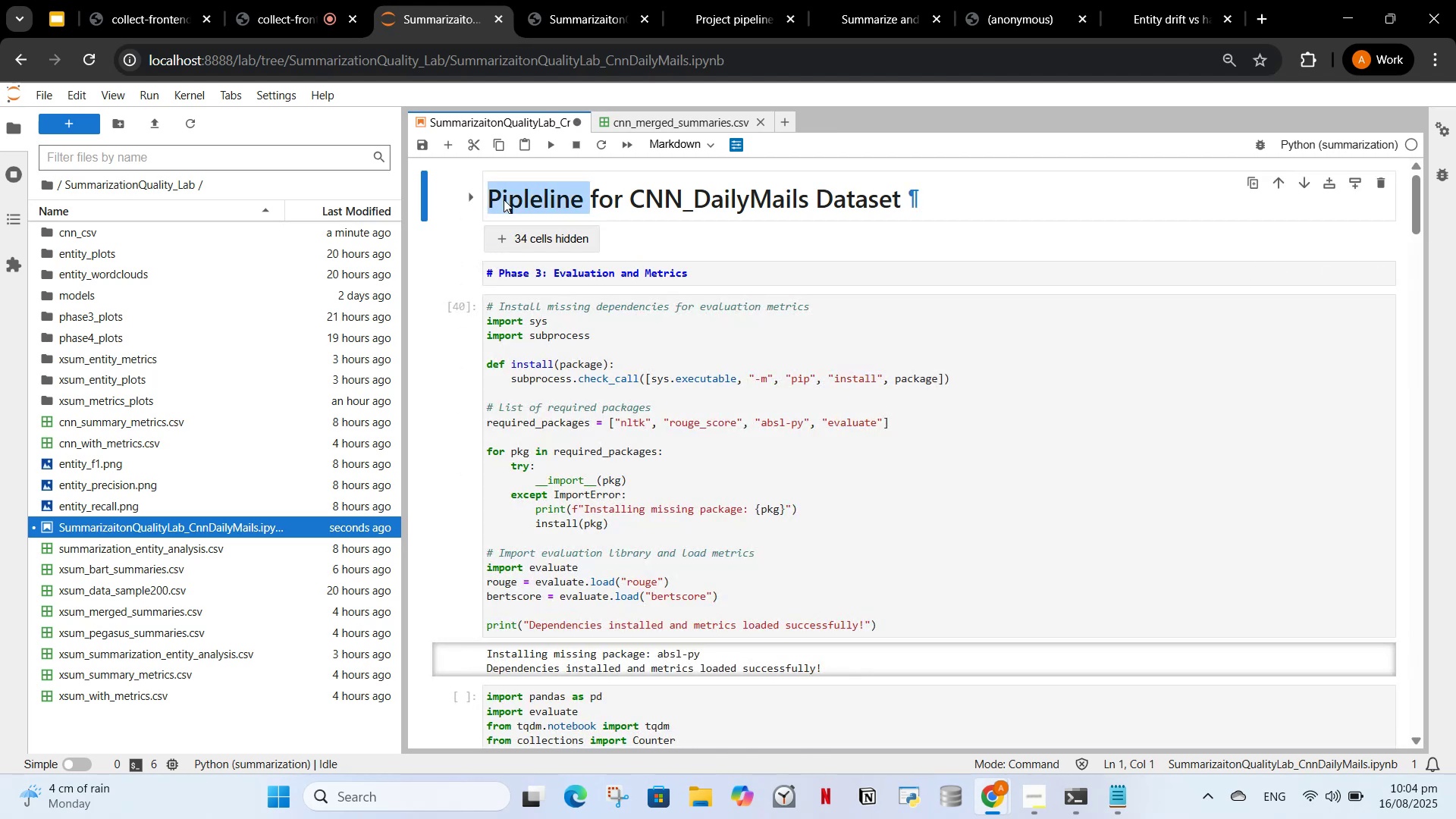 
triple_click([504, 199])
 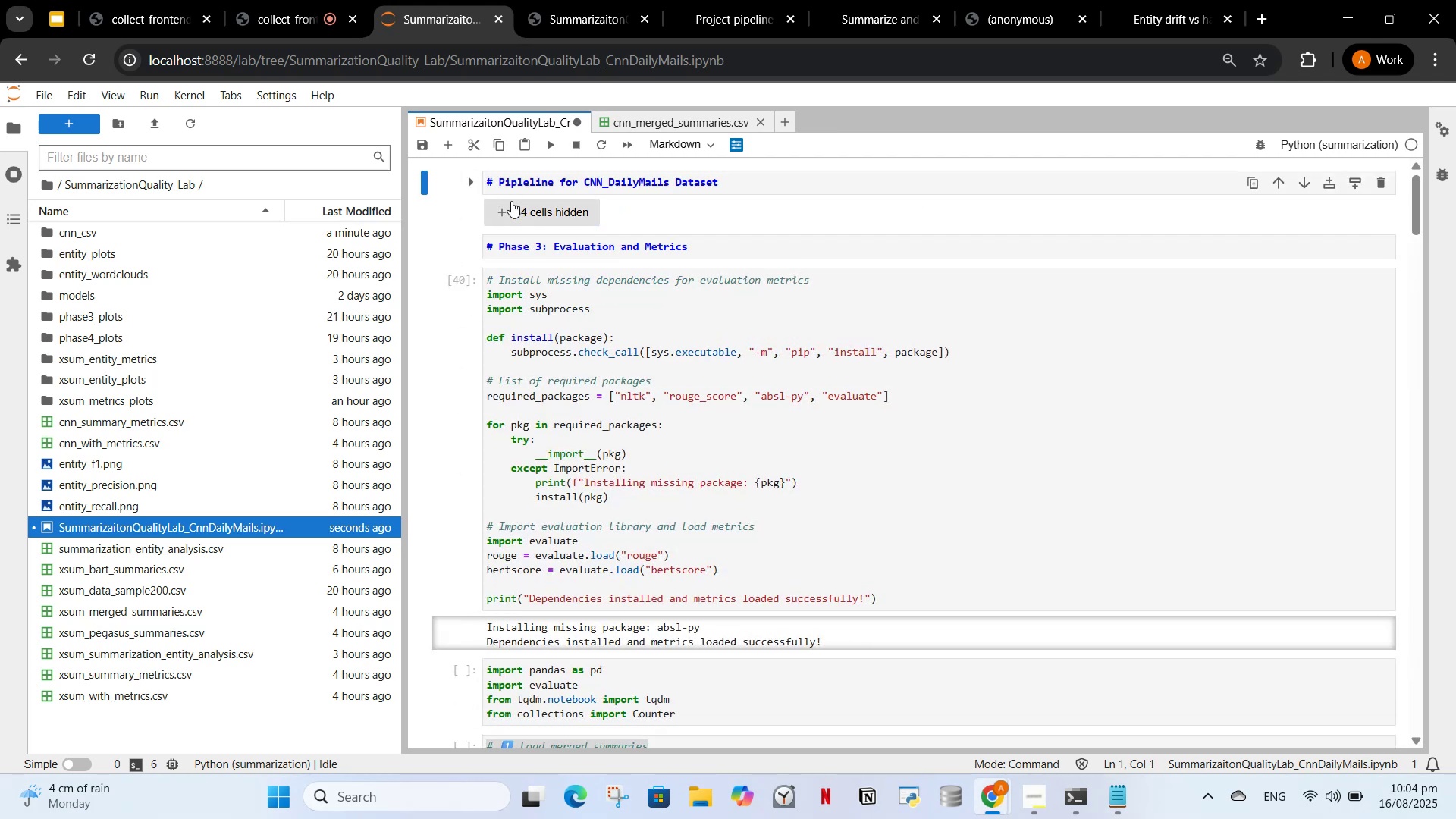 
left_click([526, 187])
 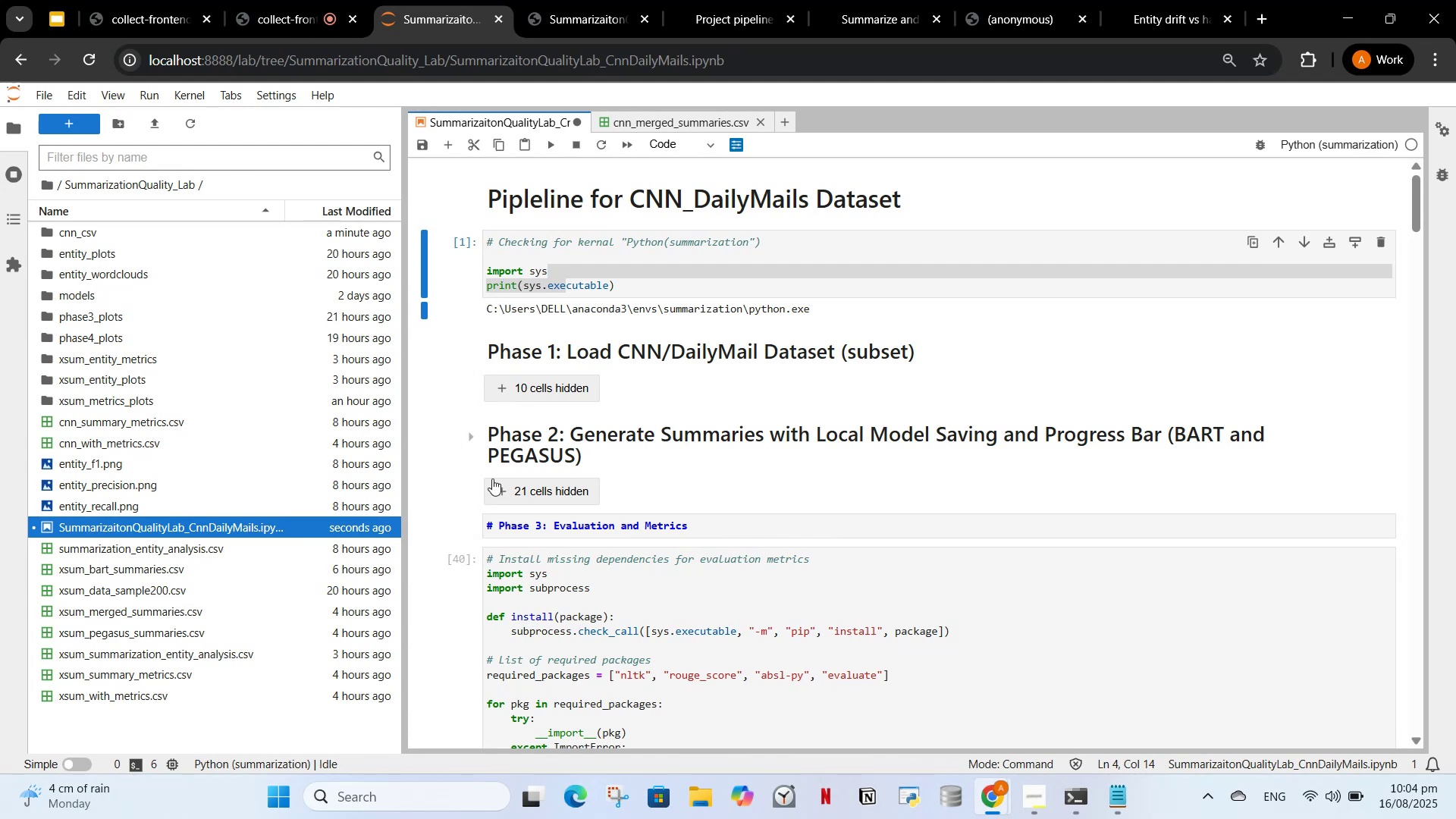 
left_click([490, 522])
 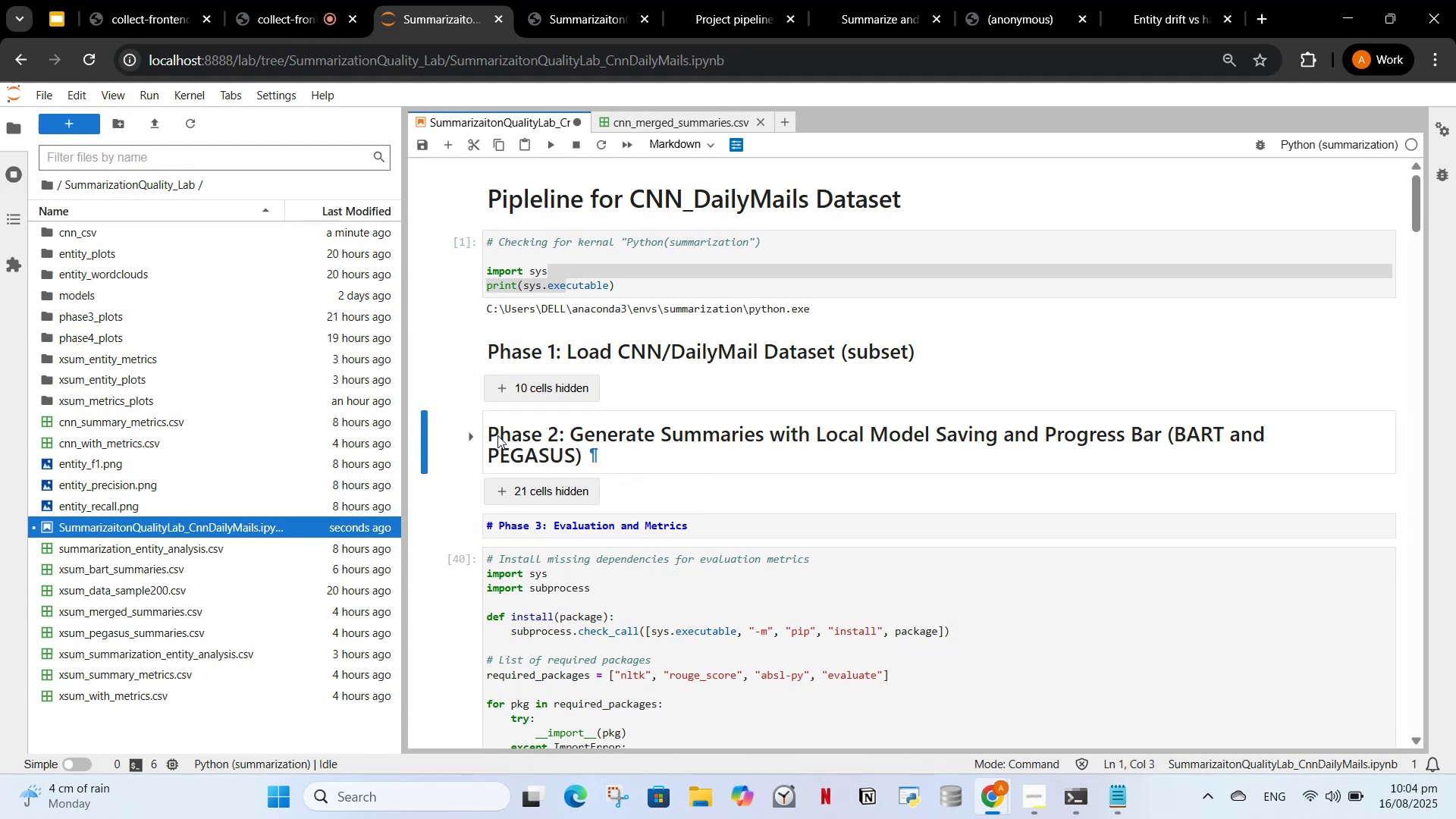 
double_click([497, 435])
 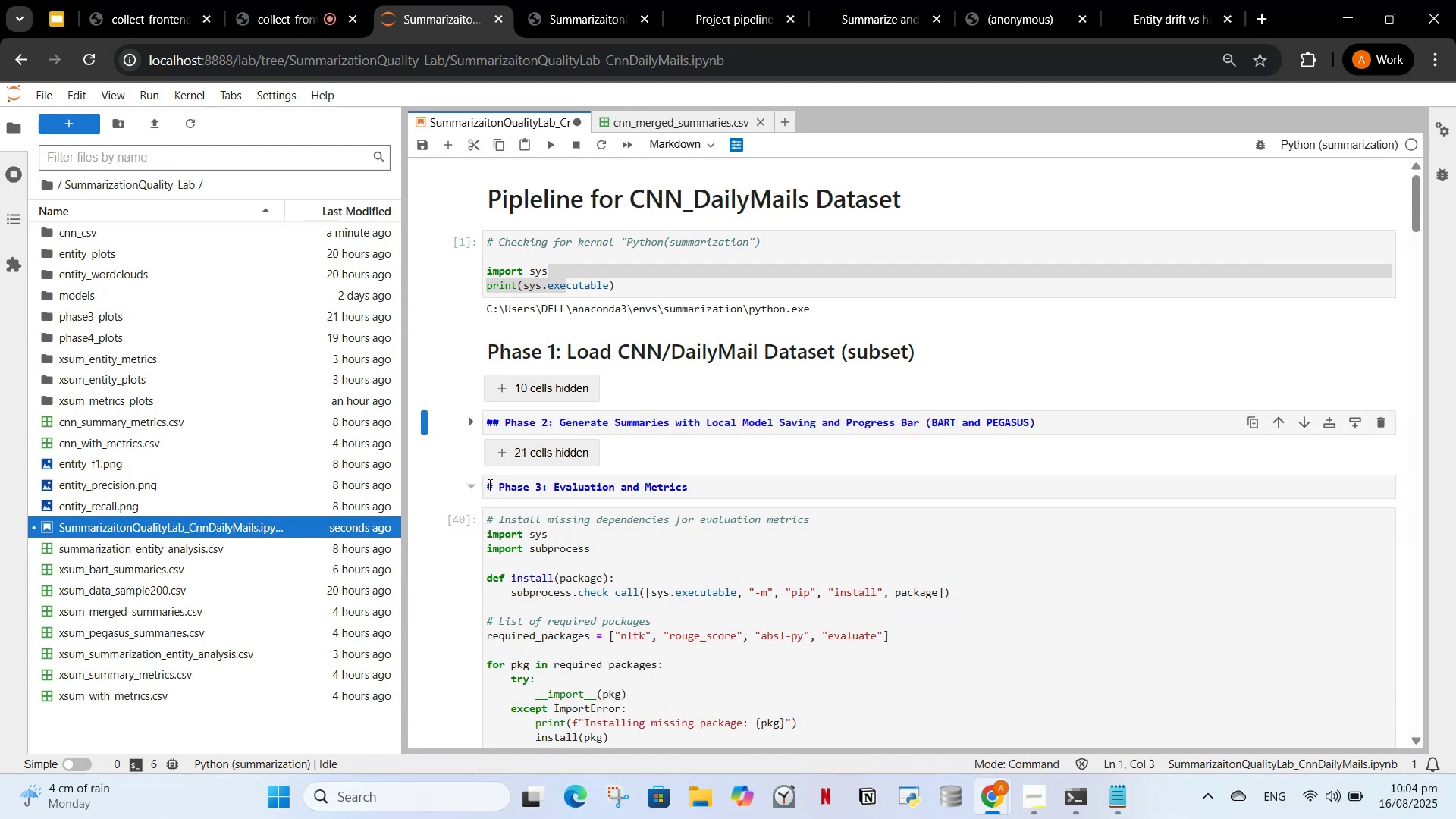 
left_click([494, 490])
 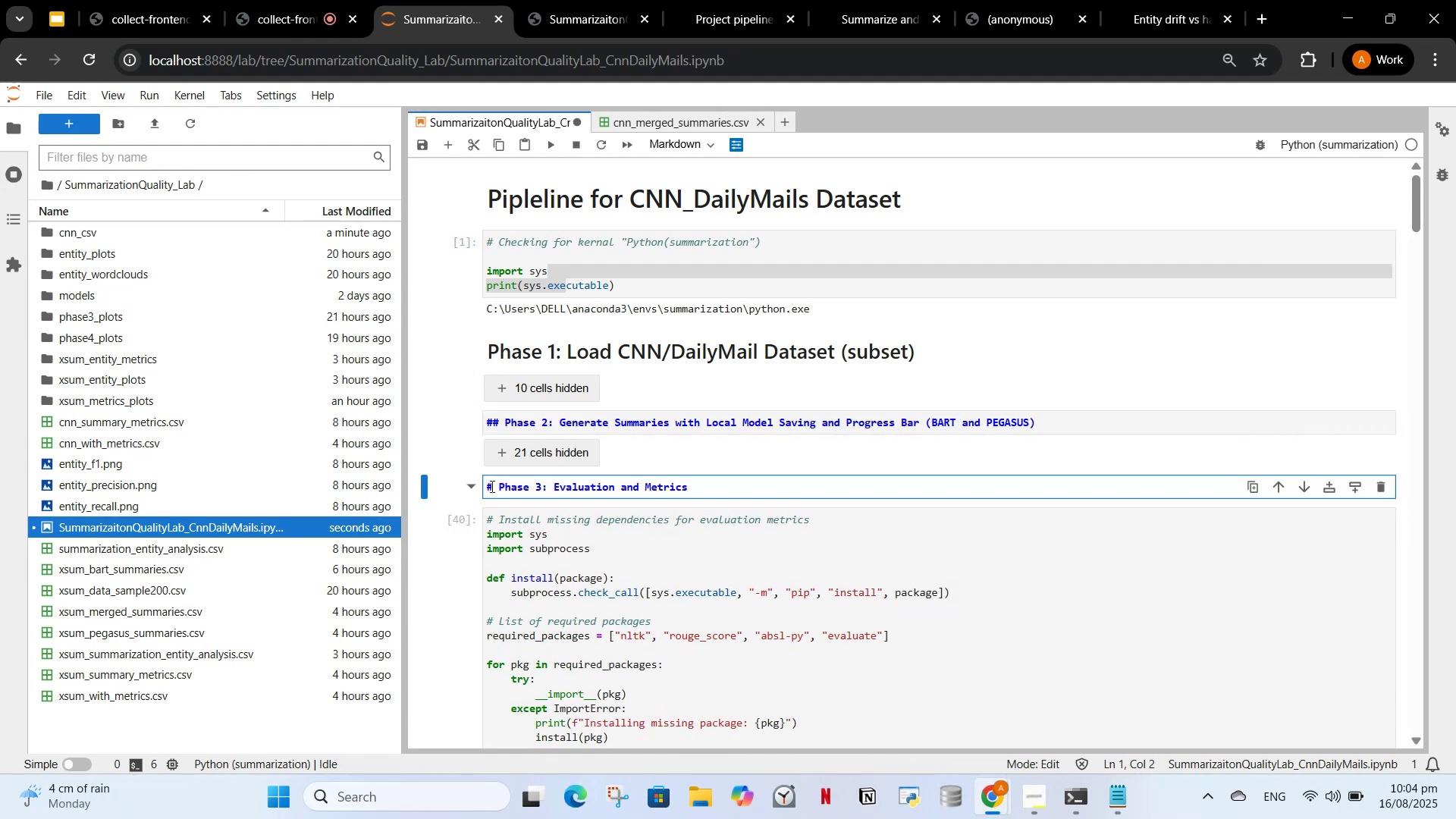 
key(Shift+ShiftRight)
 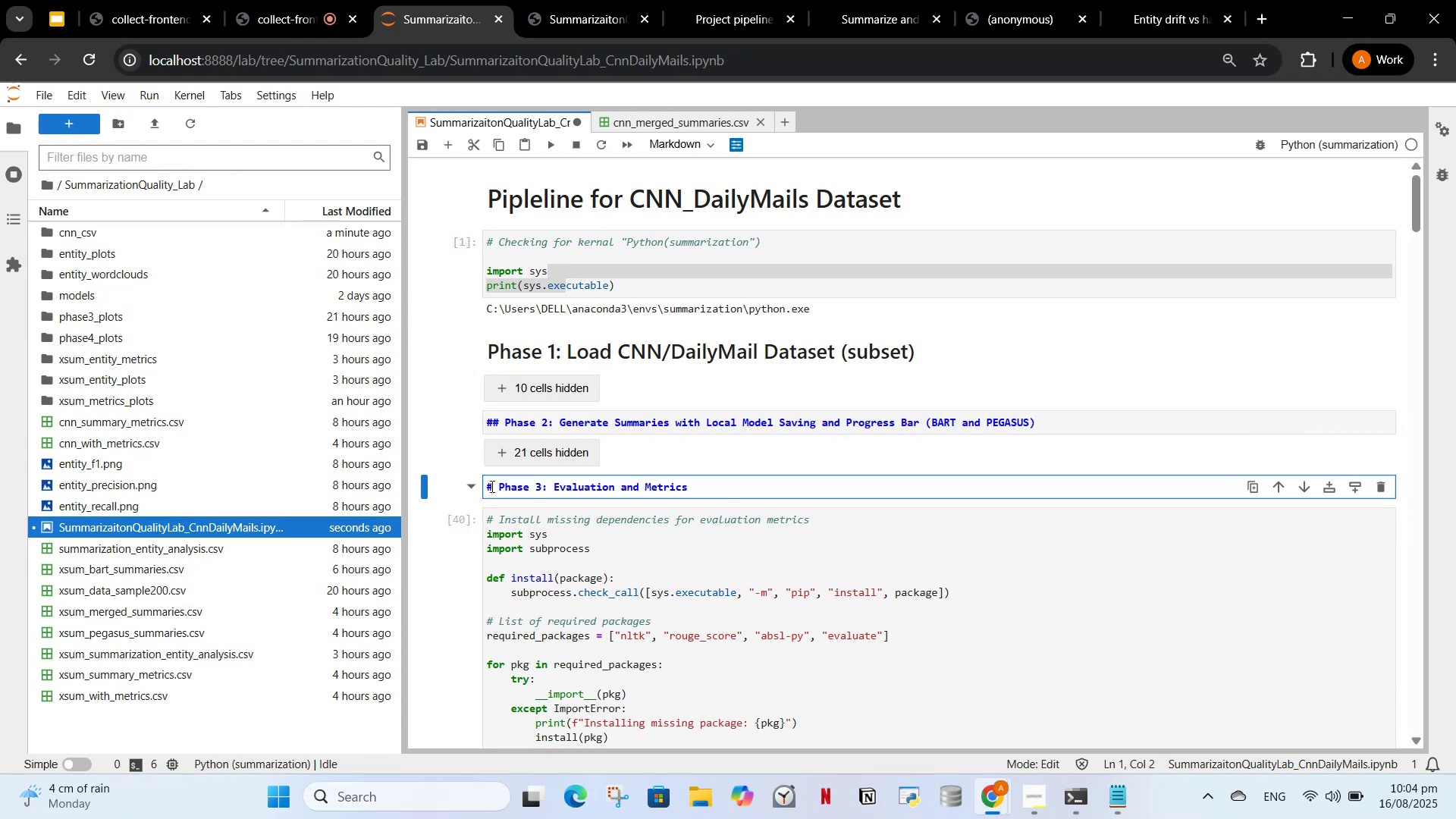 
key(3)
 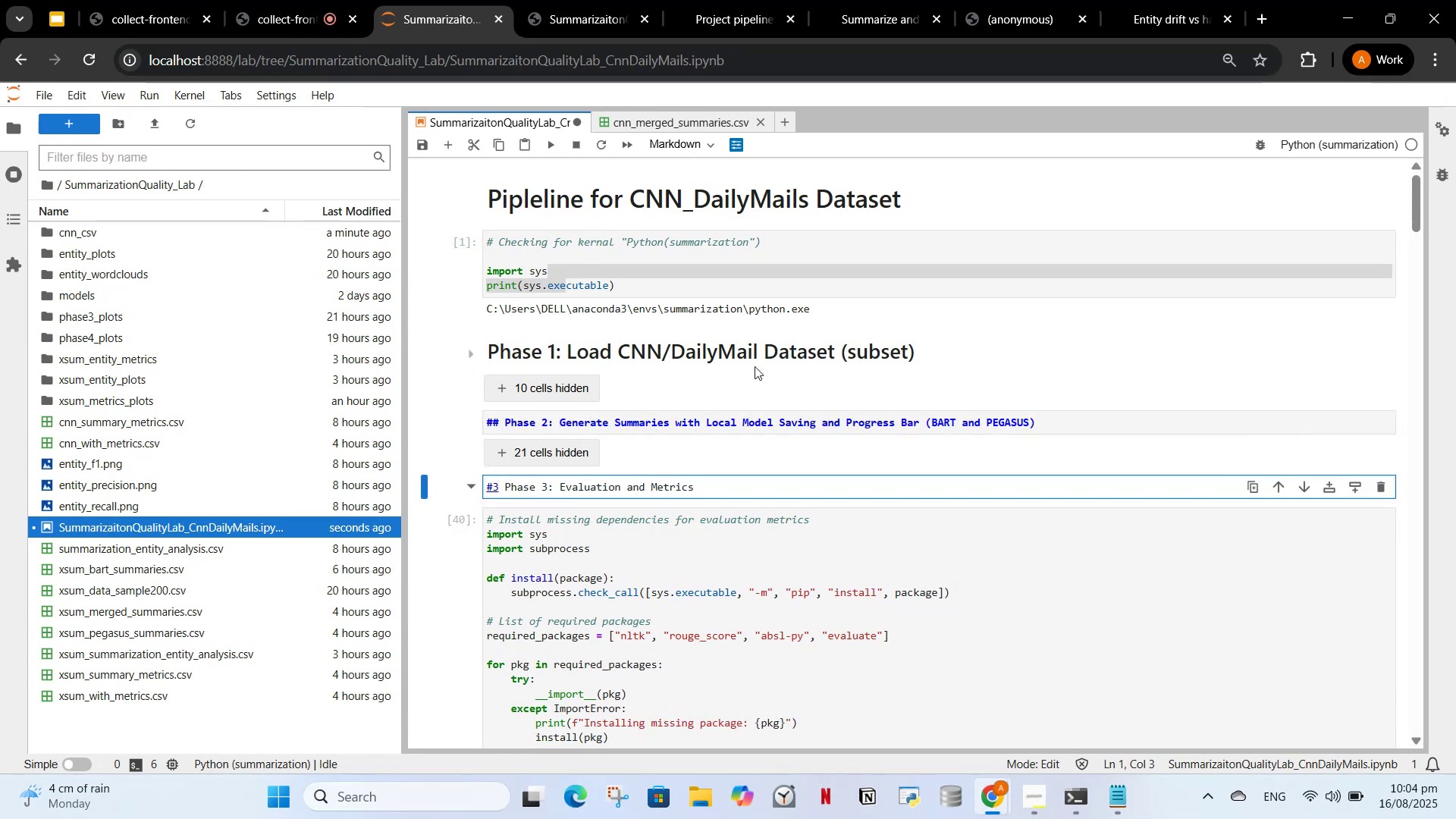 
key(Backspace)
 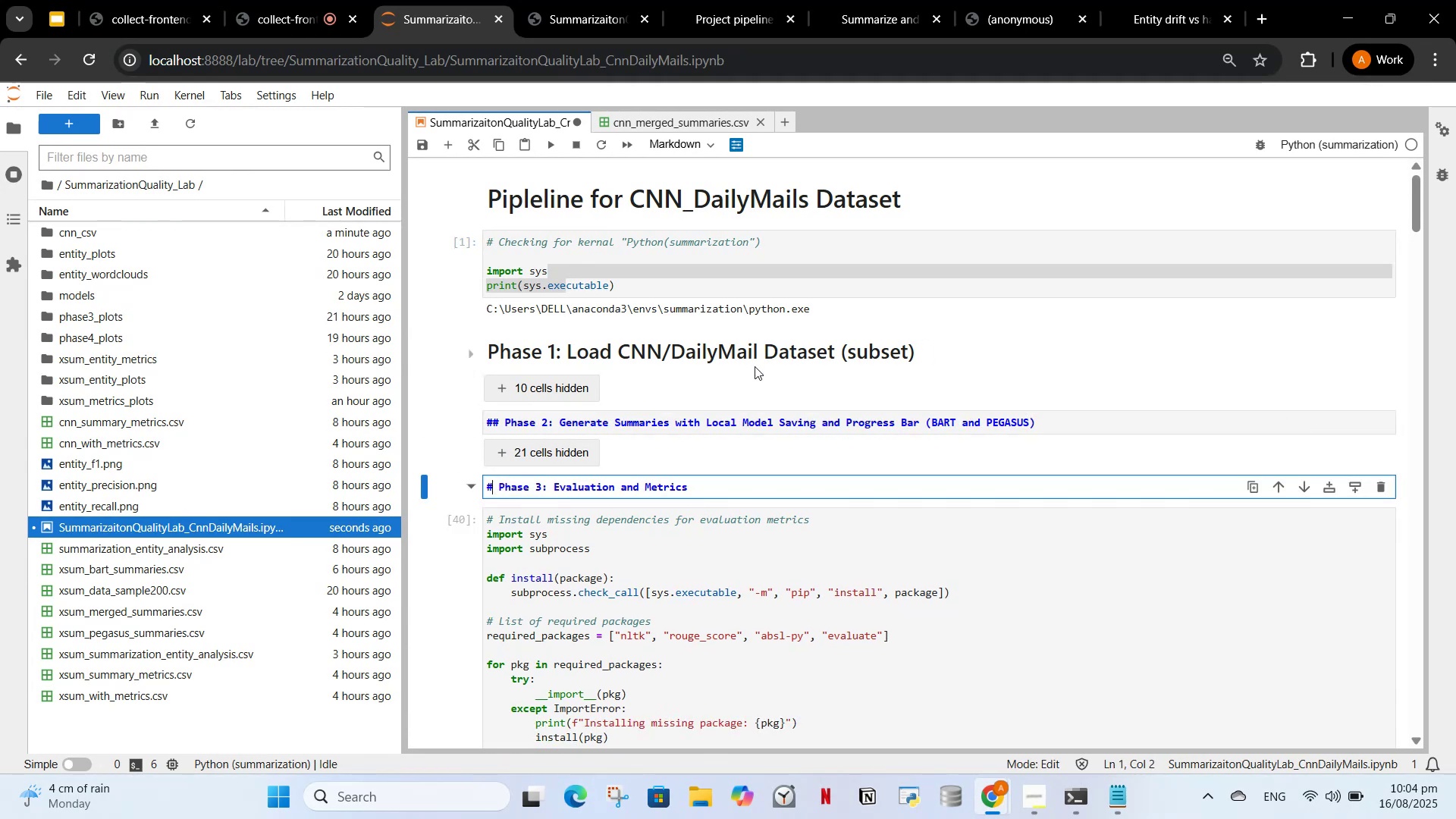 
key(Shift+ShiftRight)
 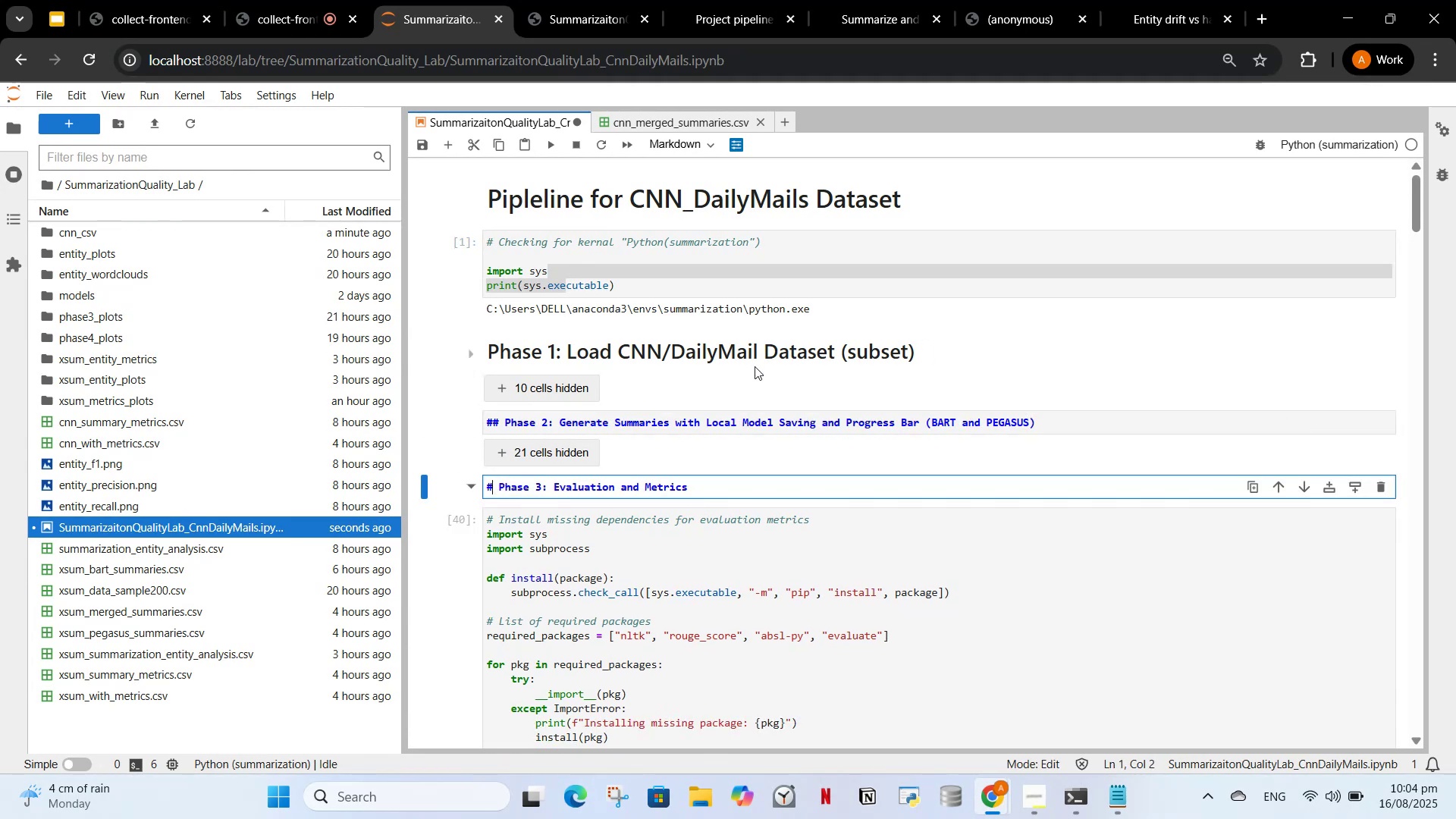 
key(Shift+3)
 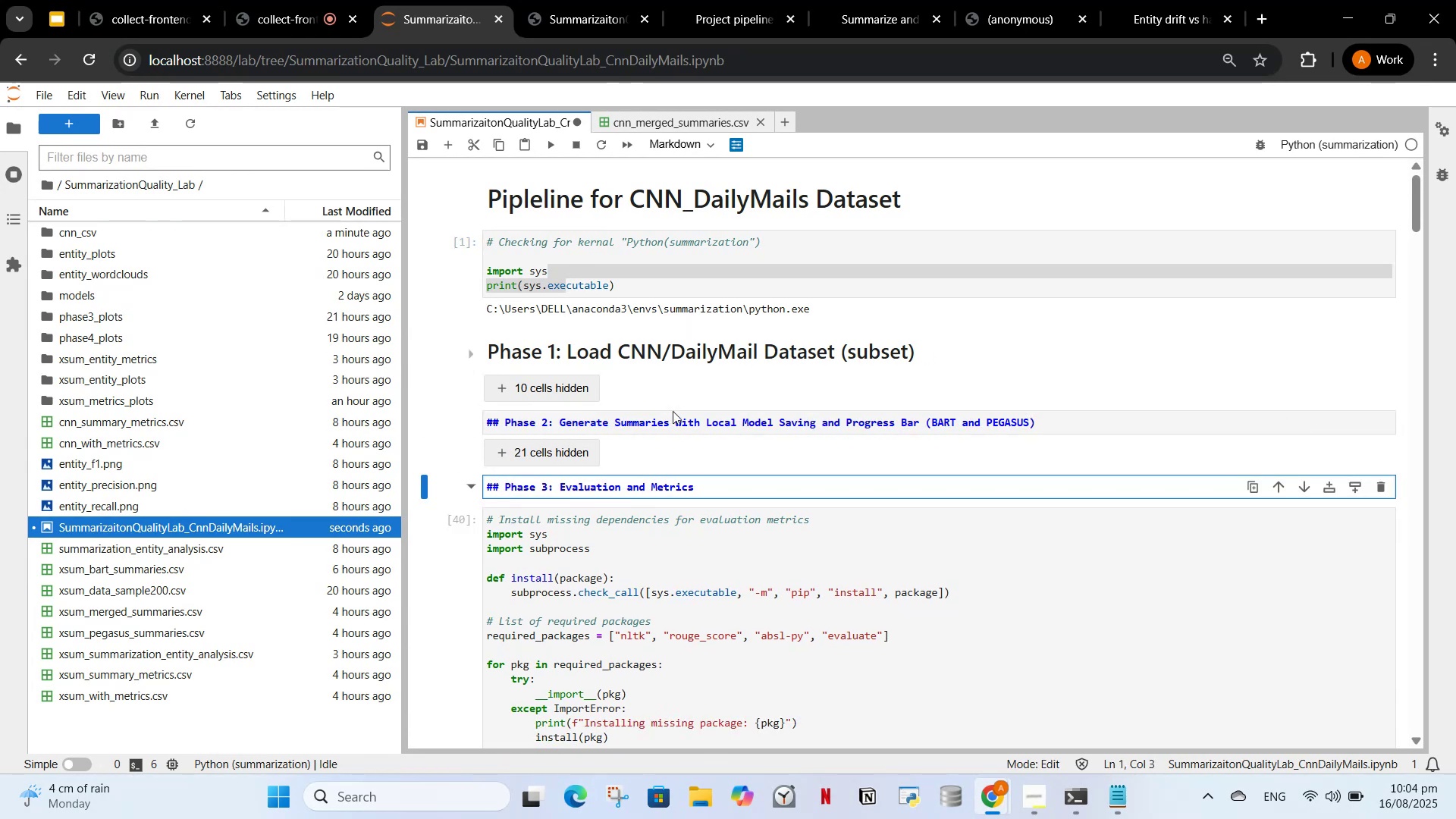 
left_click([660, 423])
 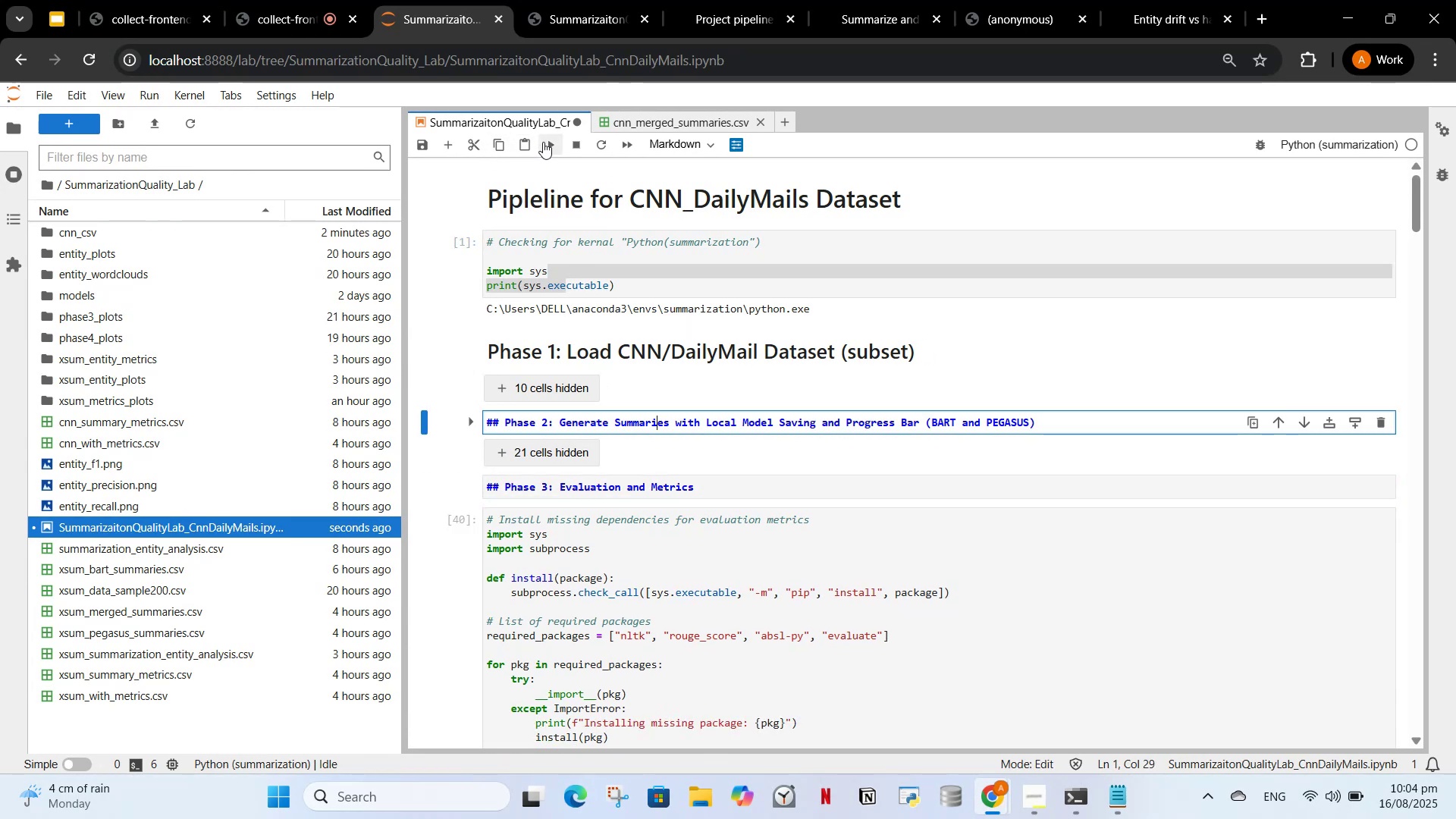 
left_click([543, 142])
 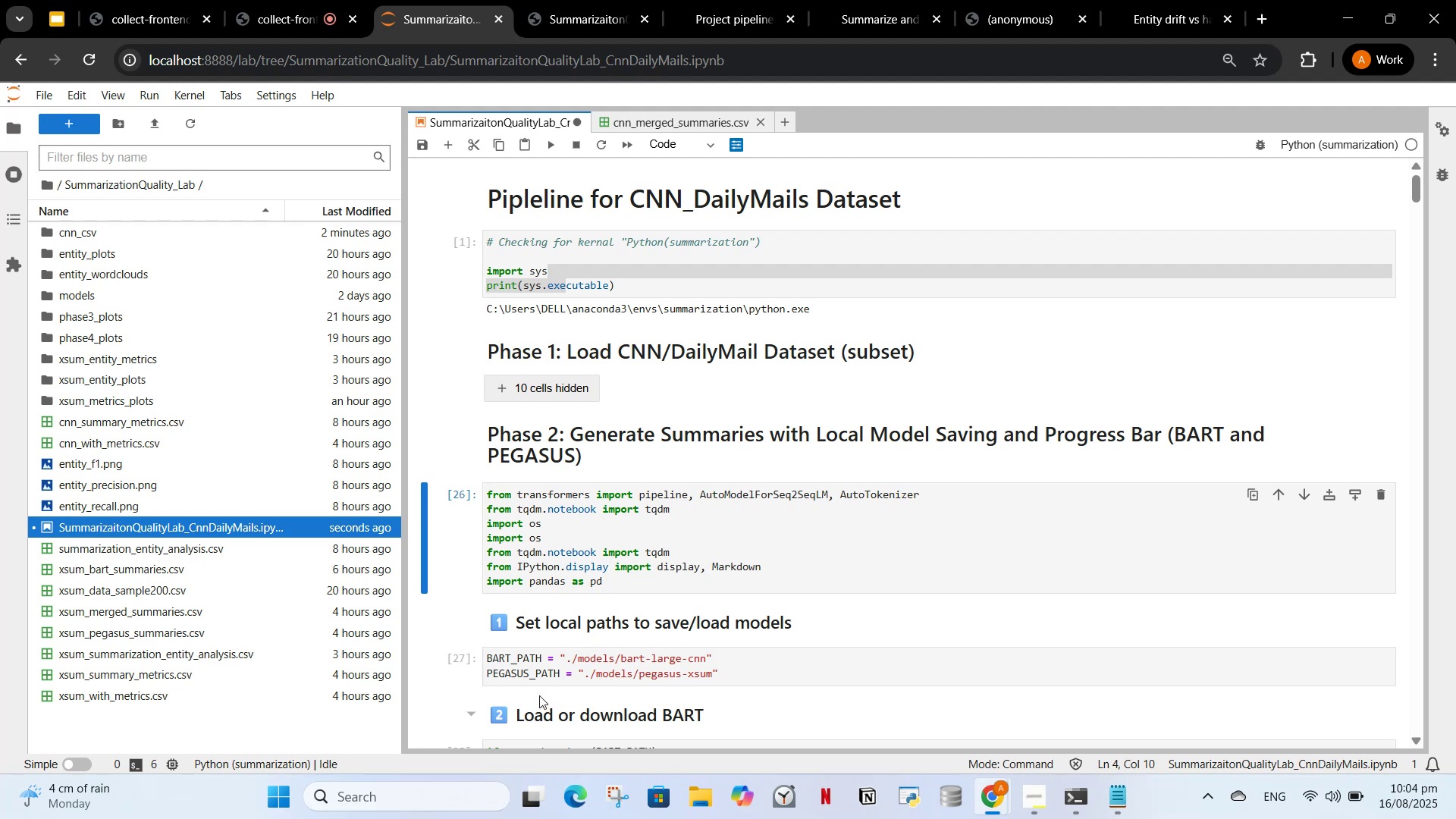 
scroll: coordinate [556, 649], scroll_direction: down, amount: 3.0
 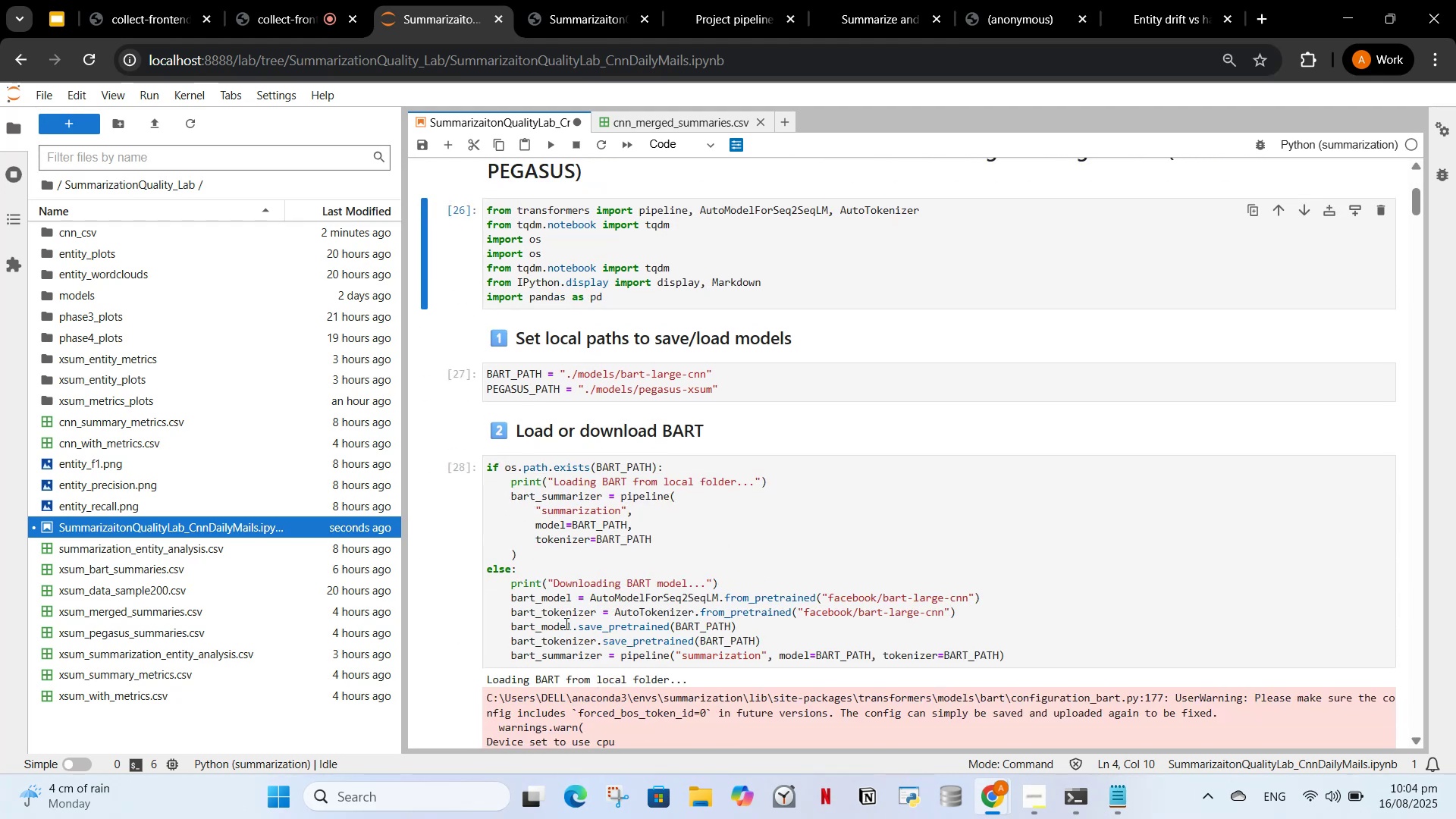 
scroll: coordinate [576, 566], scroll_direction: up, amount: 4.0
 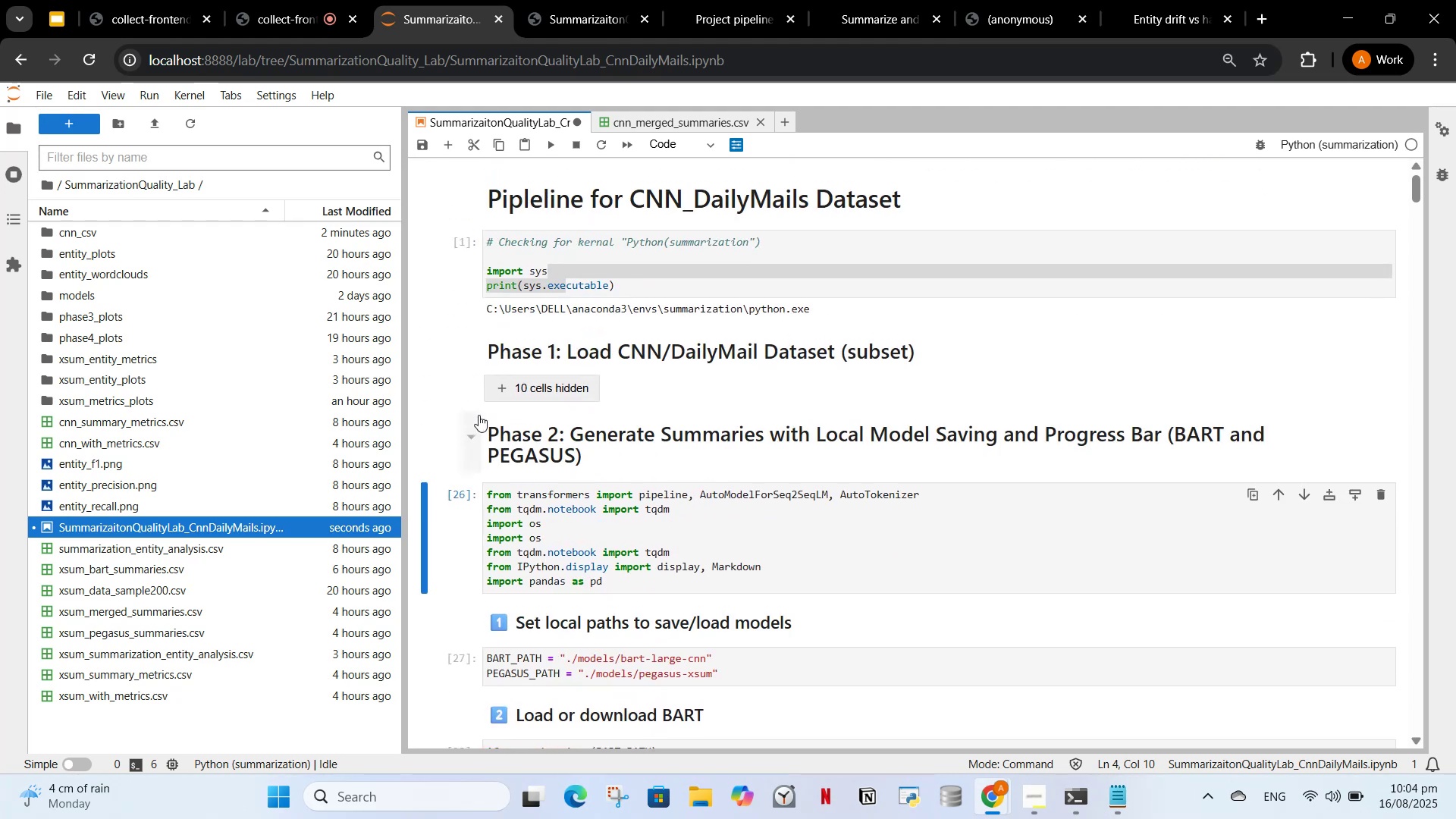 
left_click([471, 438])
 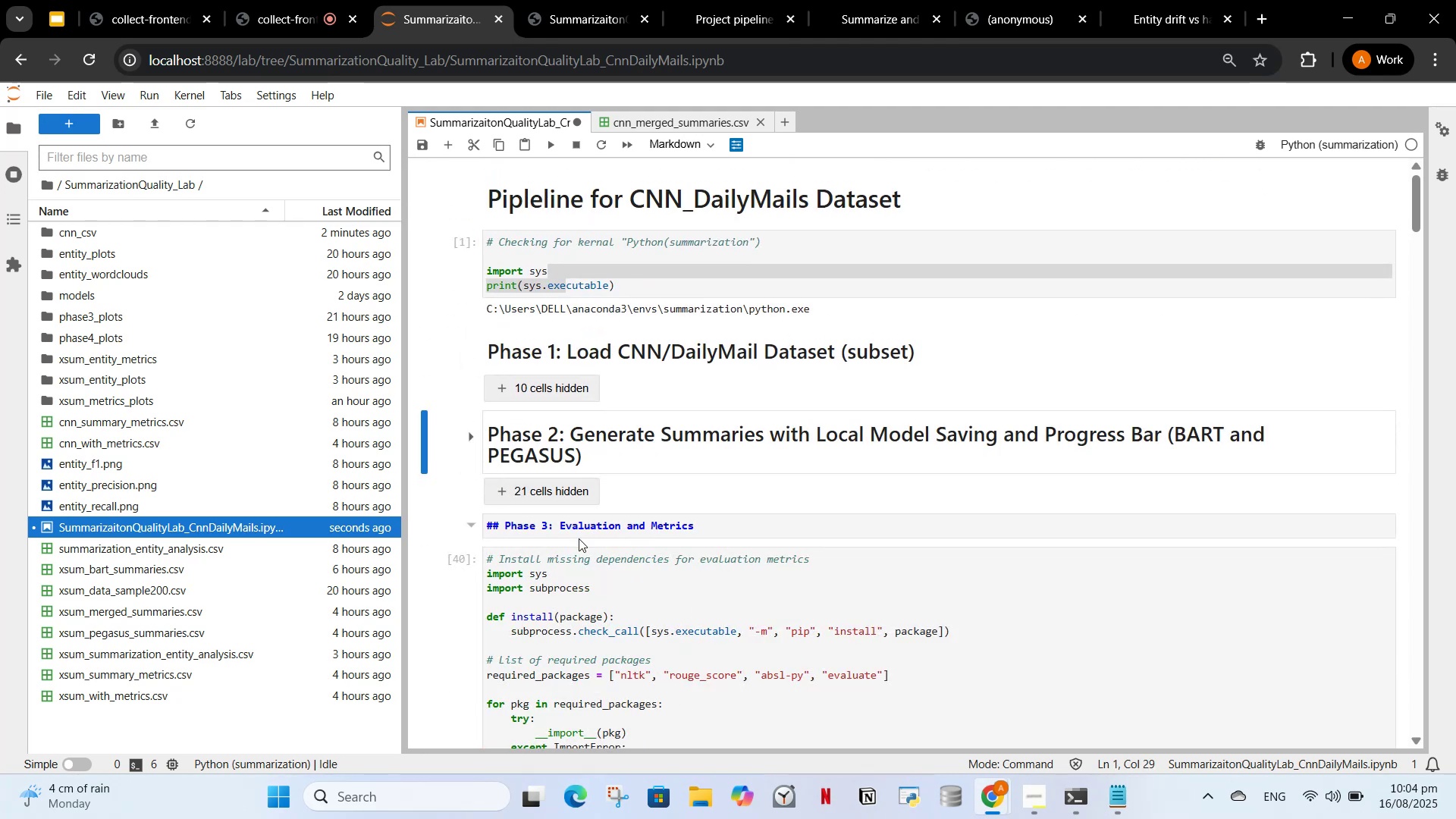 
scroll: coordinate [541, 545], scroll_direction: down, amount: 6.0
 